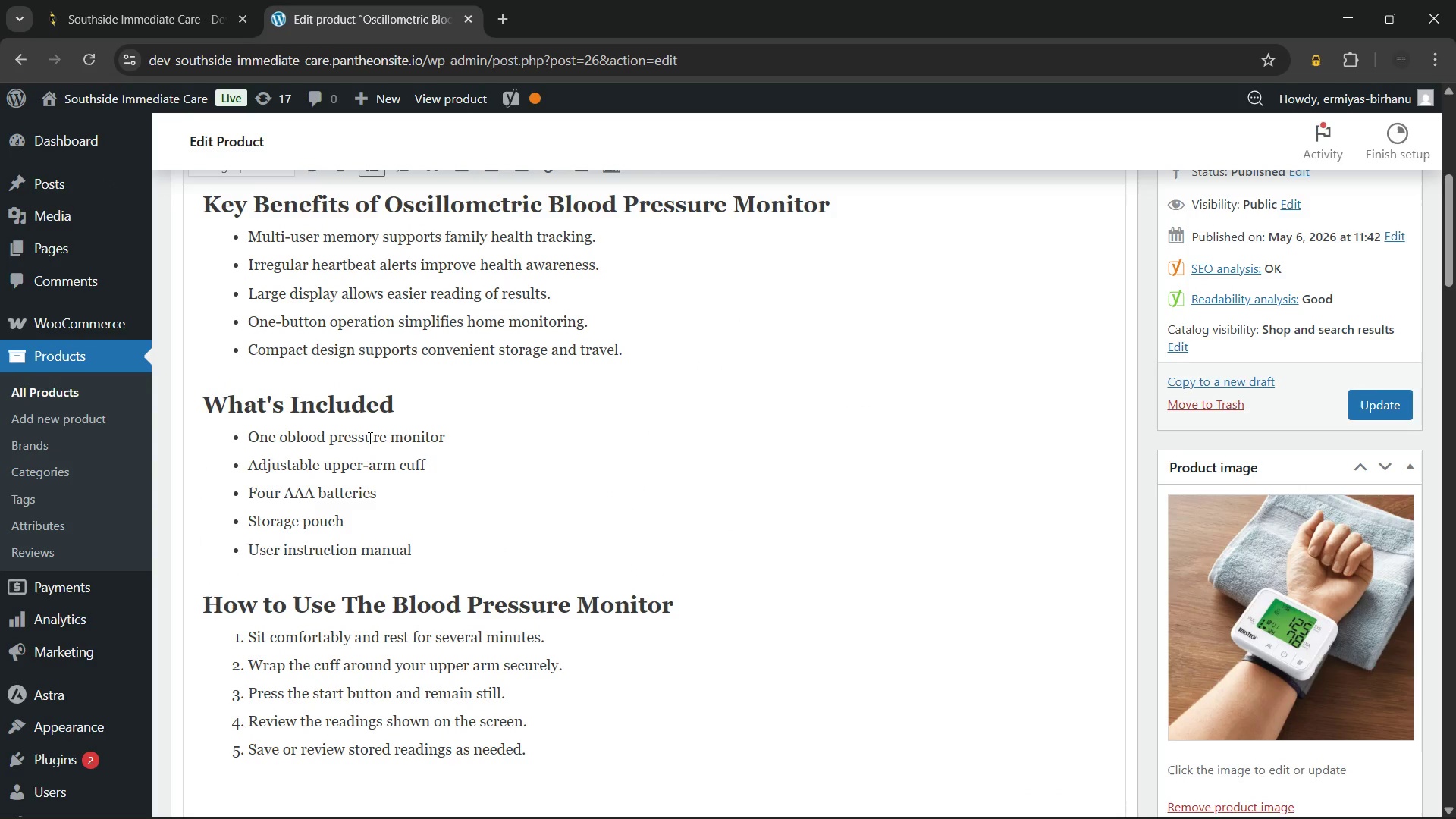 
key(Backspace)
 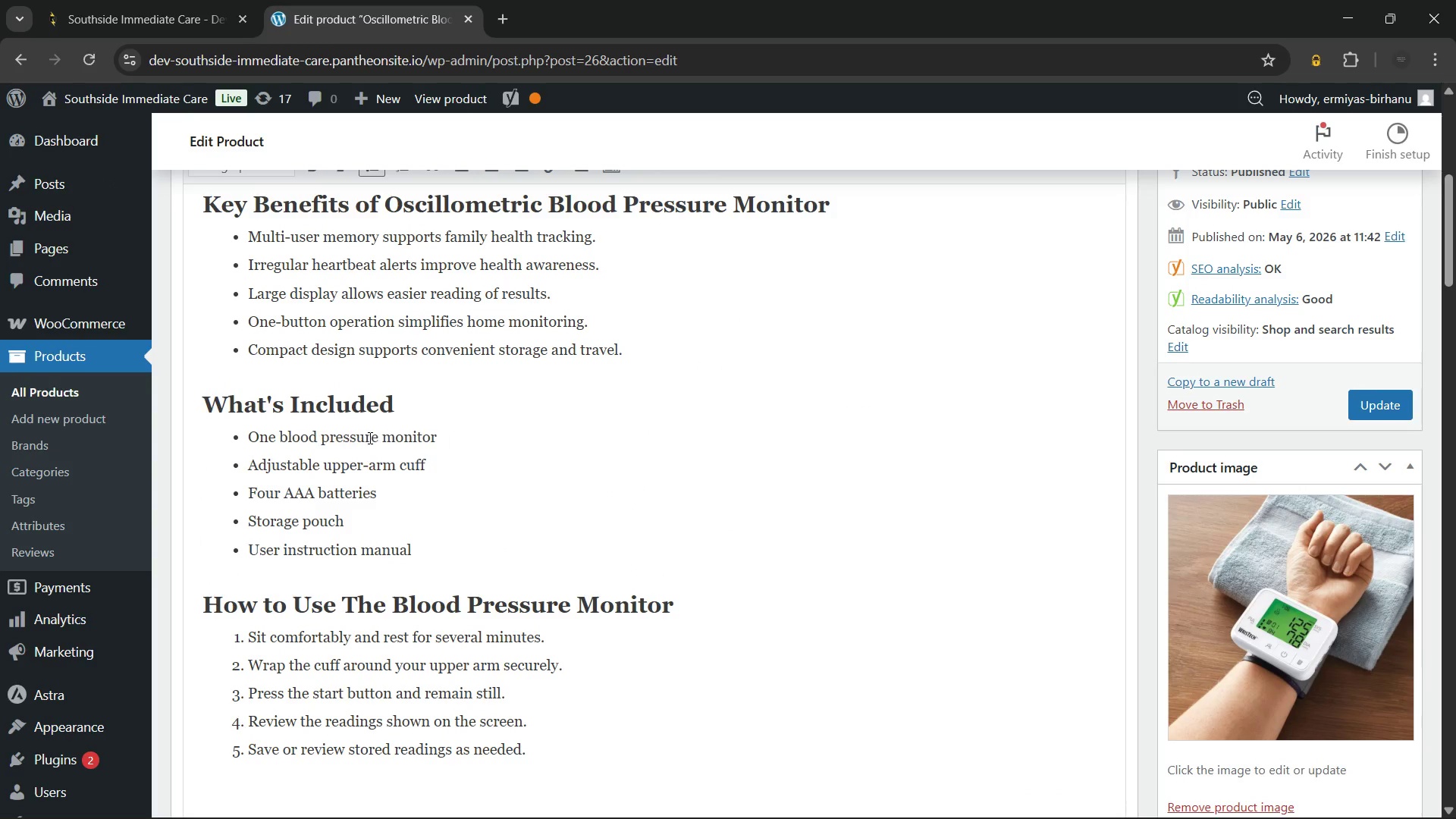 
key(Backspace)
 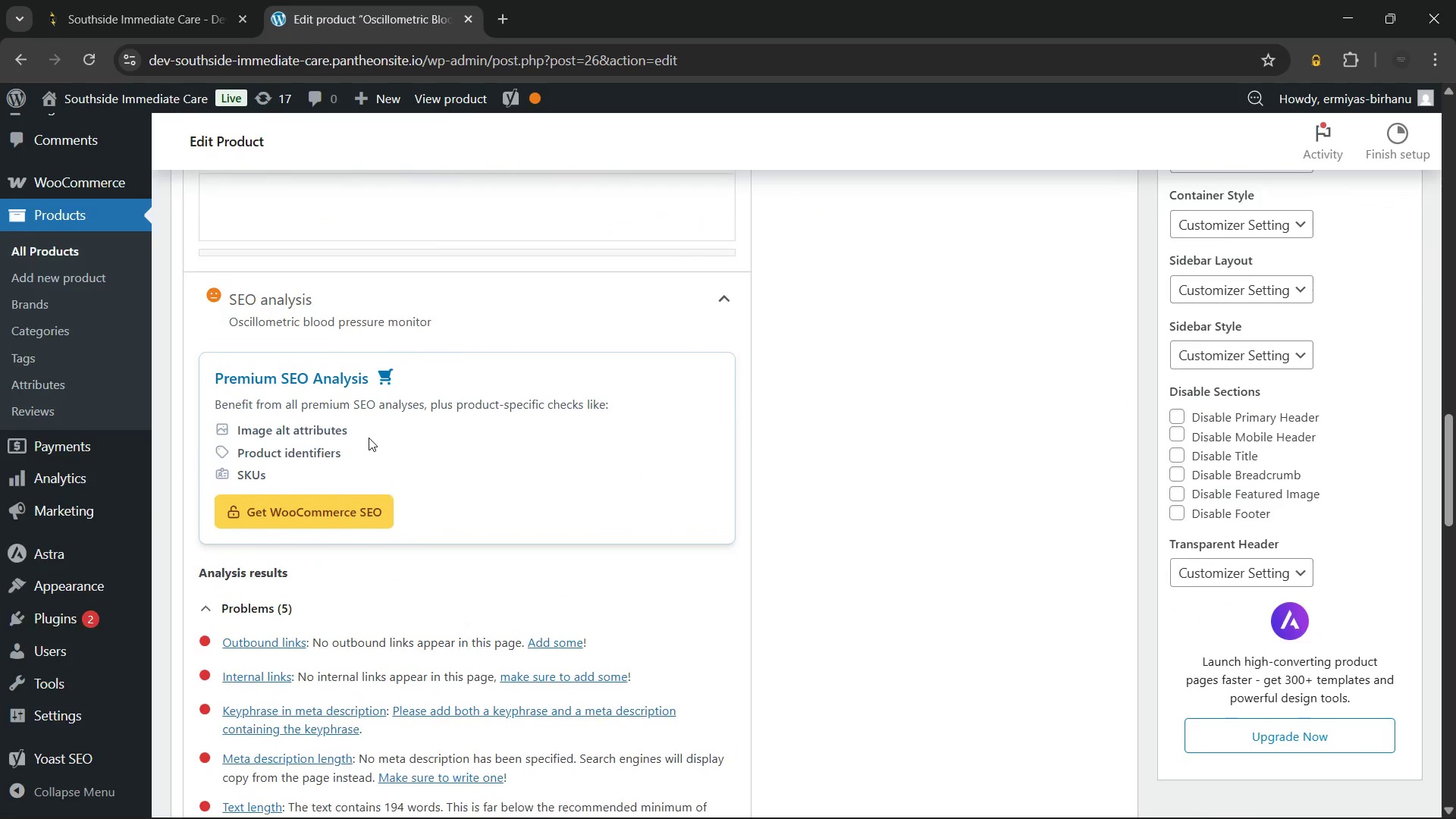 
wait(5.66)
 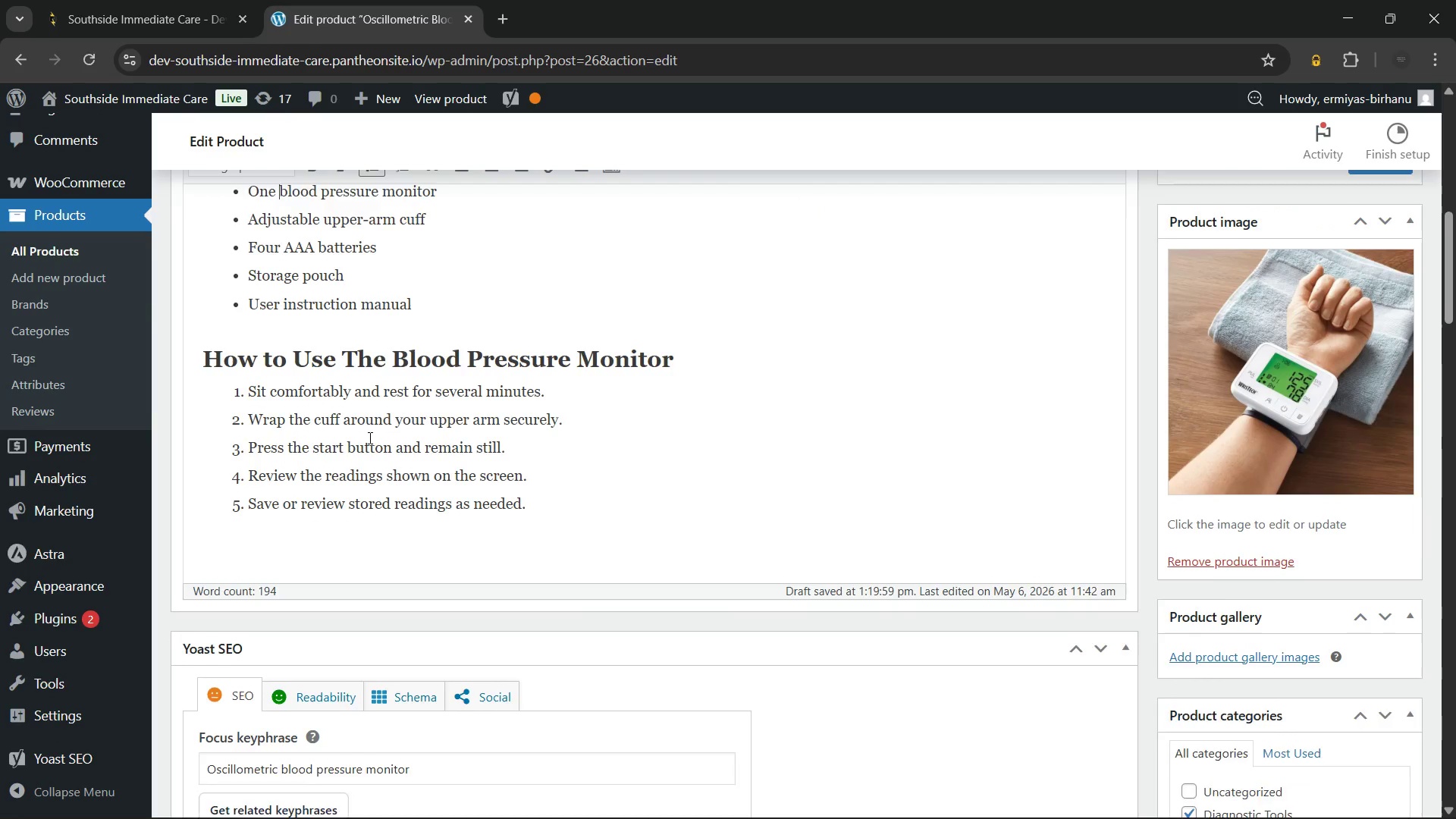 
left_click([328, 310])
 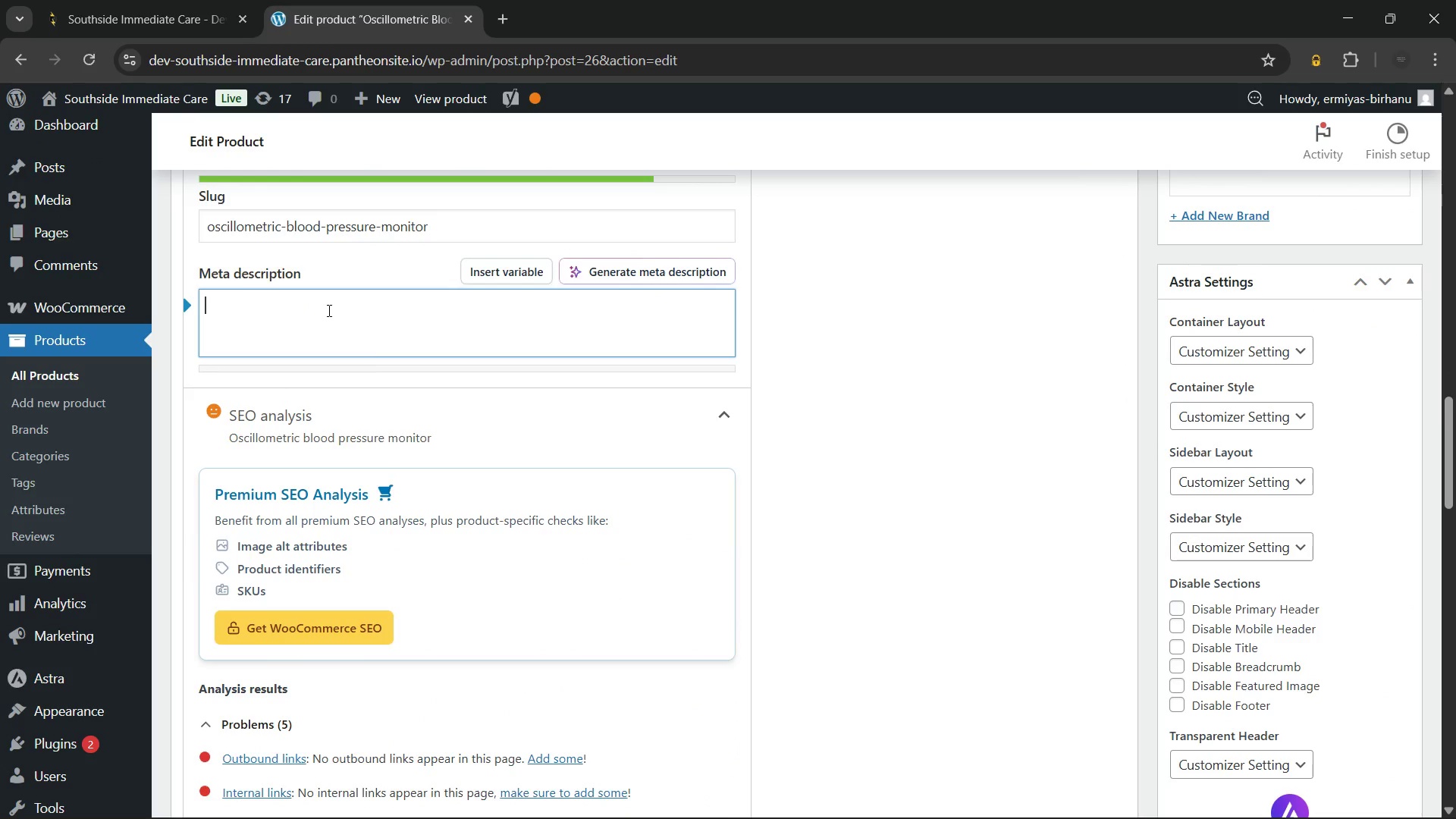 
type(Oscillometric blood r)
key(Backspace)
type(pressure monitor with heartbeast alerts and multi-user memory. Track family health with Southside Medical.)
 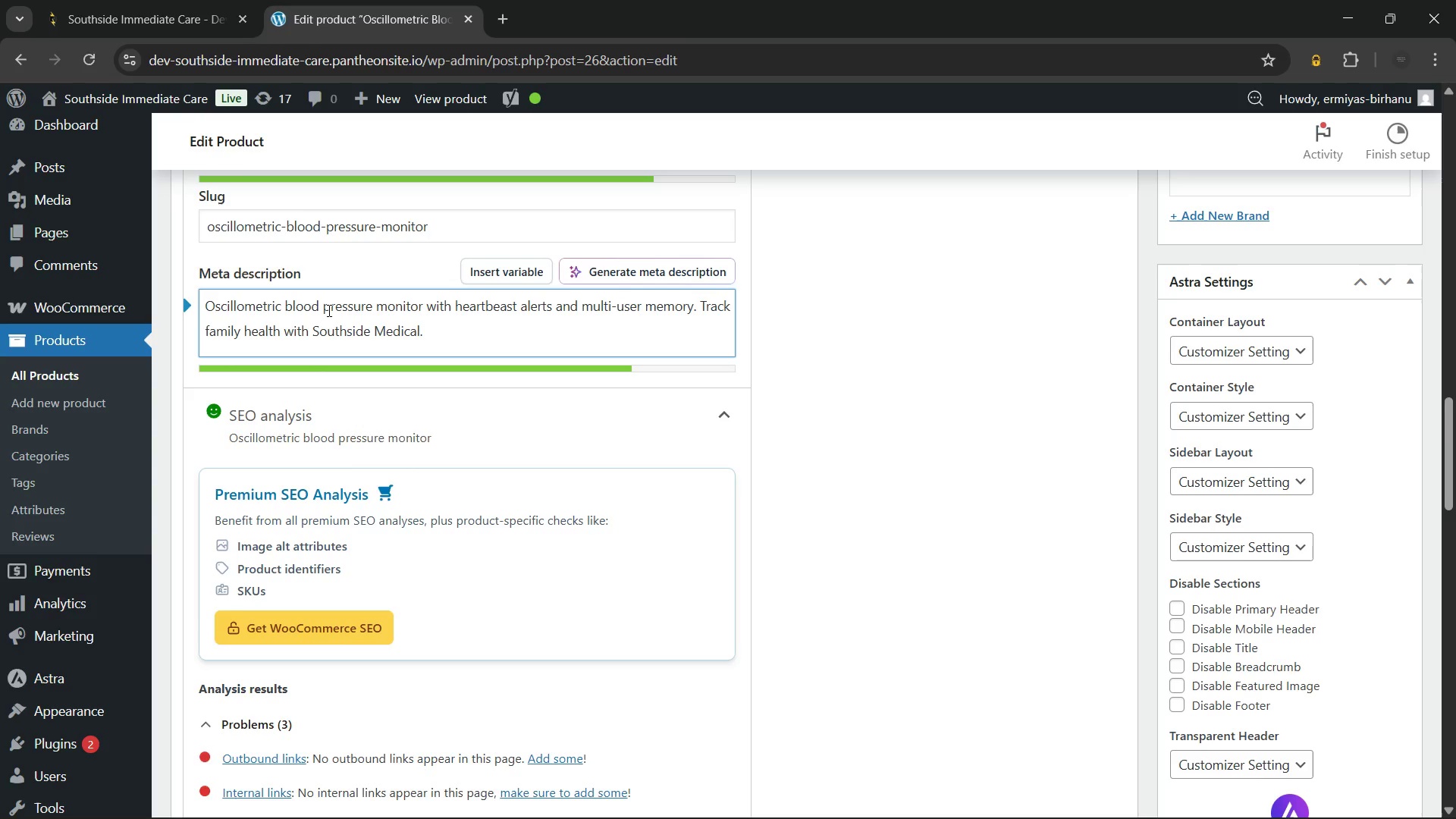 
wait(53.17)
 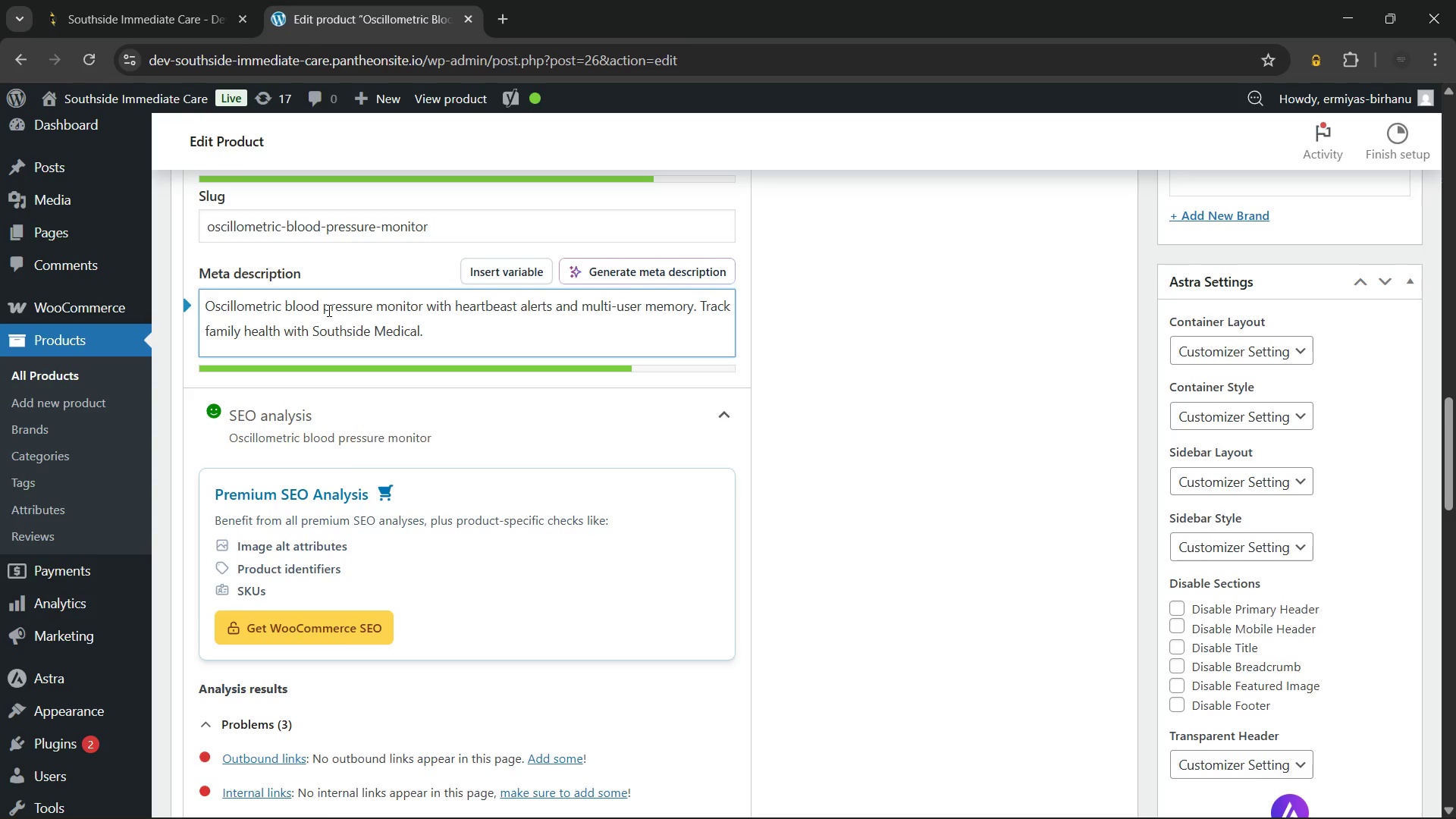 
hold_key(key=Backspace, duration=1.06)
 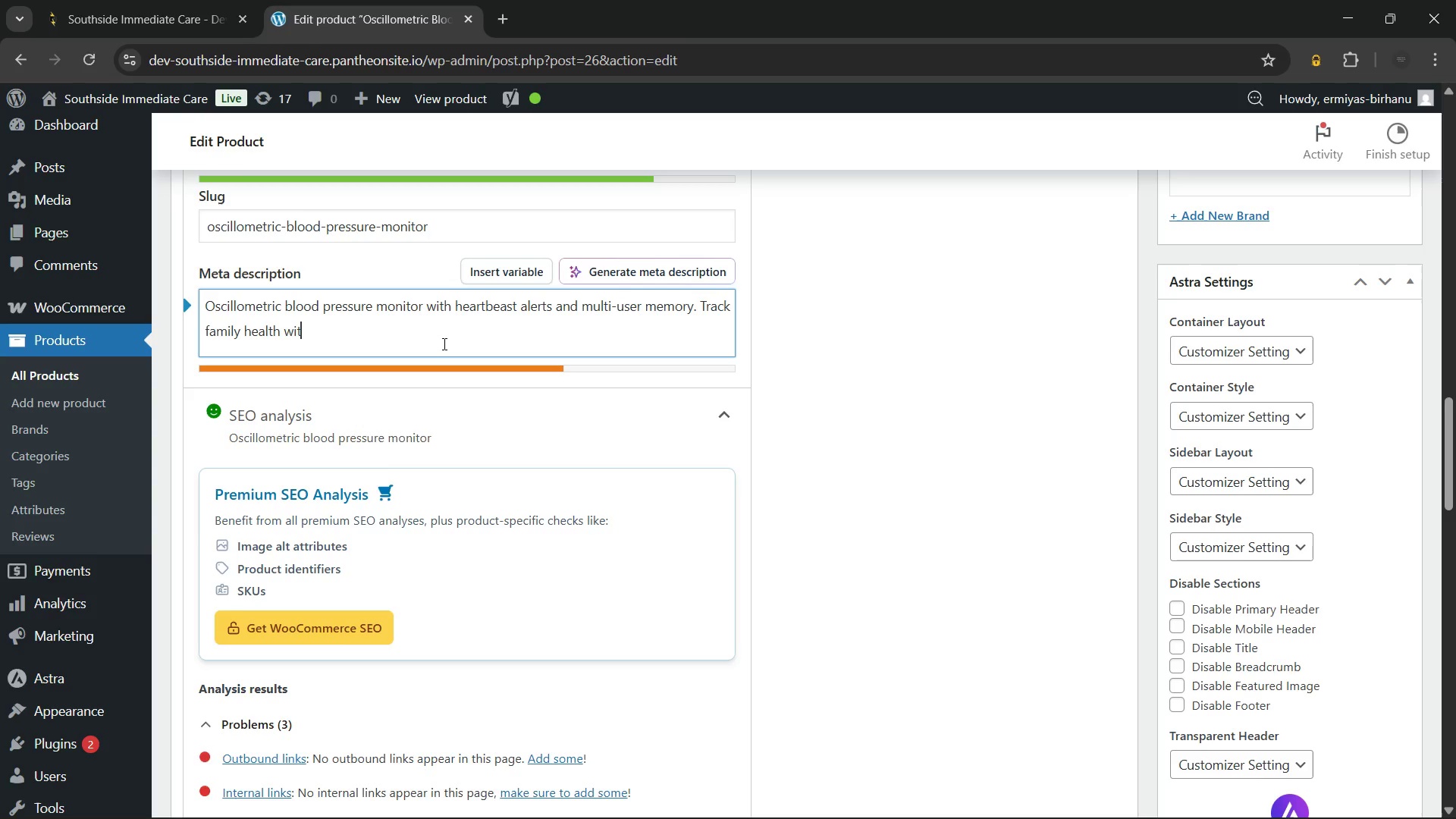 
key(Backspace)
key(Backspace)
key(Backspace)
key(Backspace)
type( easily. Shop Southside Medical today.)
 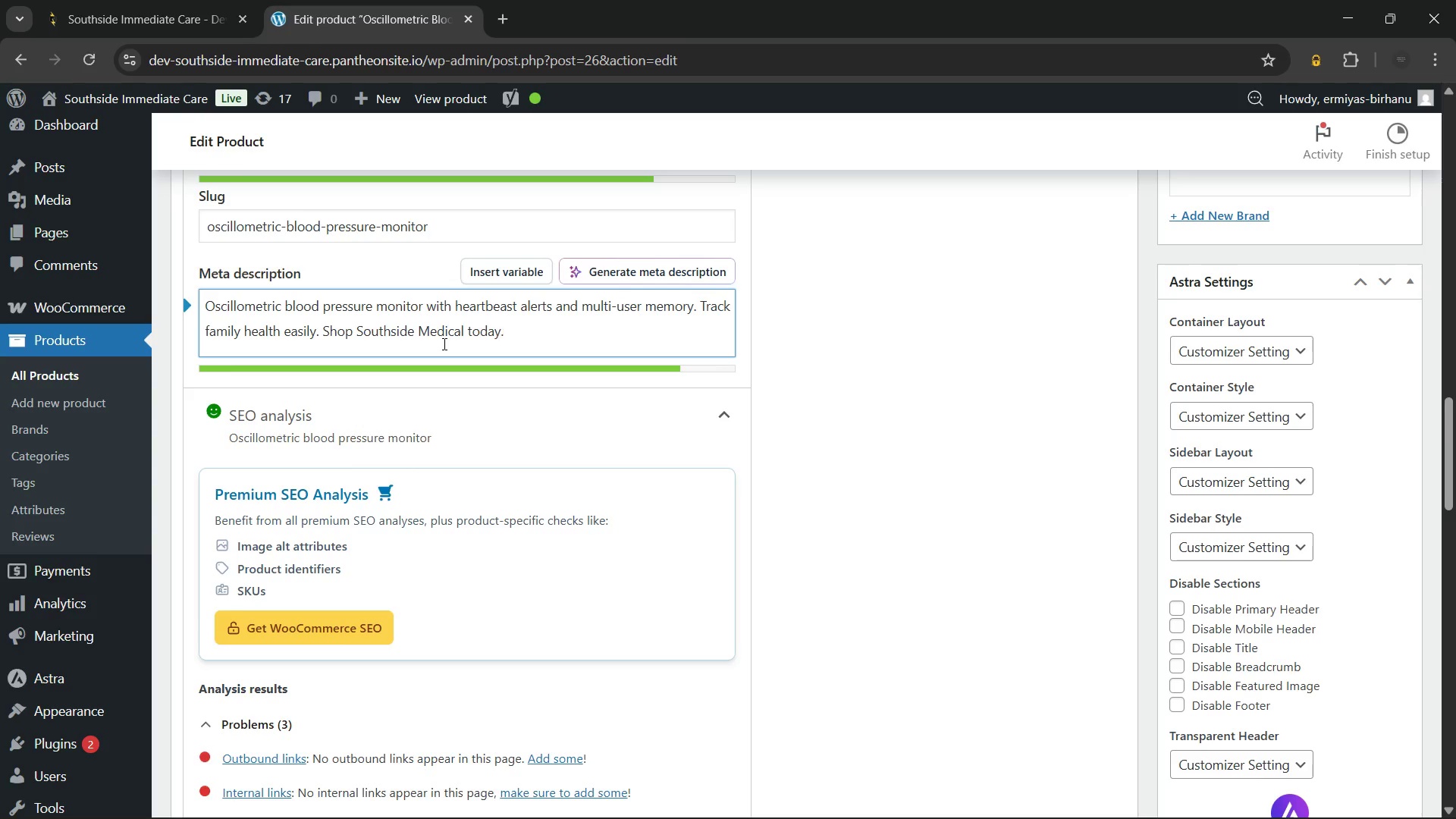 
wait(9.89)
 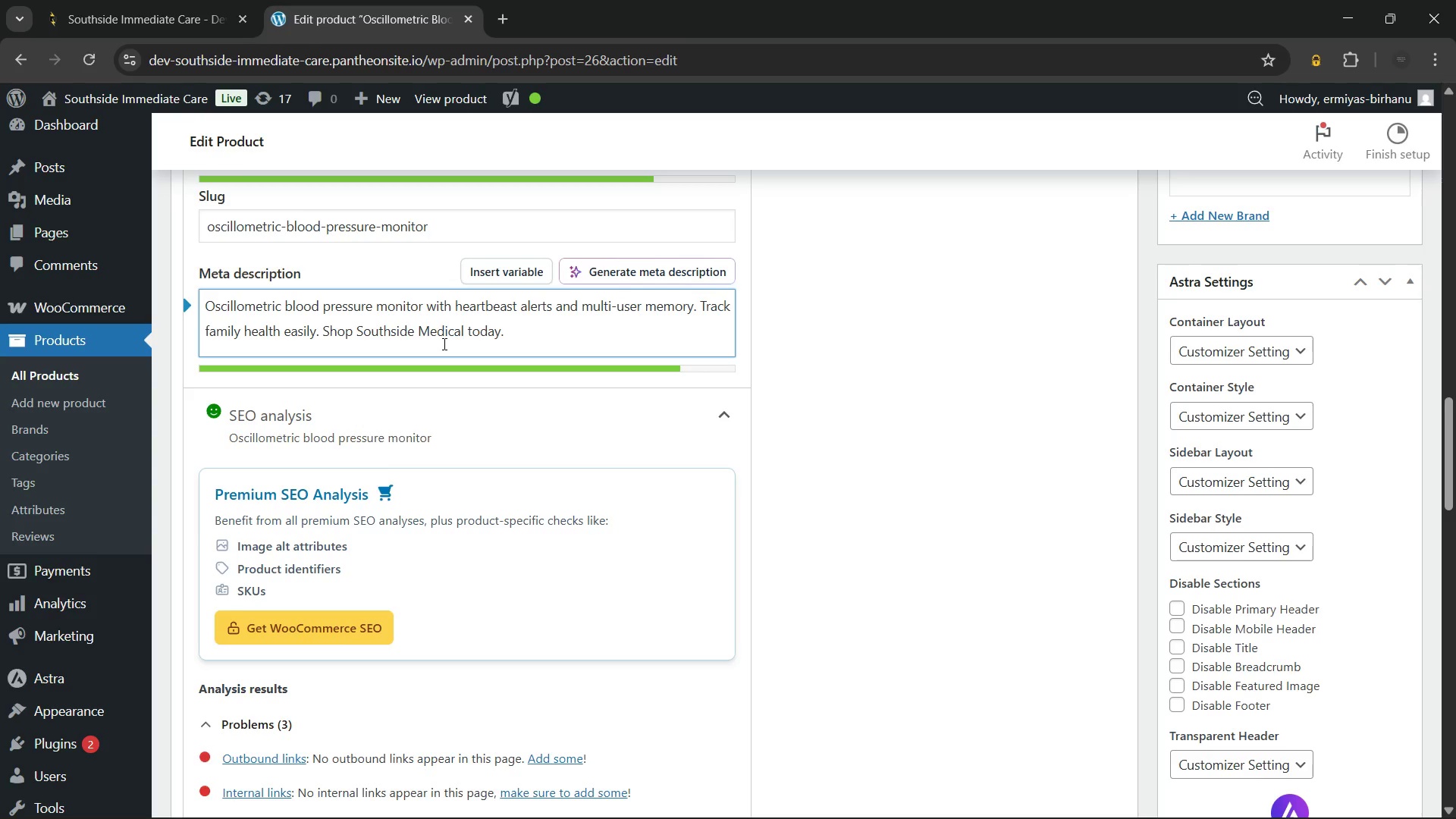 
left_click([850, 419])
 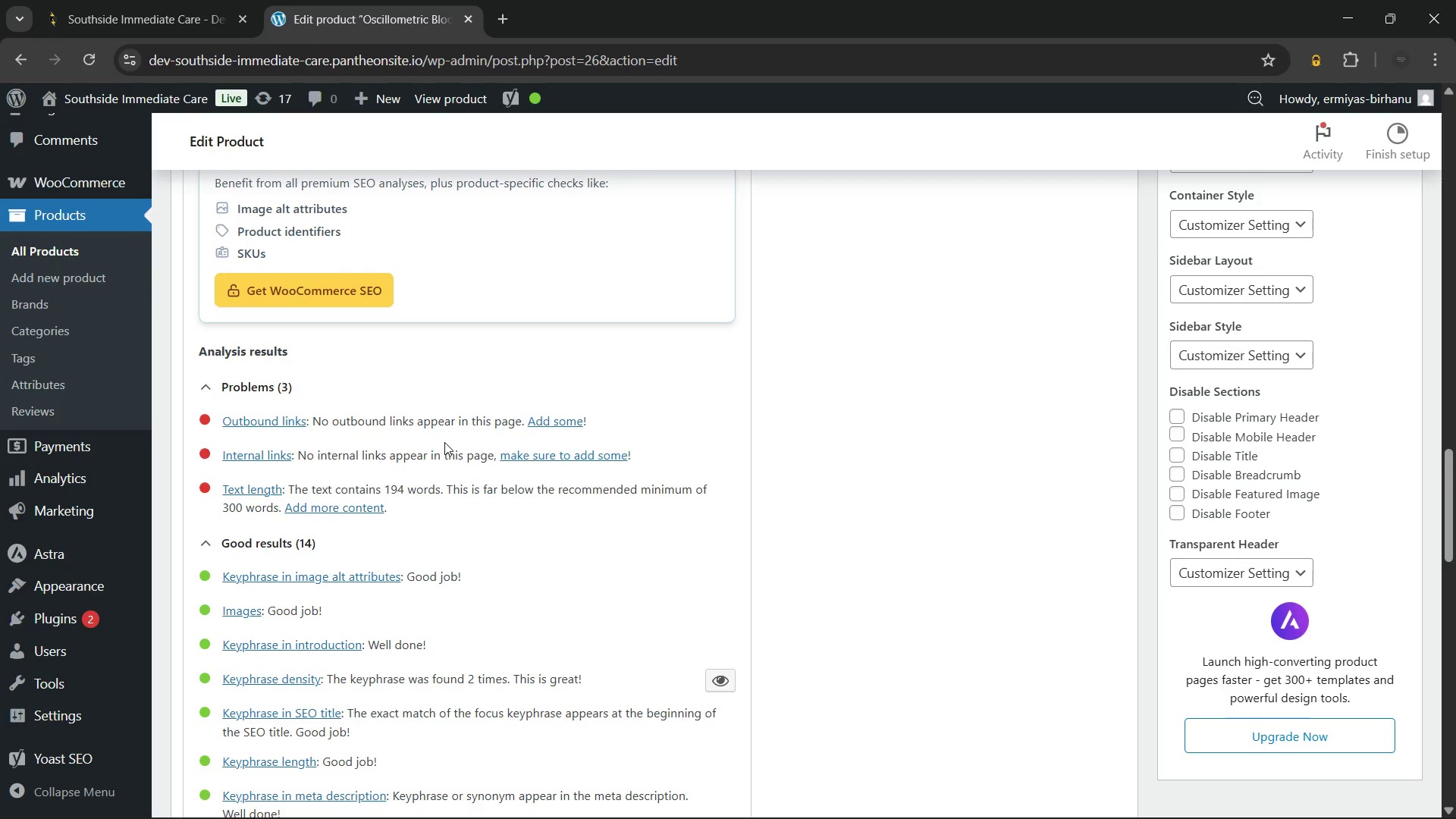 
left_click([267, 384])
 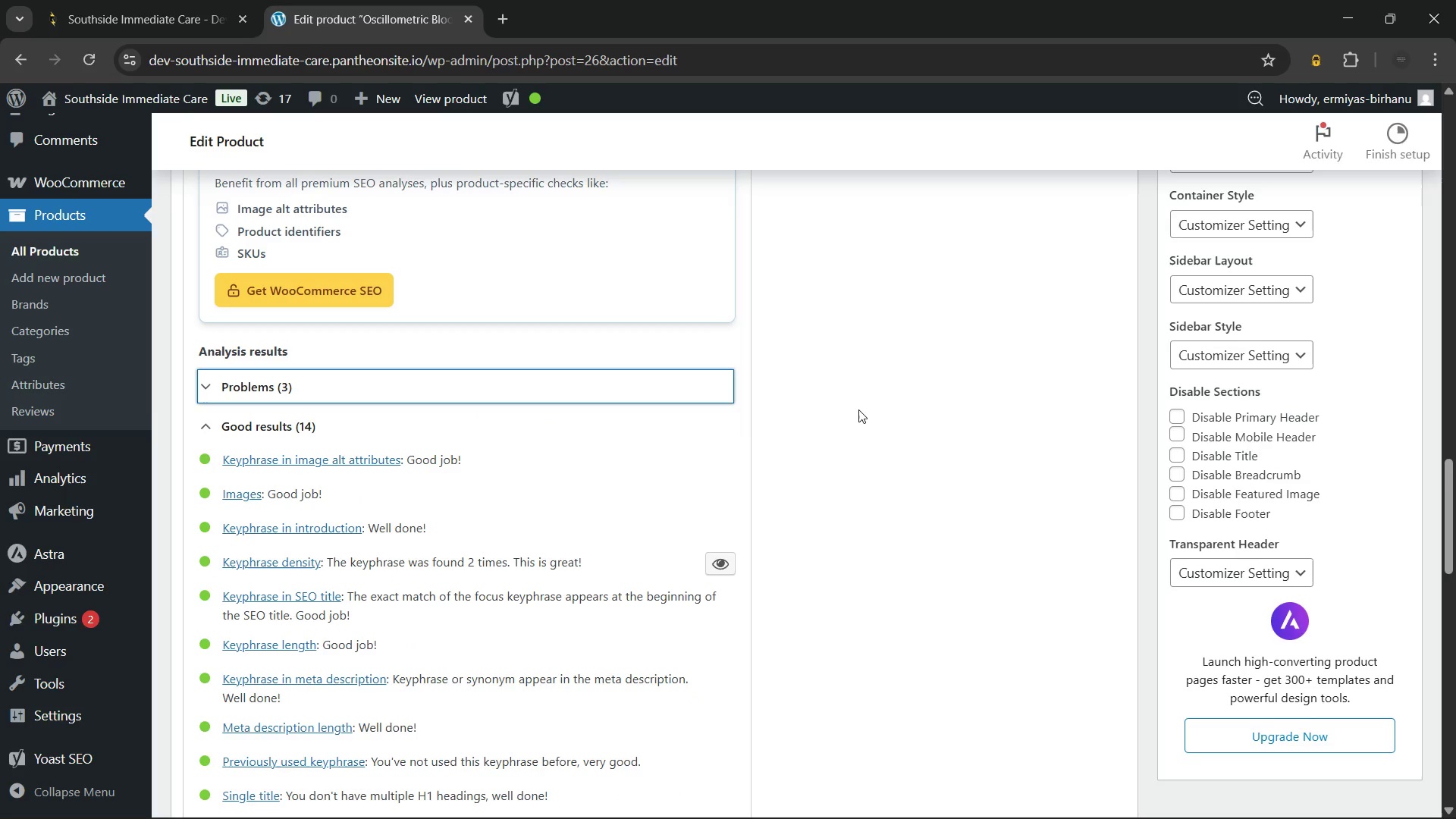 
left_click([858, 410])
 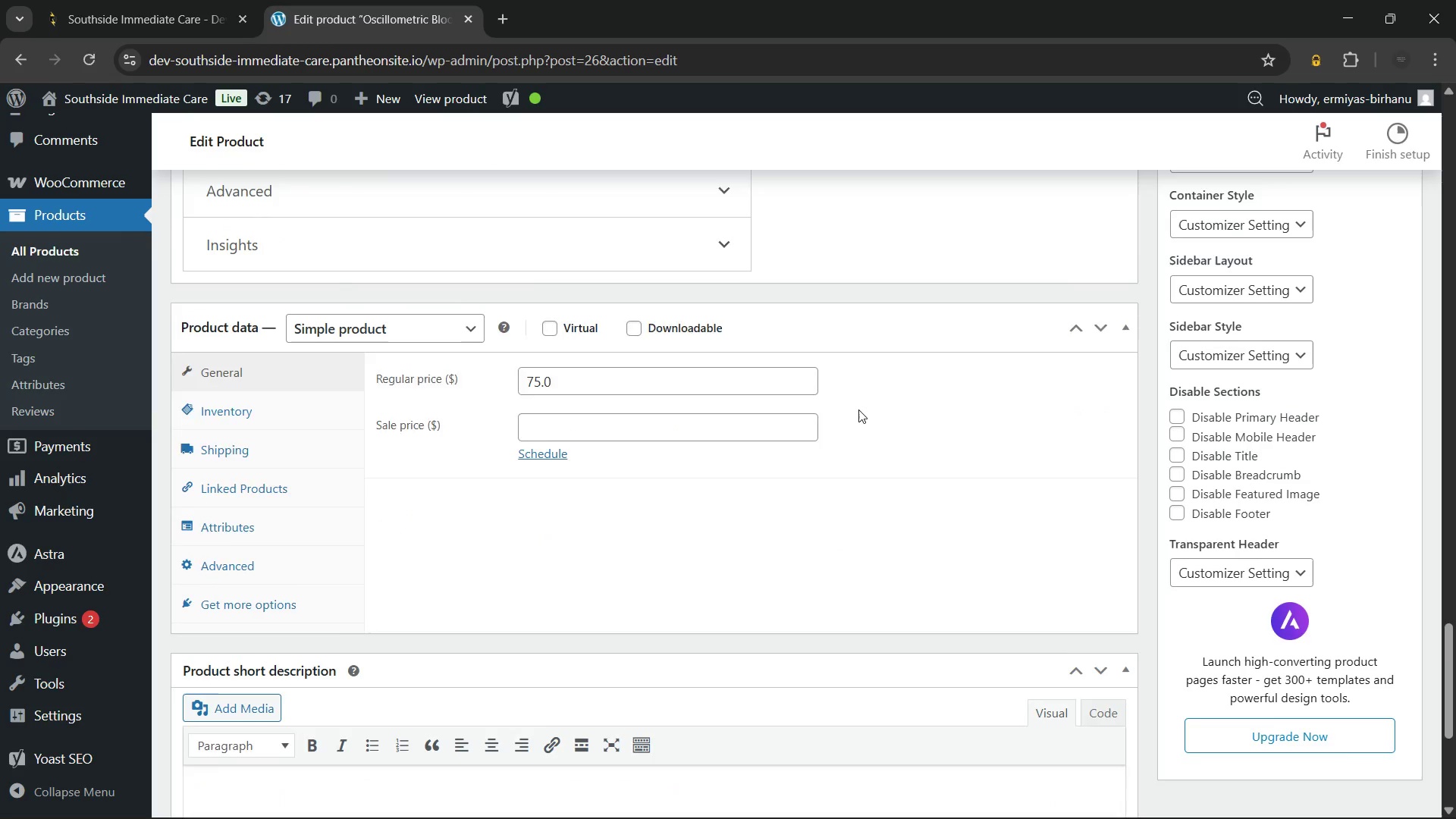 
wait(5.23)
 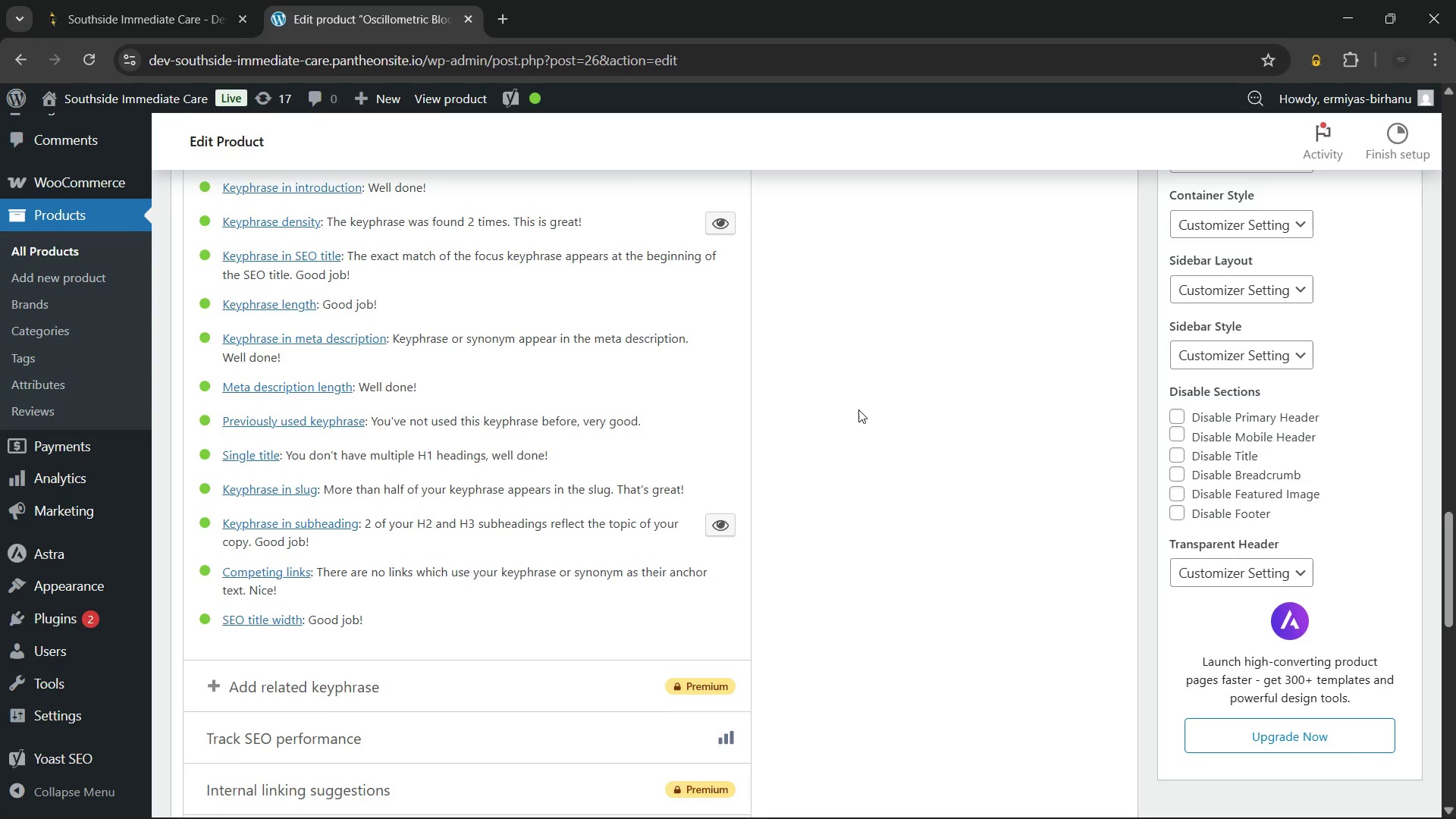 
left_click([300, 334])
 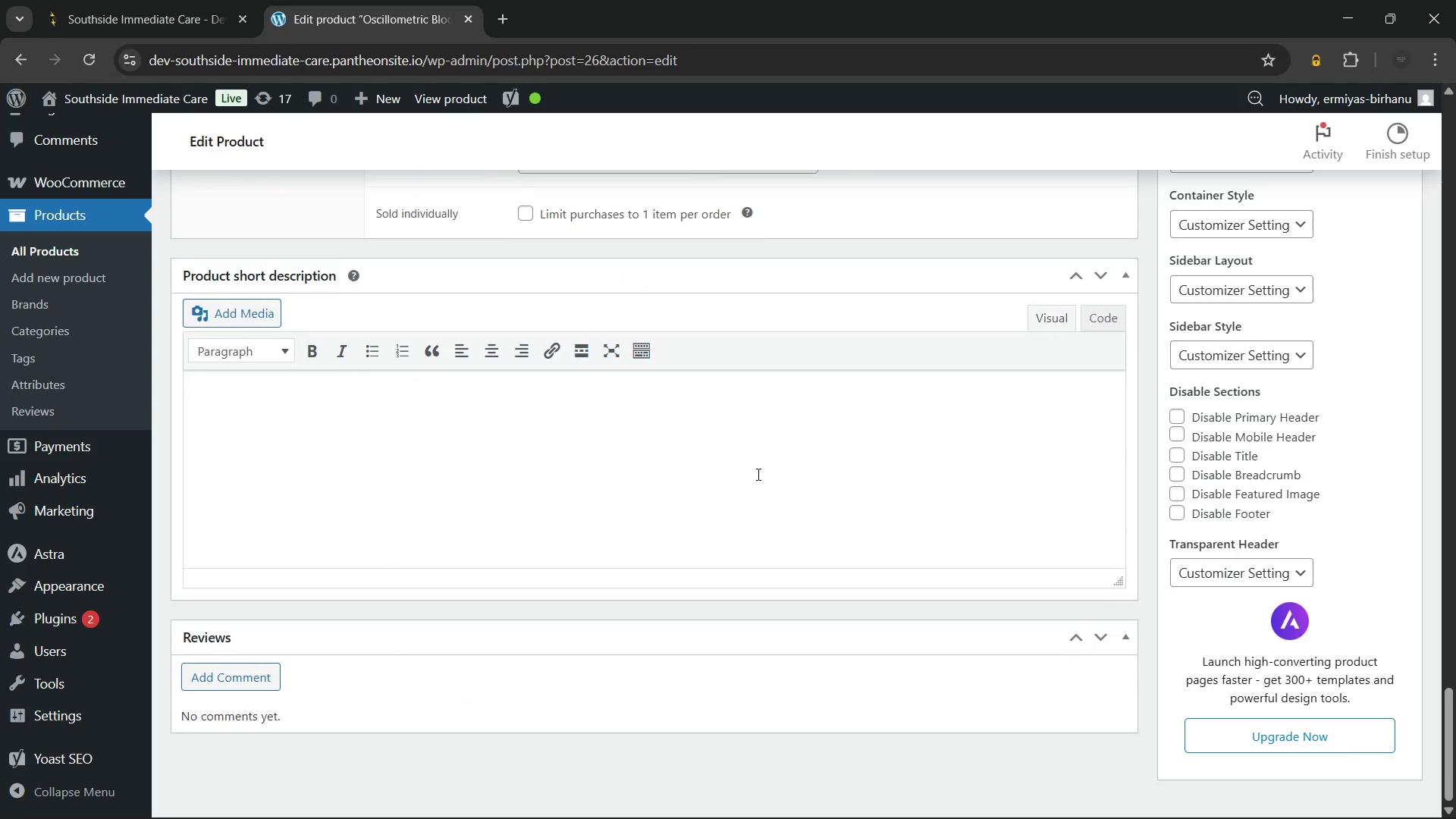 
left_click([673, 422])
 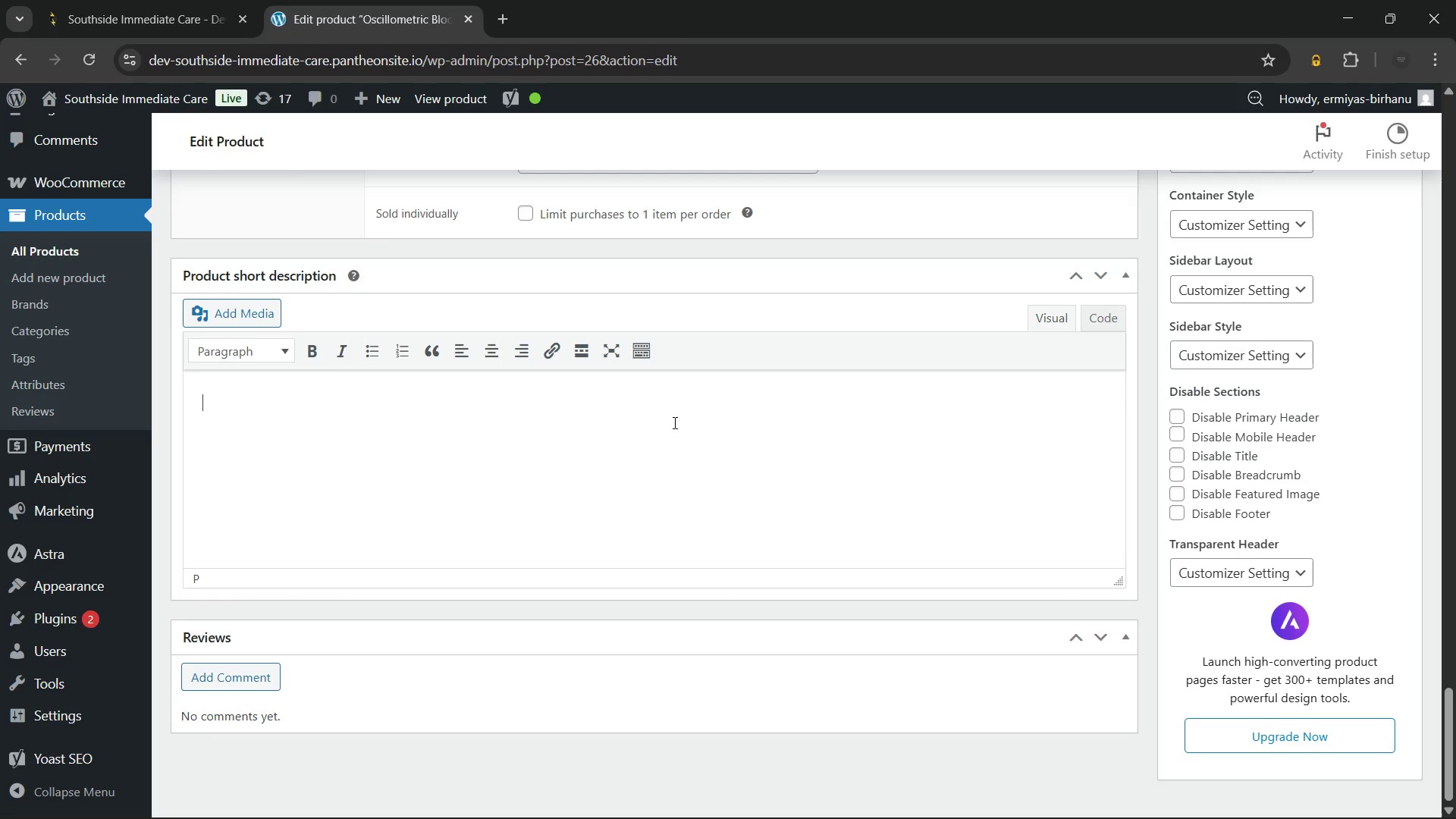 
wait(30.12)
 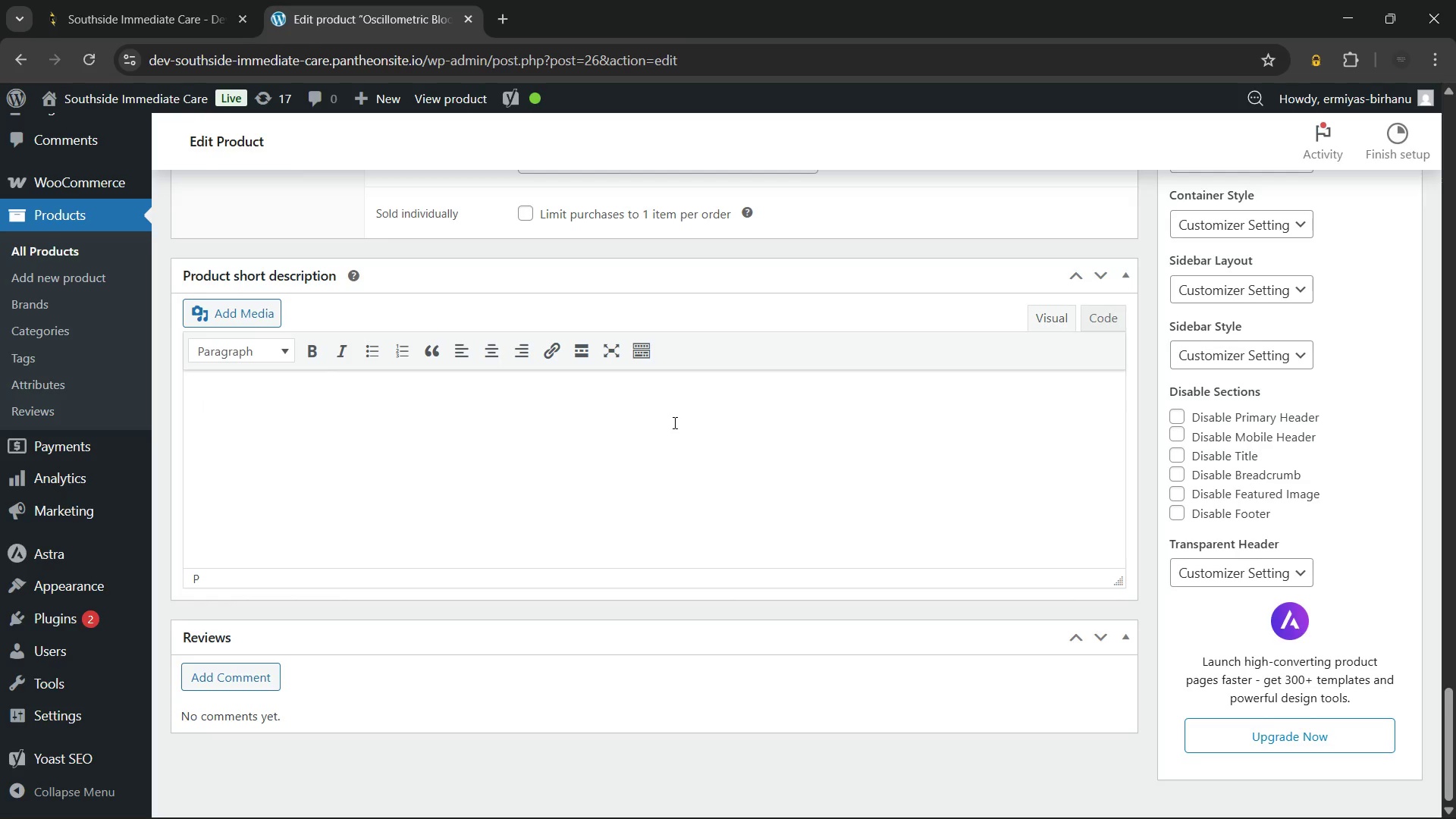 
type(The oscillometric blood pressure monitor helps families track blood pressure and pulse readings at home. Multi-user memory and heartbeat alerts support easier daily health monitoring.)
 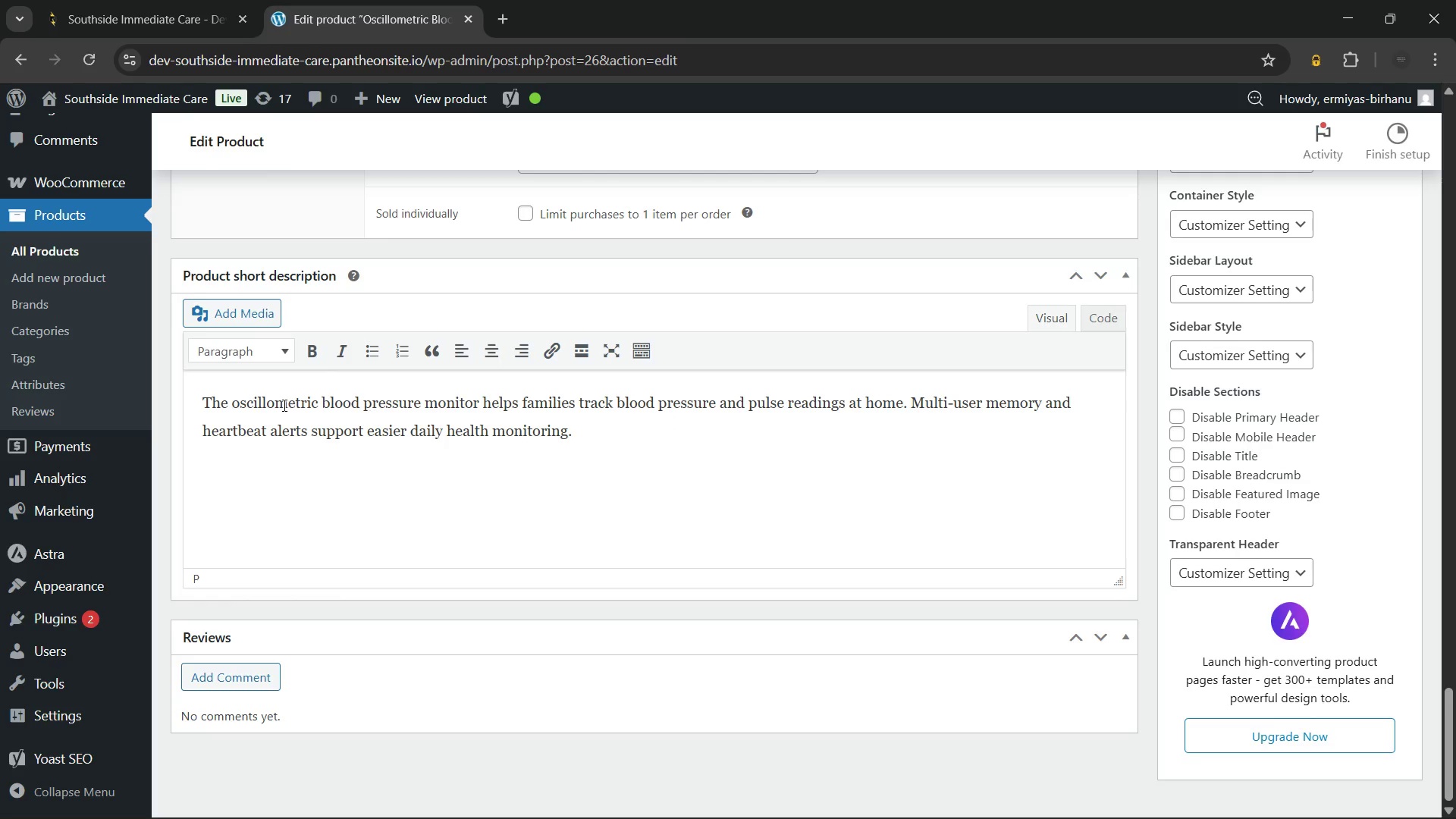 
wait(5.53)
 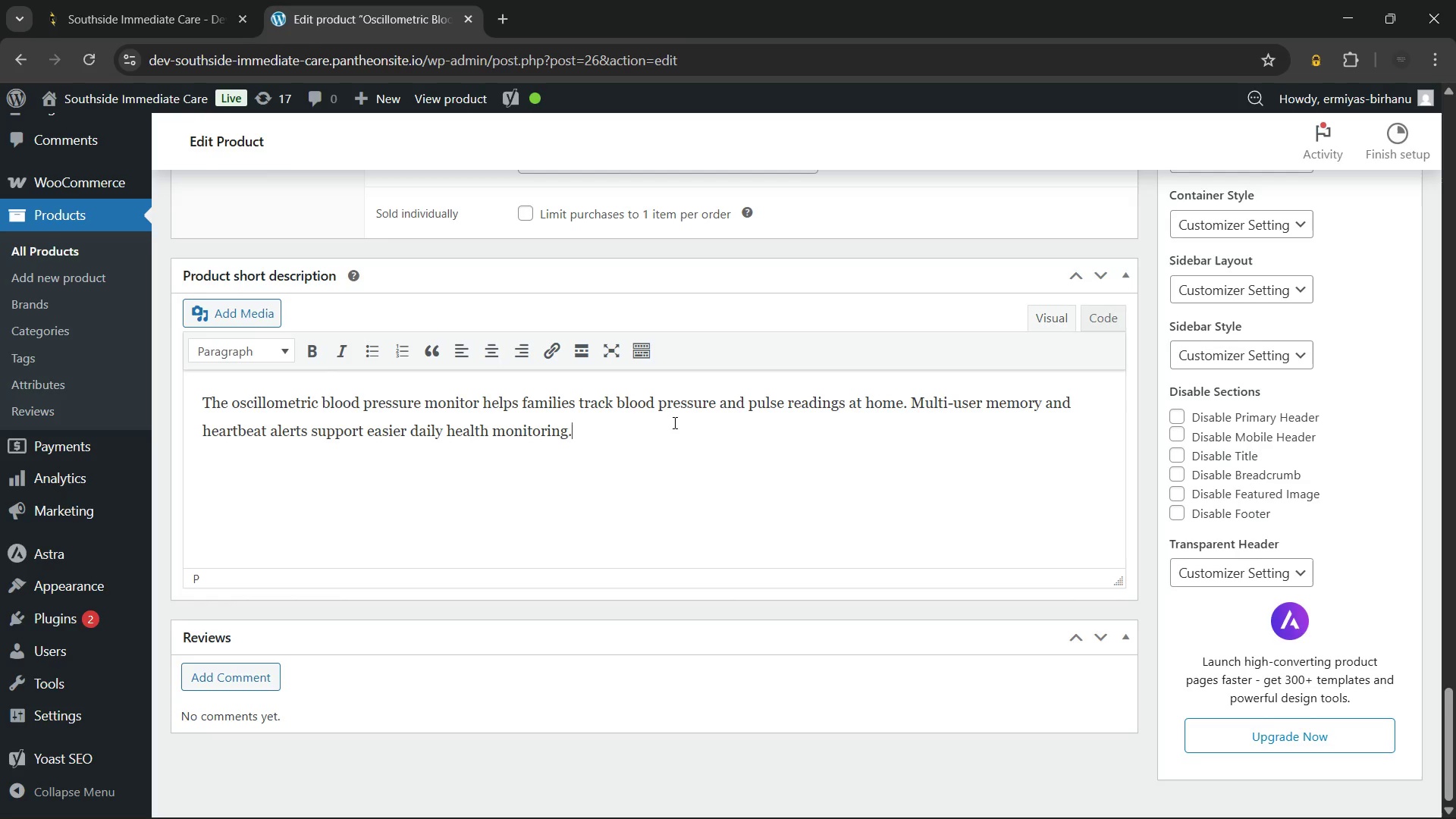 
left_click_drag(start_coordinate=[229, 404], to_coordinate=[476, 402])
 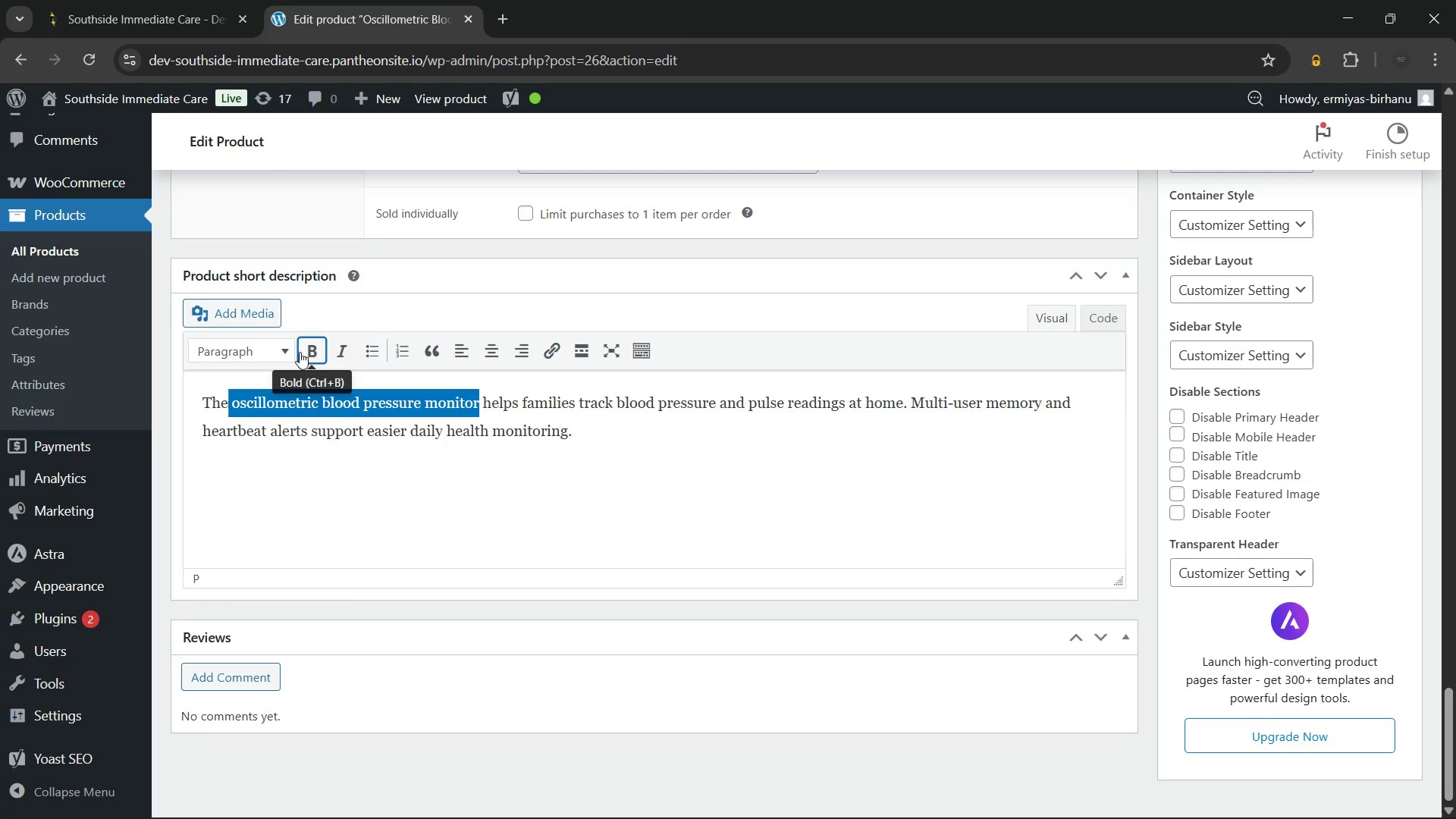 
left_click([300, 352])
 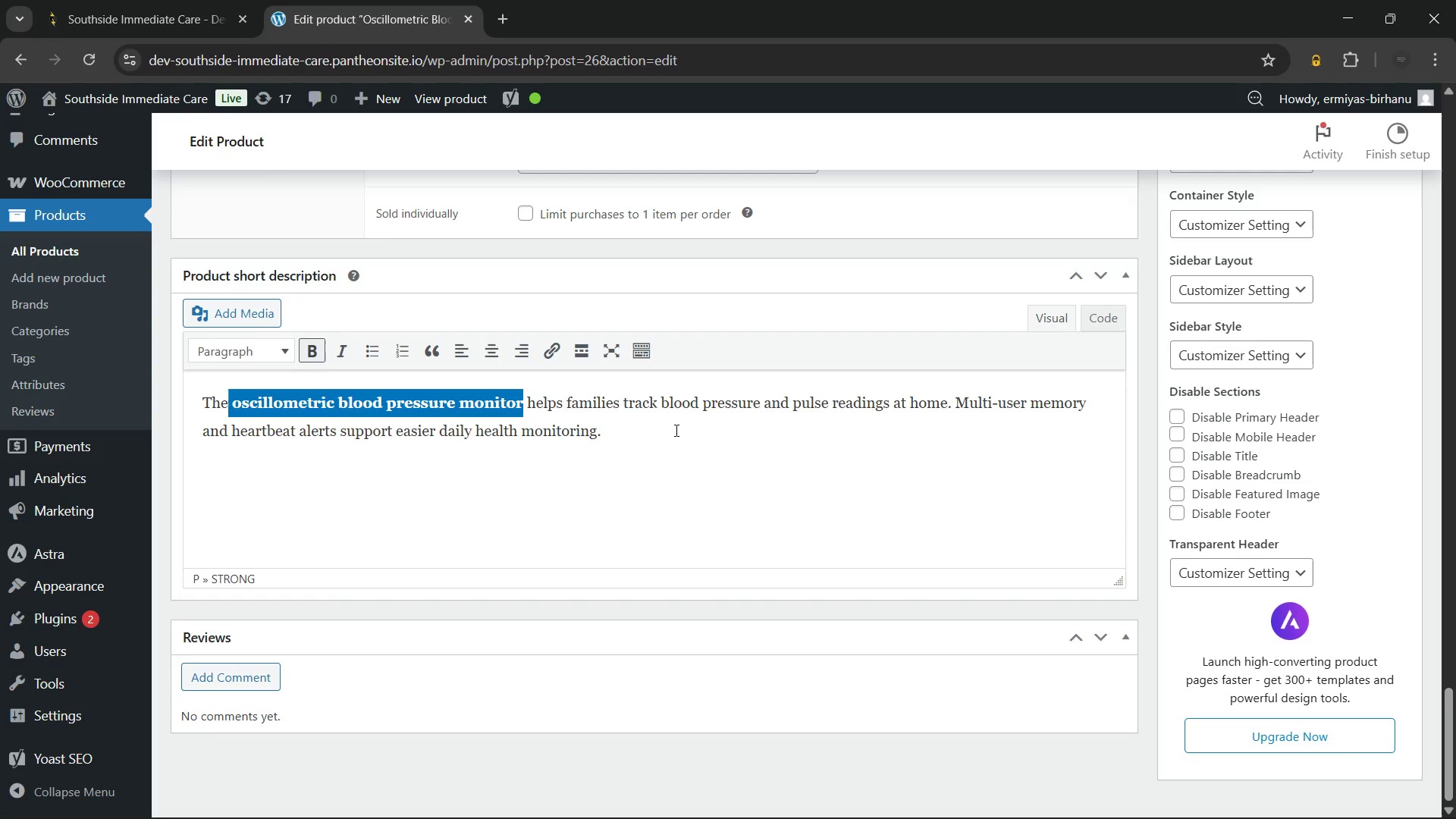 
left_click([670, 436])
 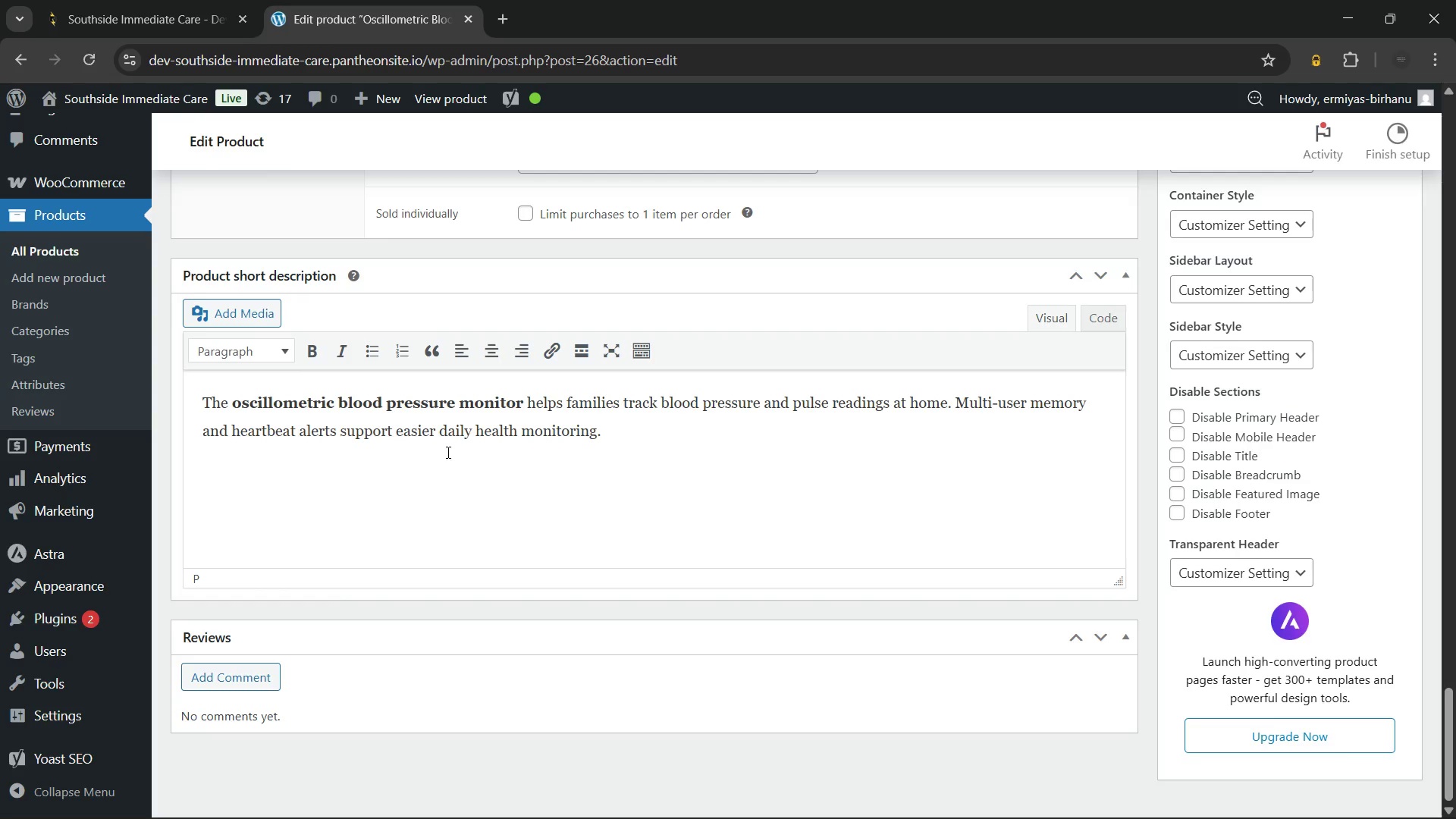 
left_click_drag(start_coordinate=[252, 430], to_coordinate=[535, 430])
 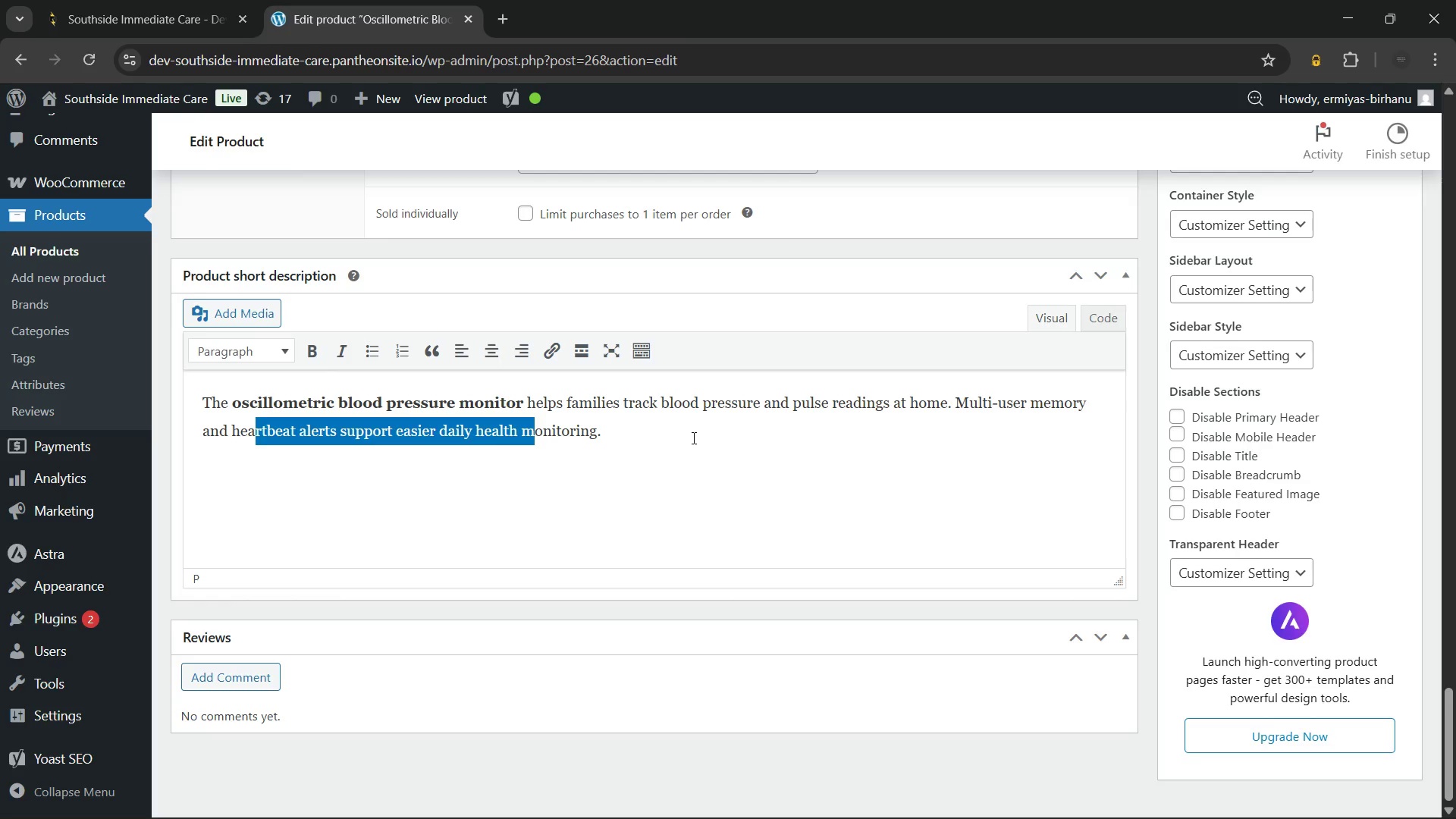 
left_click([692, 438])
 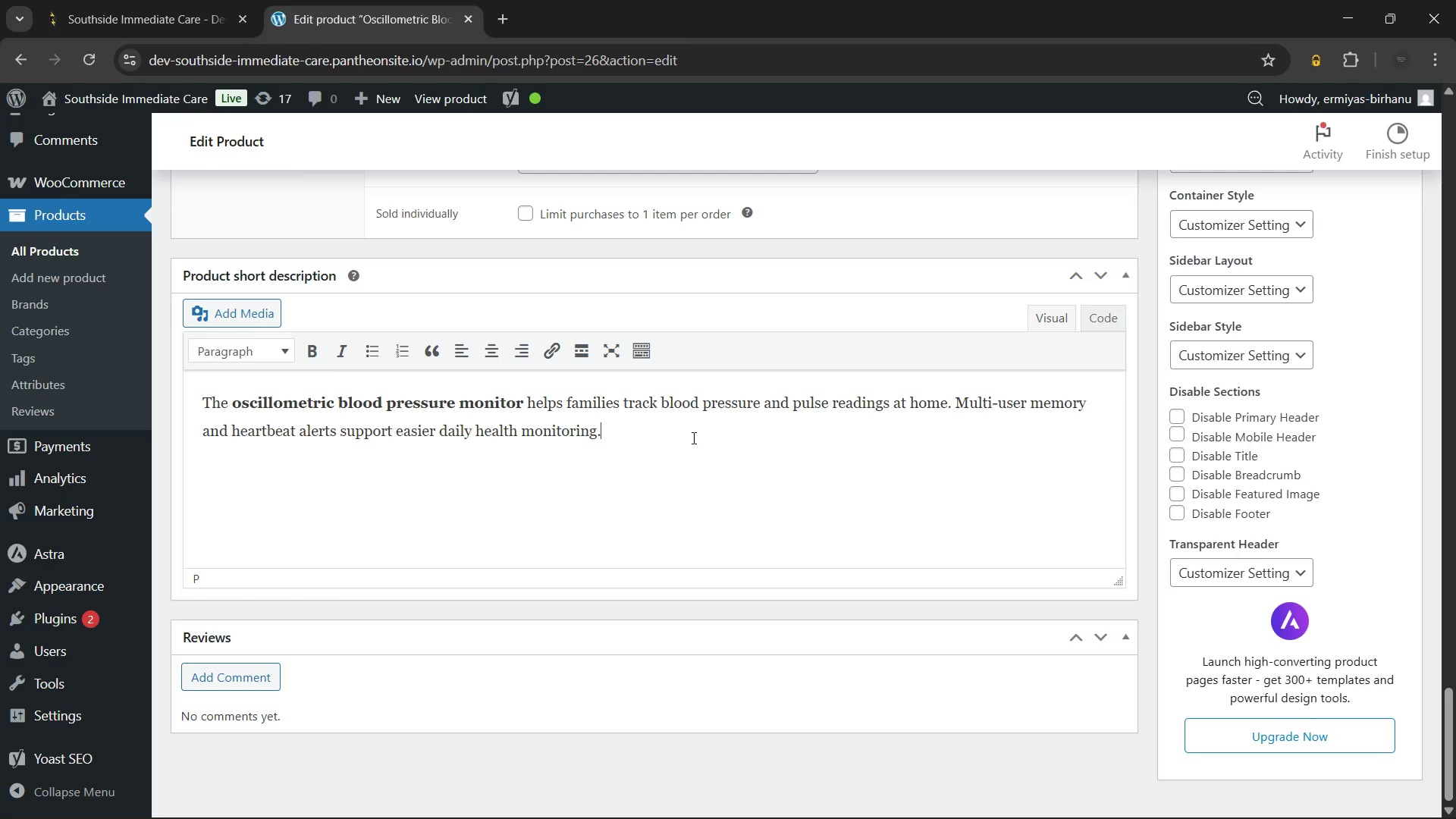 
wait(13.31)
 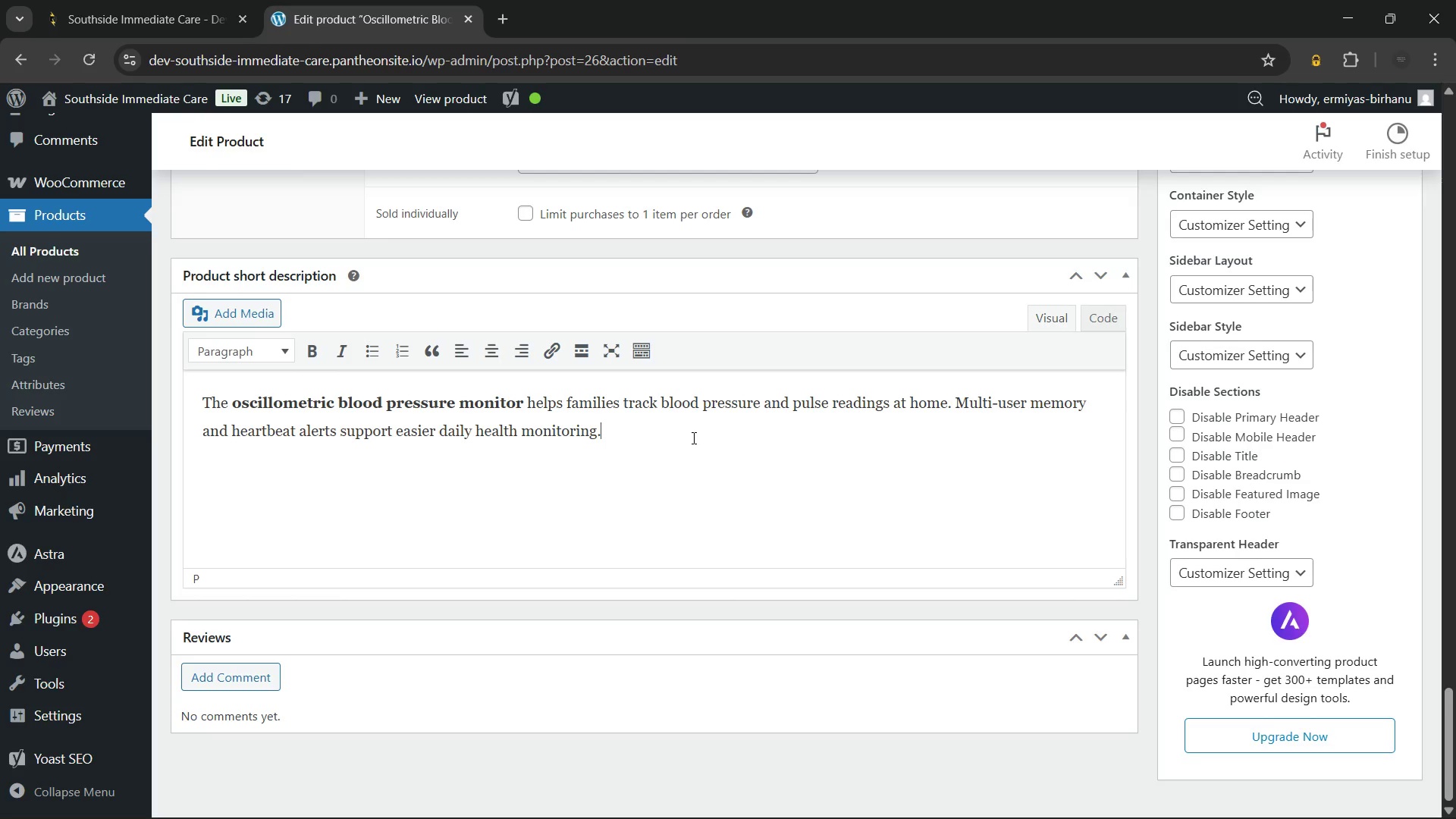 
left_click([801, 802])
 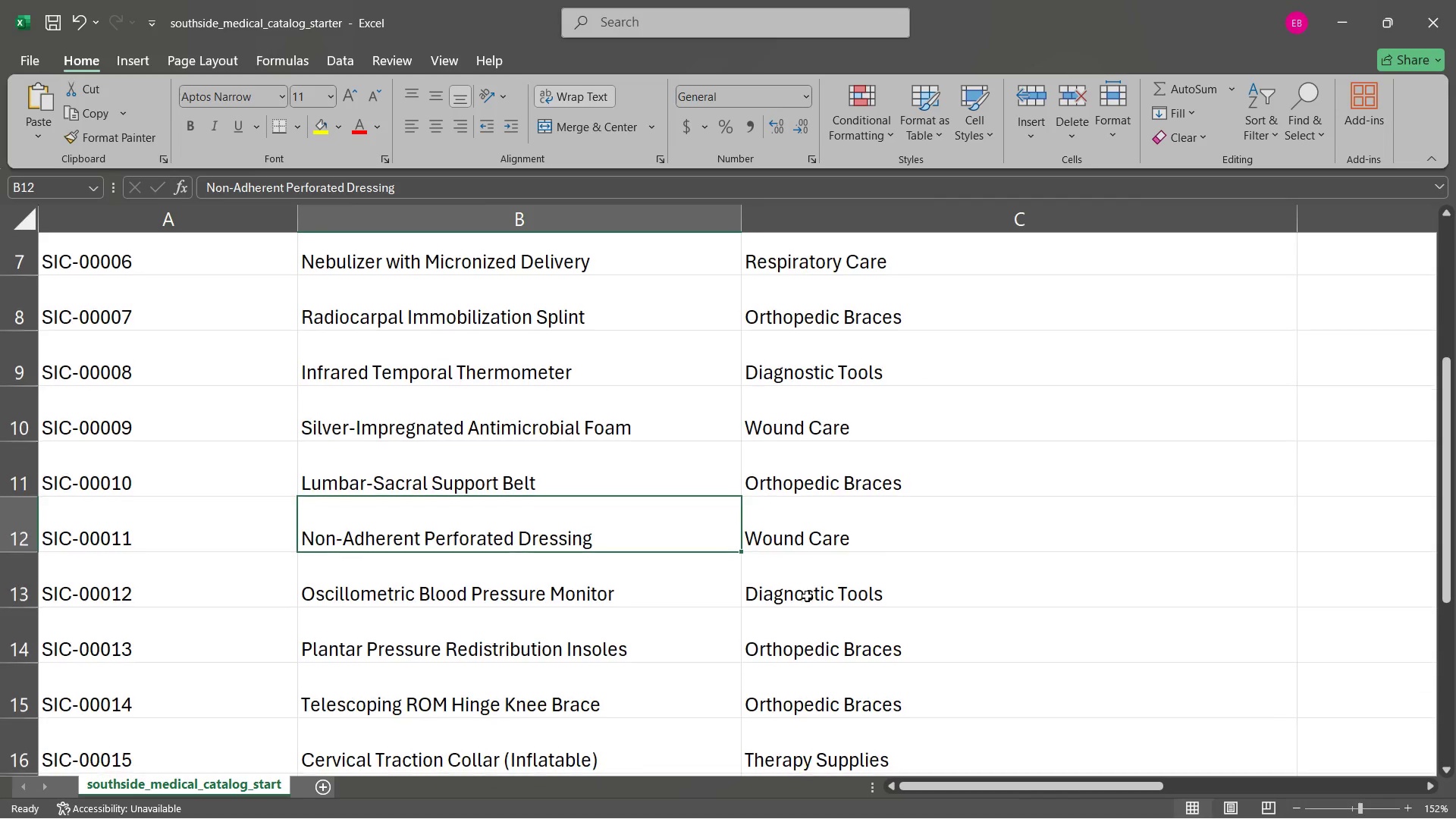 
left_click([858, 604])
 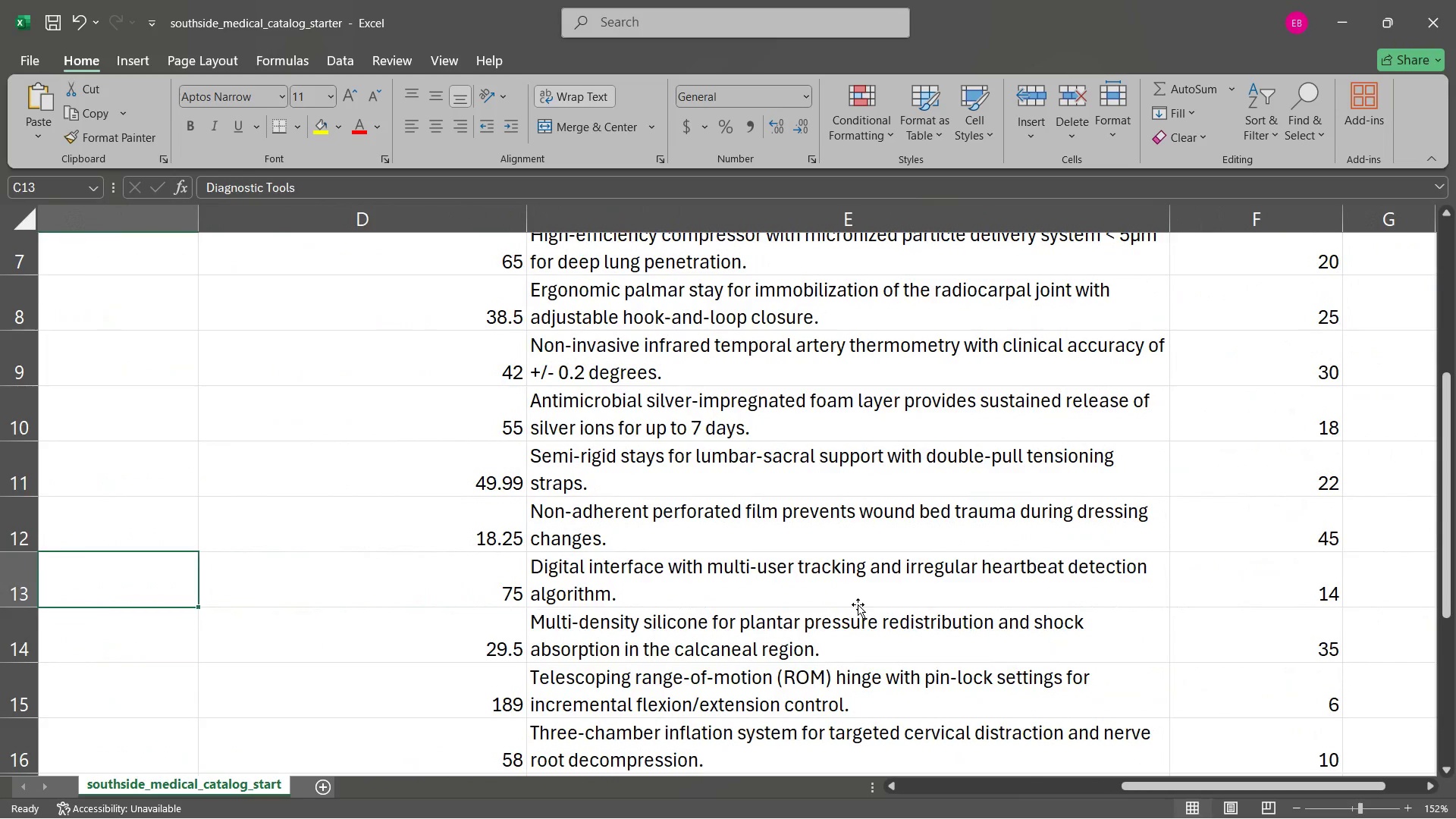 
left_click([871, 596])
 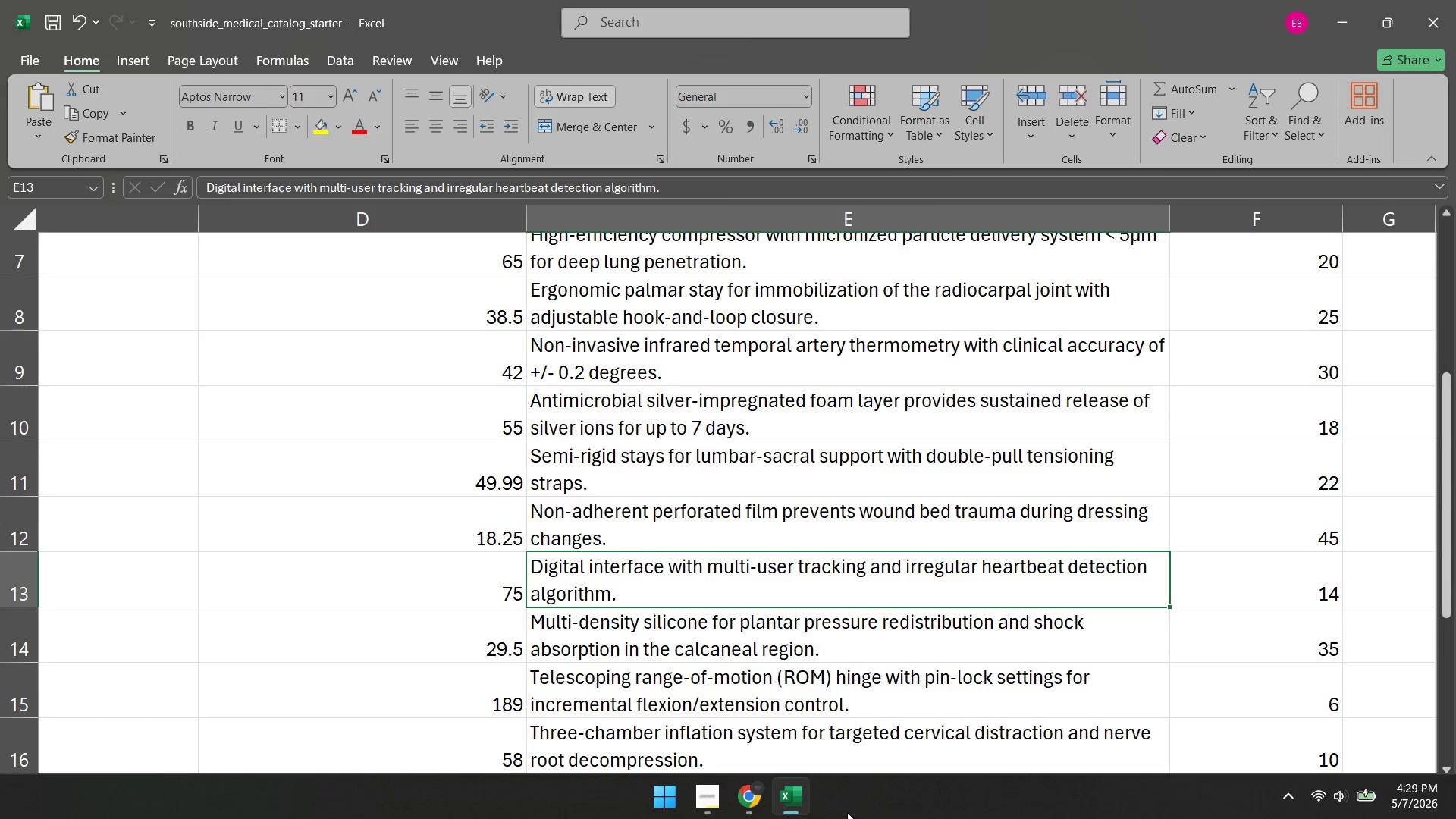 
left_click([746, 802])
 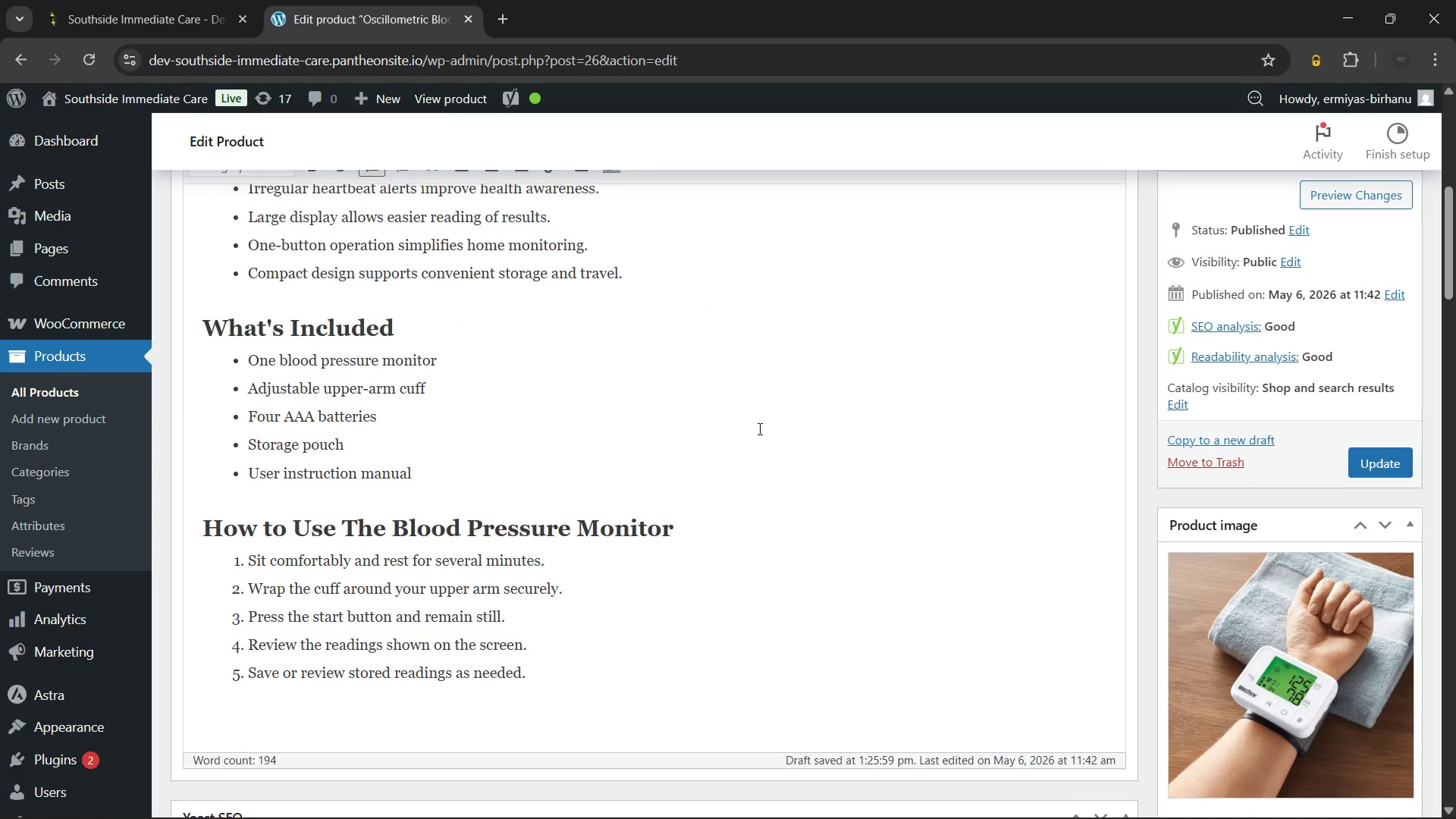 
wait(10.55)
 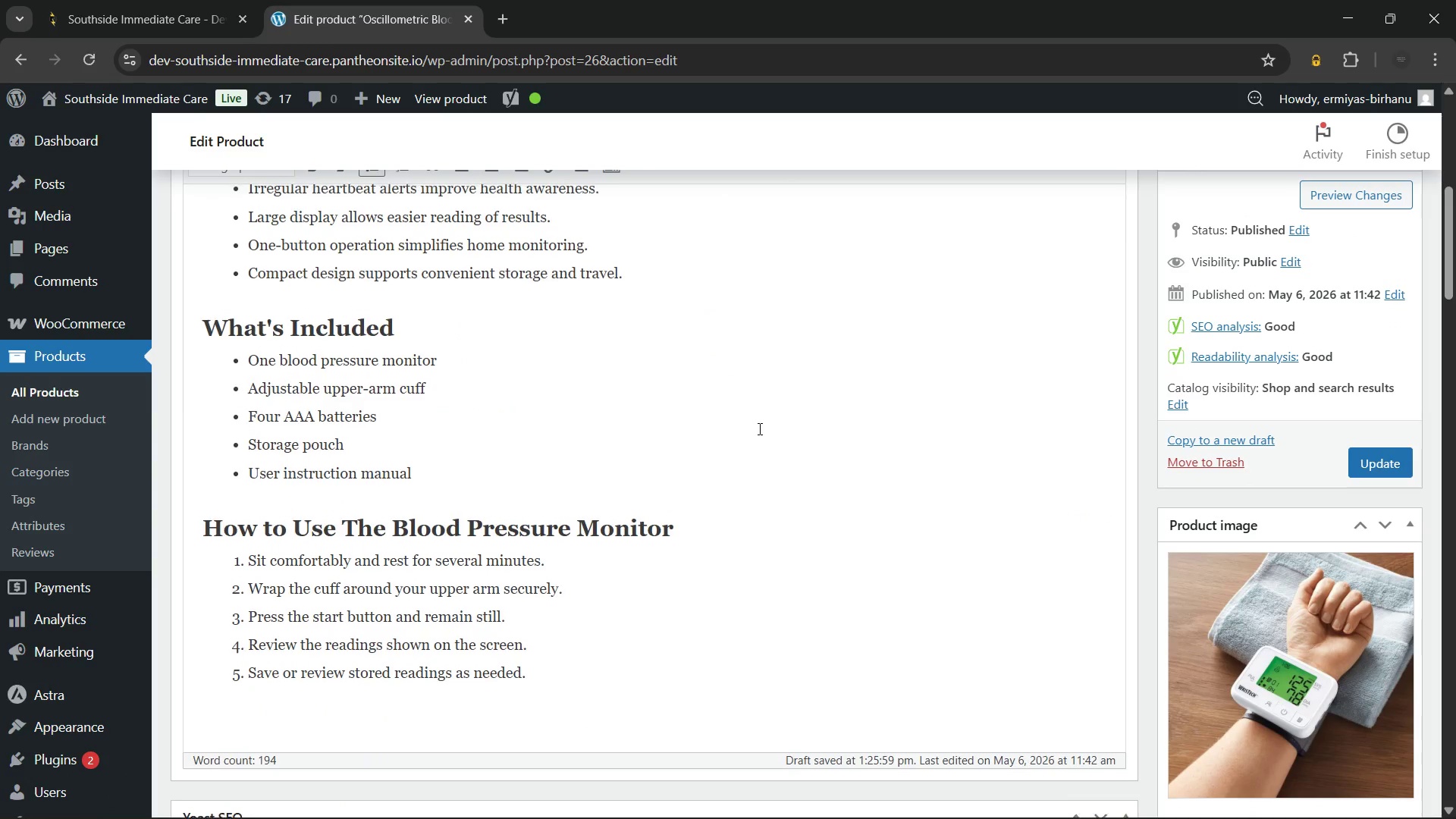 
left_click([1374, 552])
 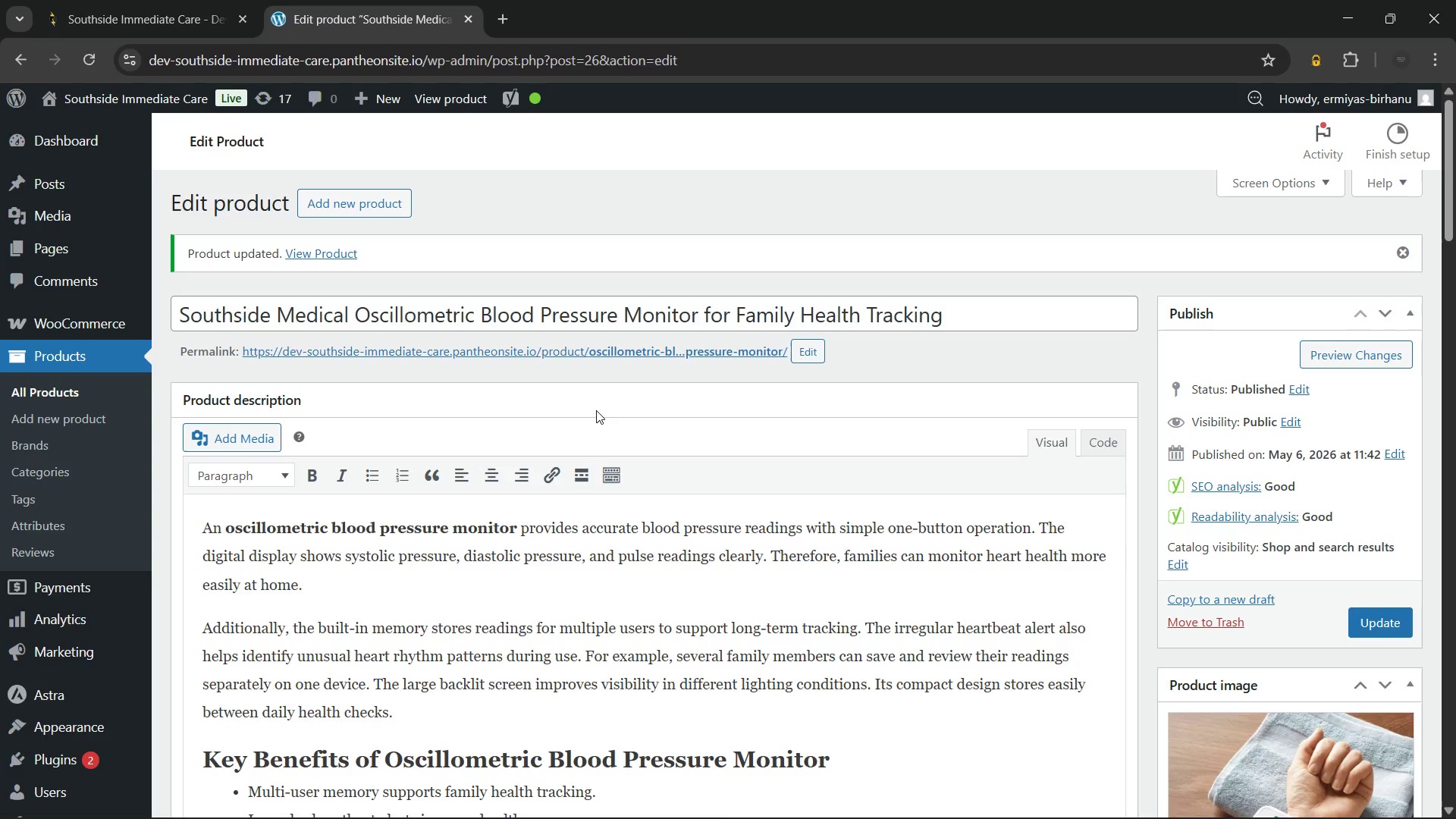 
wait(46.95)
 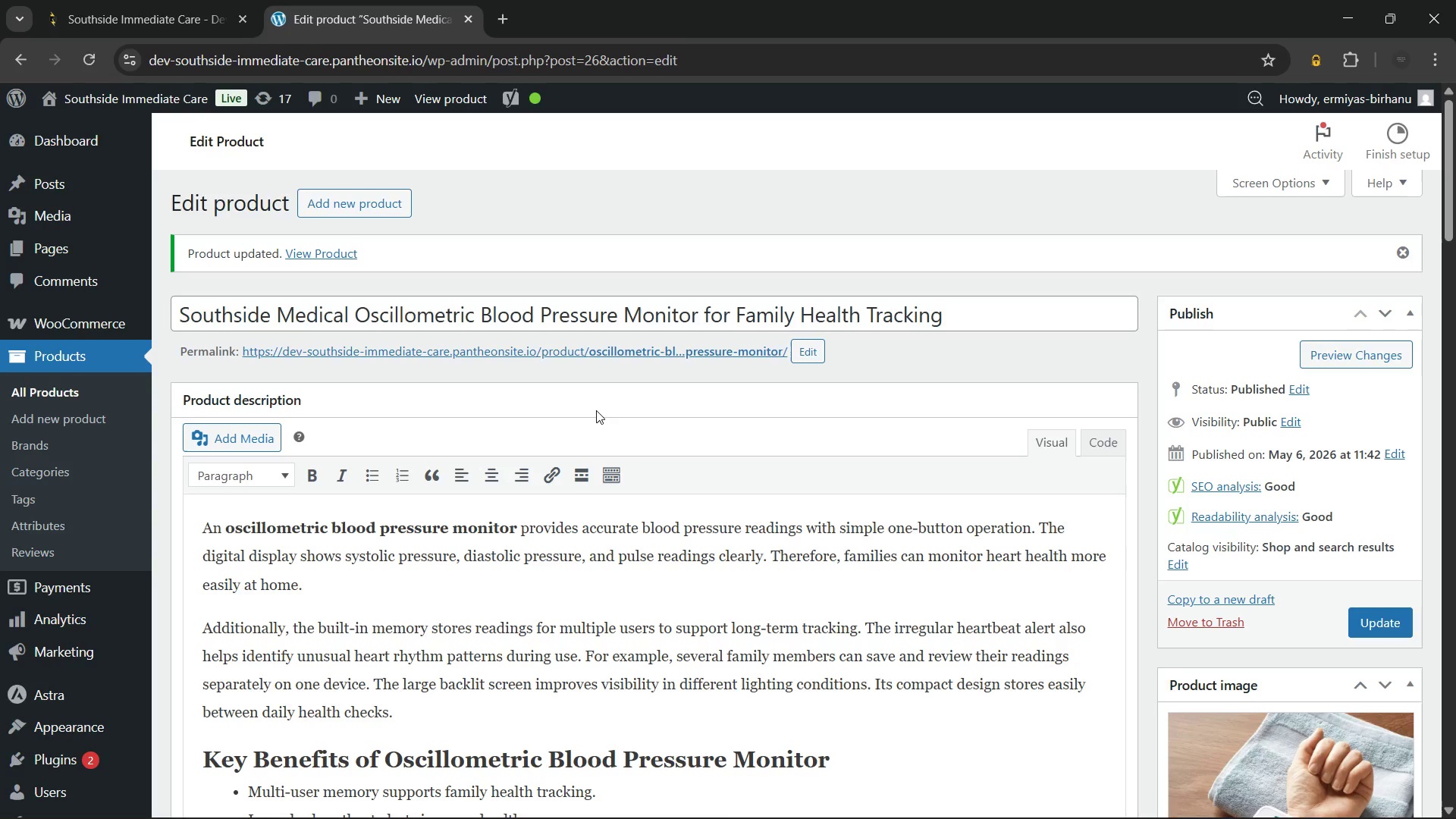 
hold_key(key=ControlLeft, duration=0.73)
left_click([466, 349])
 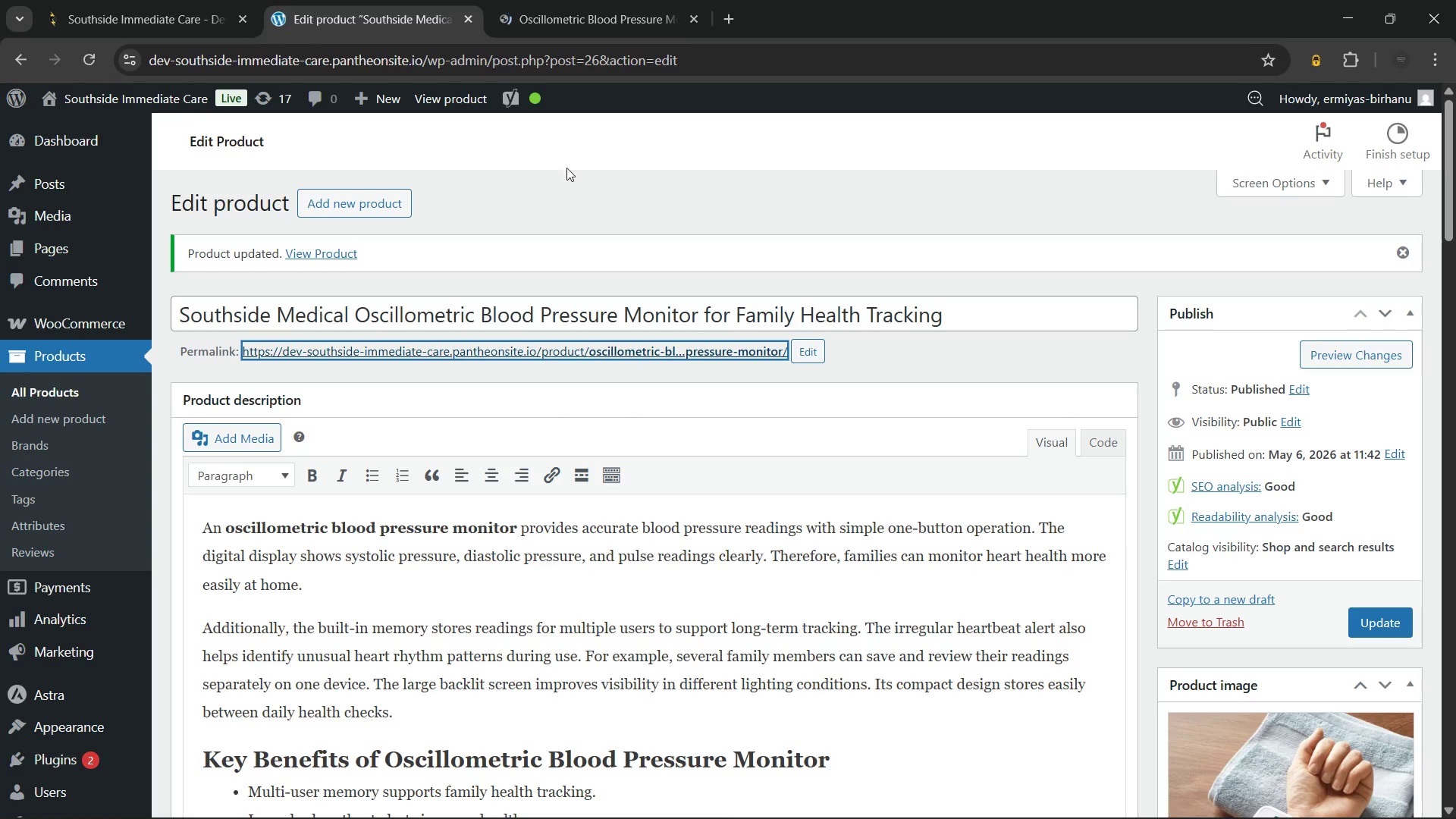 
left_click([549, 192])
 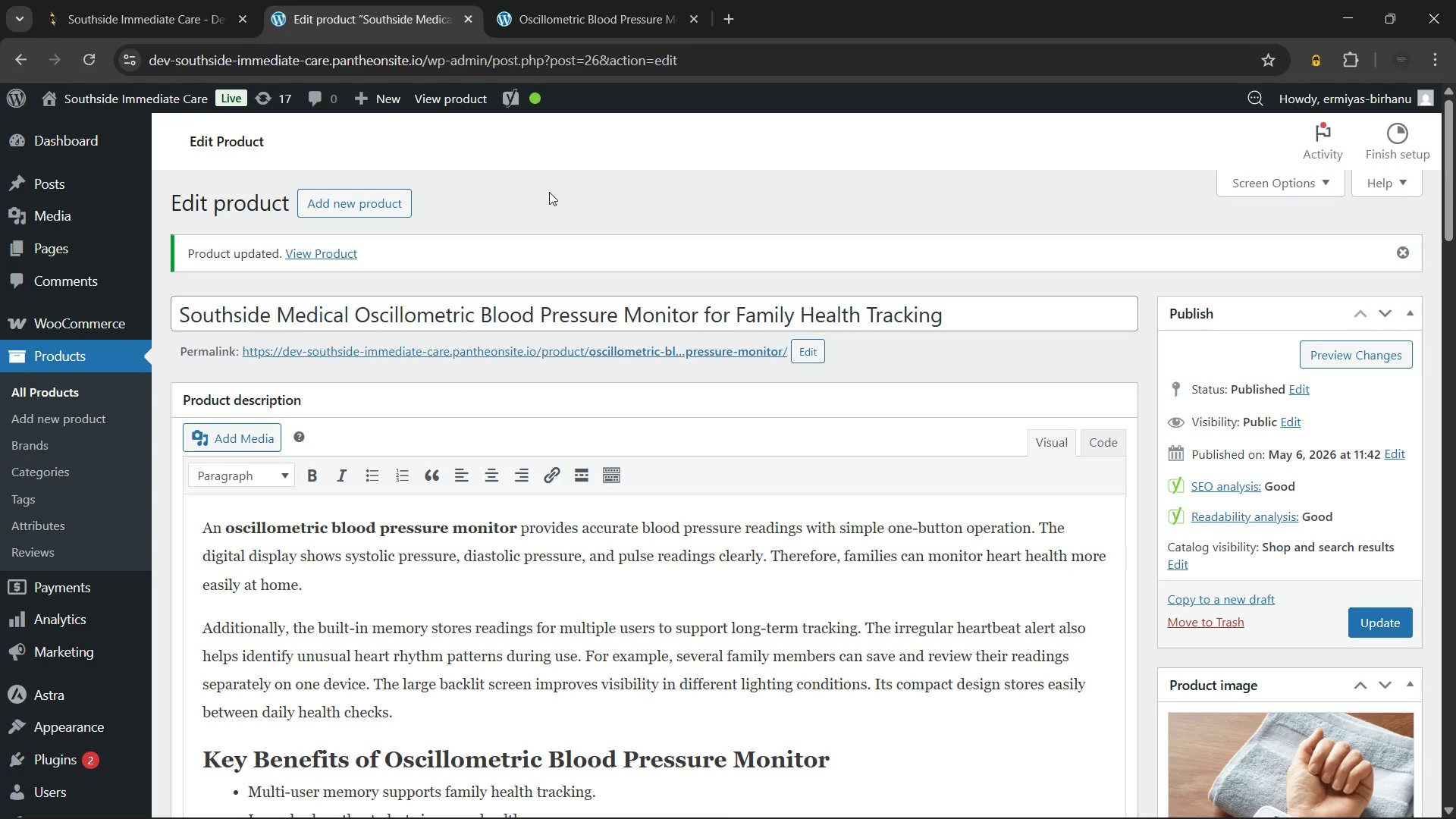 
wait(24.59)
 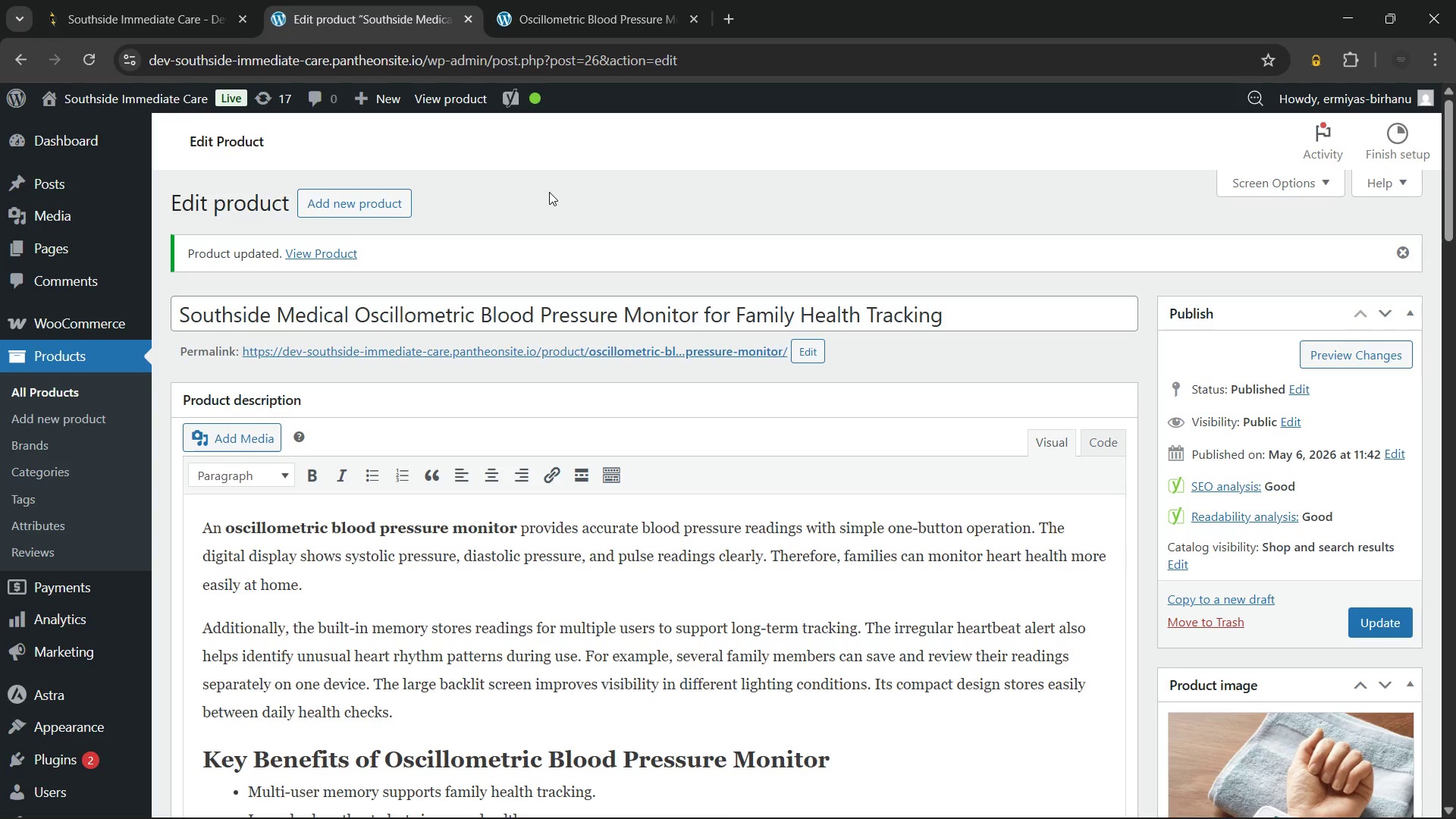 
left_click([605, 0])
 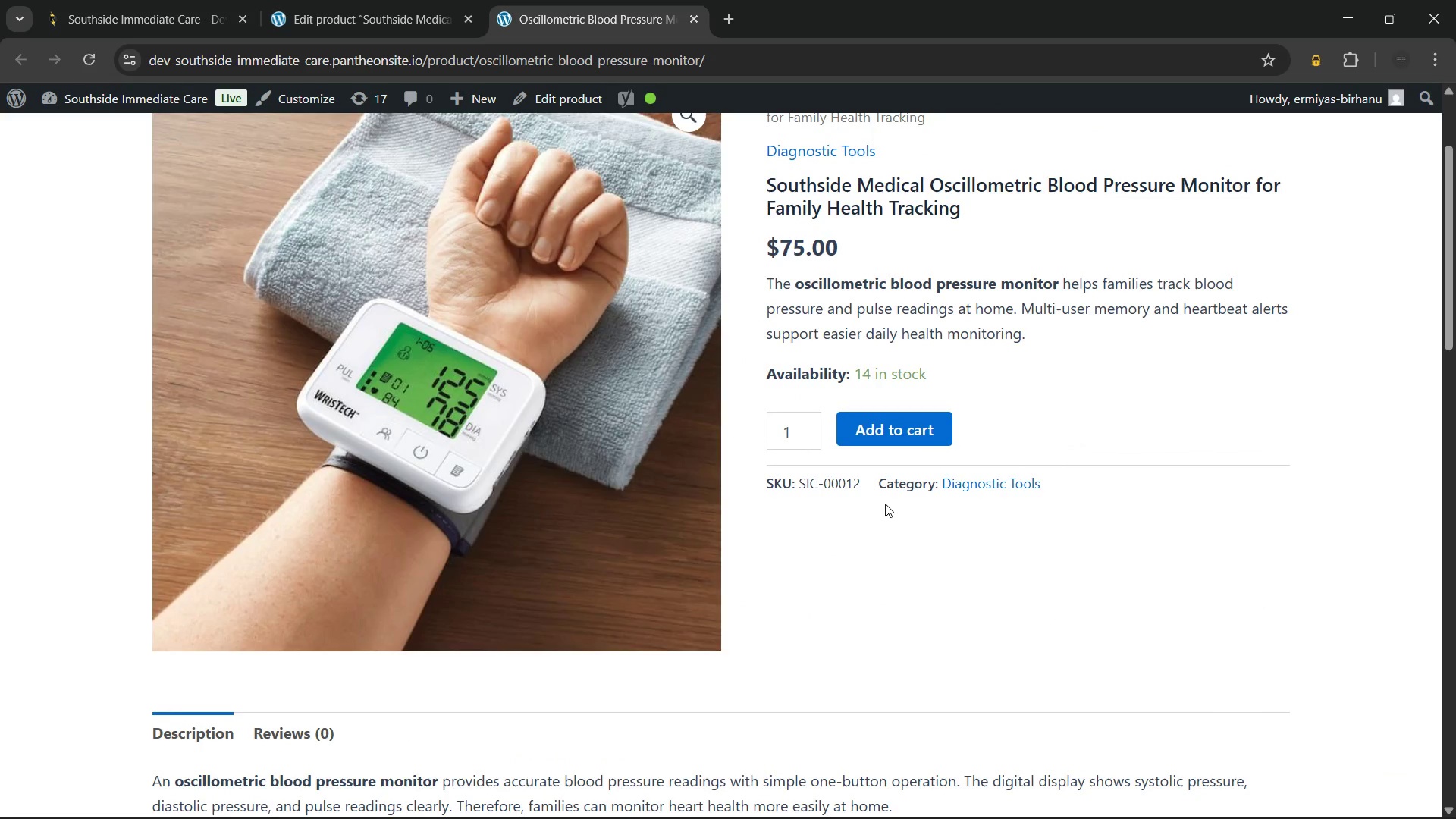 
wait(61.66)
 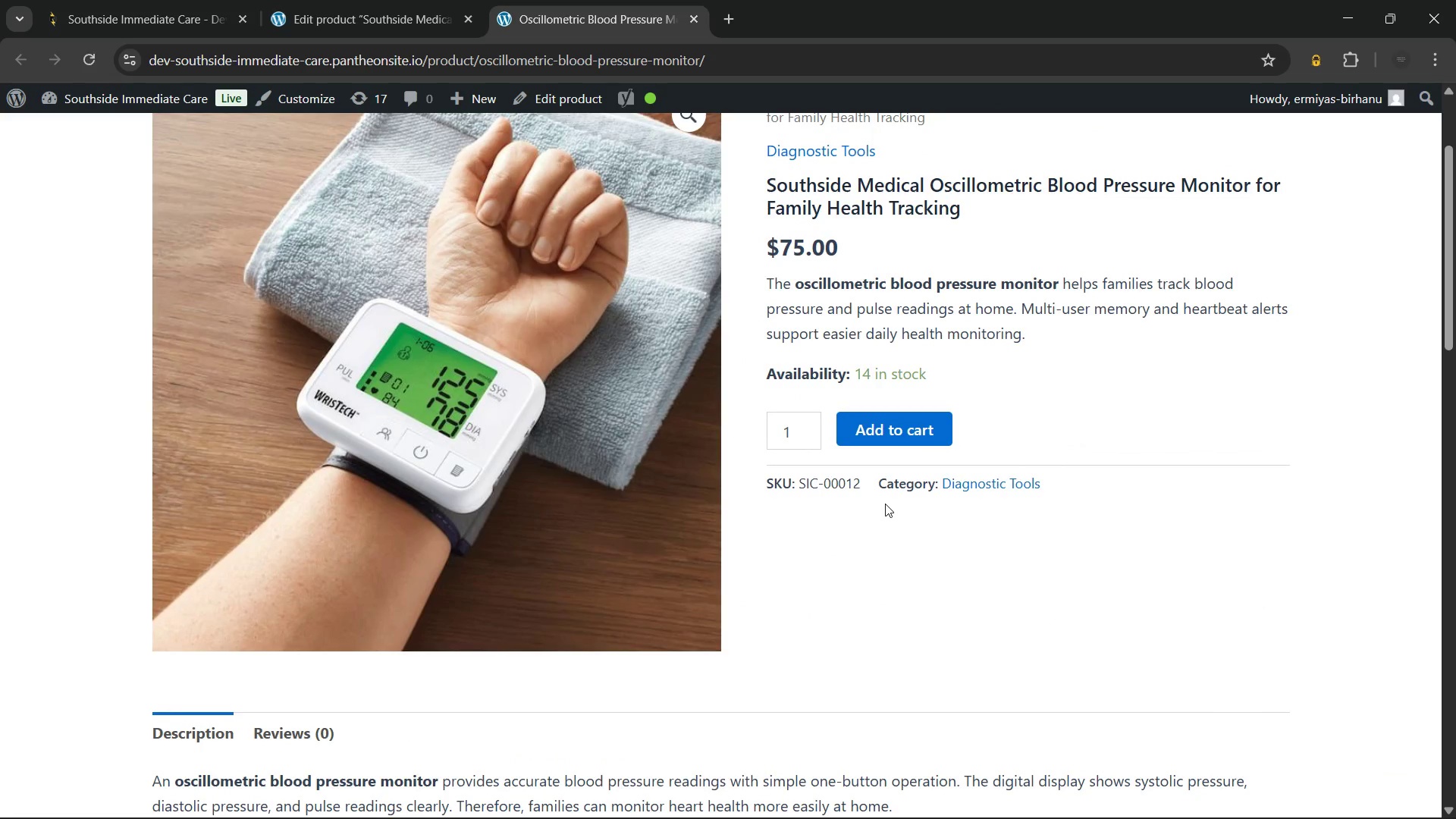 
left_click_drag(start_coordinate=[167, 336], to_coordinate=[482, 337])
 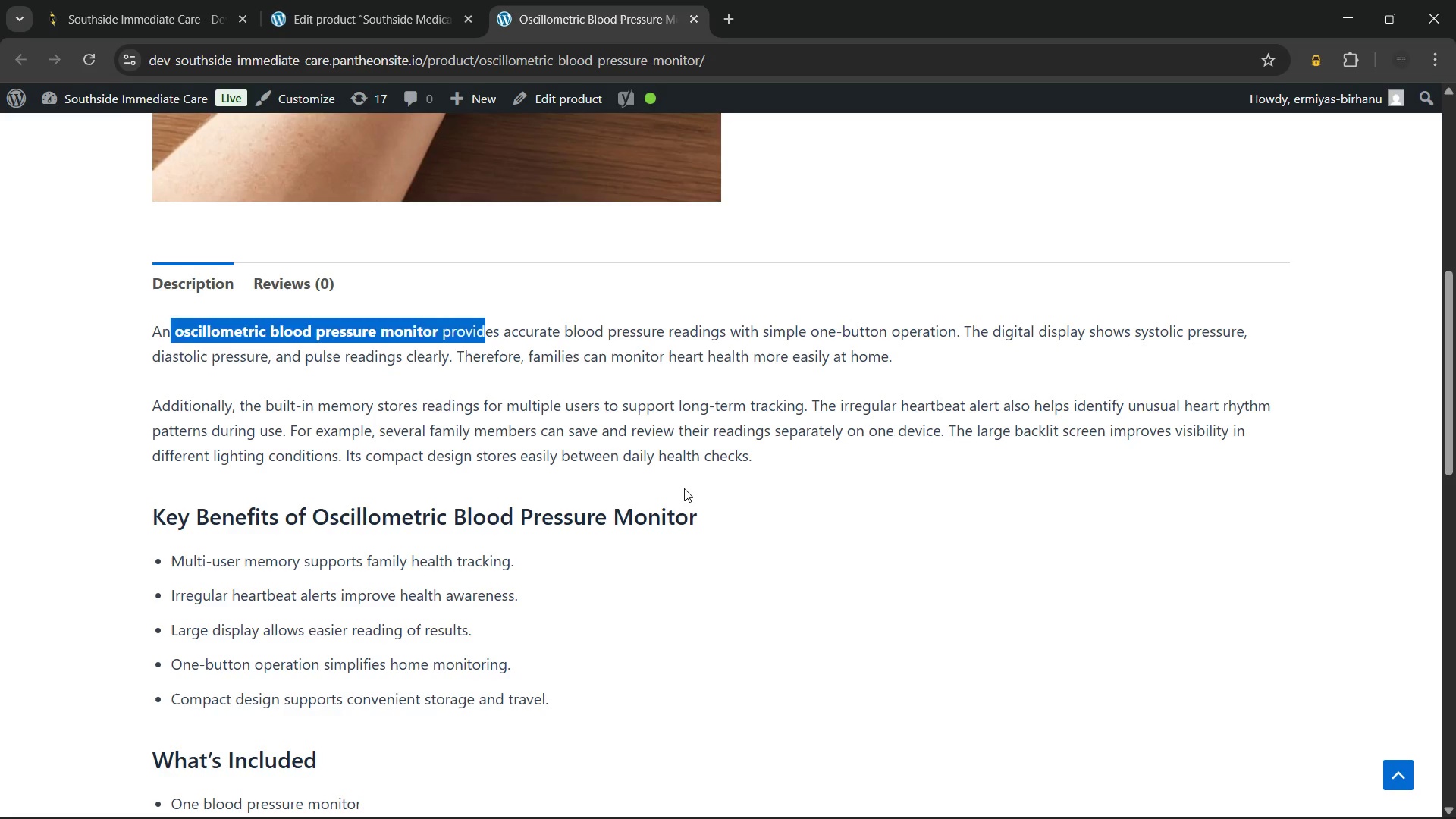 
left_click([684, 488])
 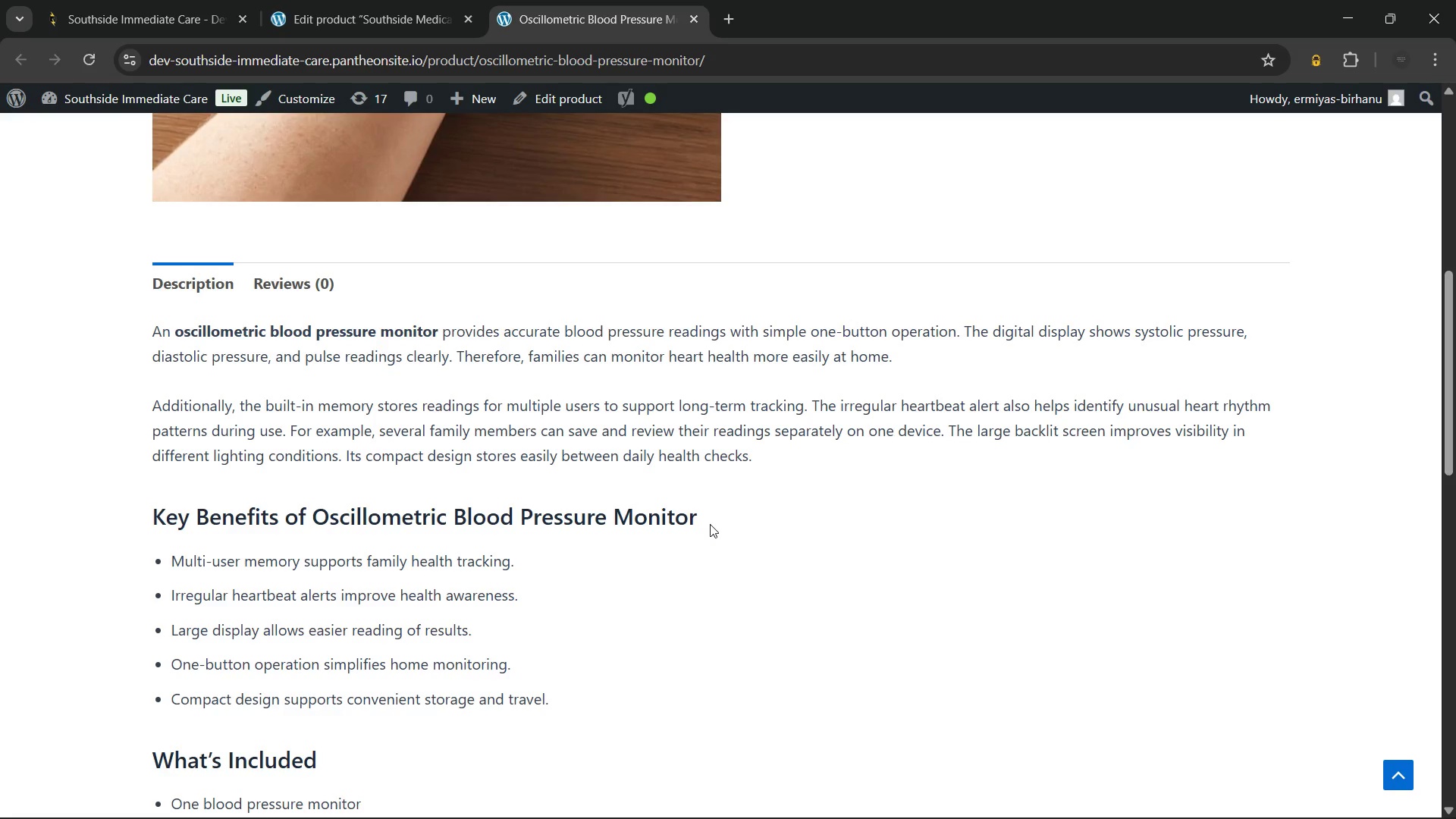 
left_click_drag(start_coordinate=[710, 524], to_coordinate=[338, 520])
 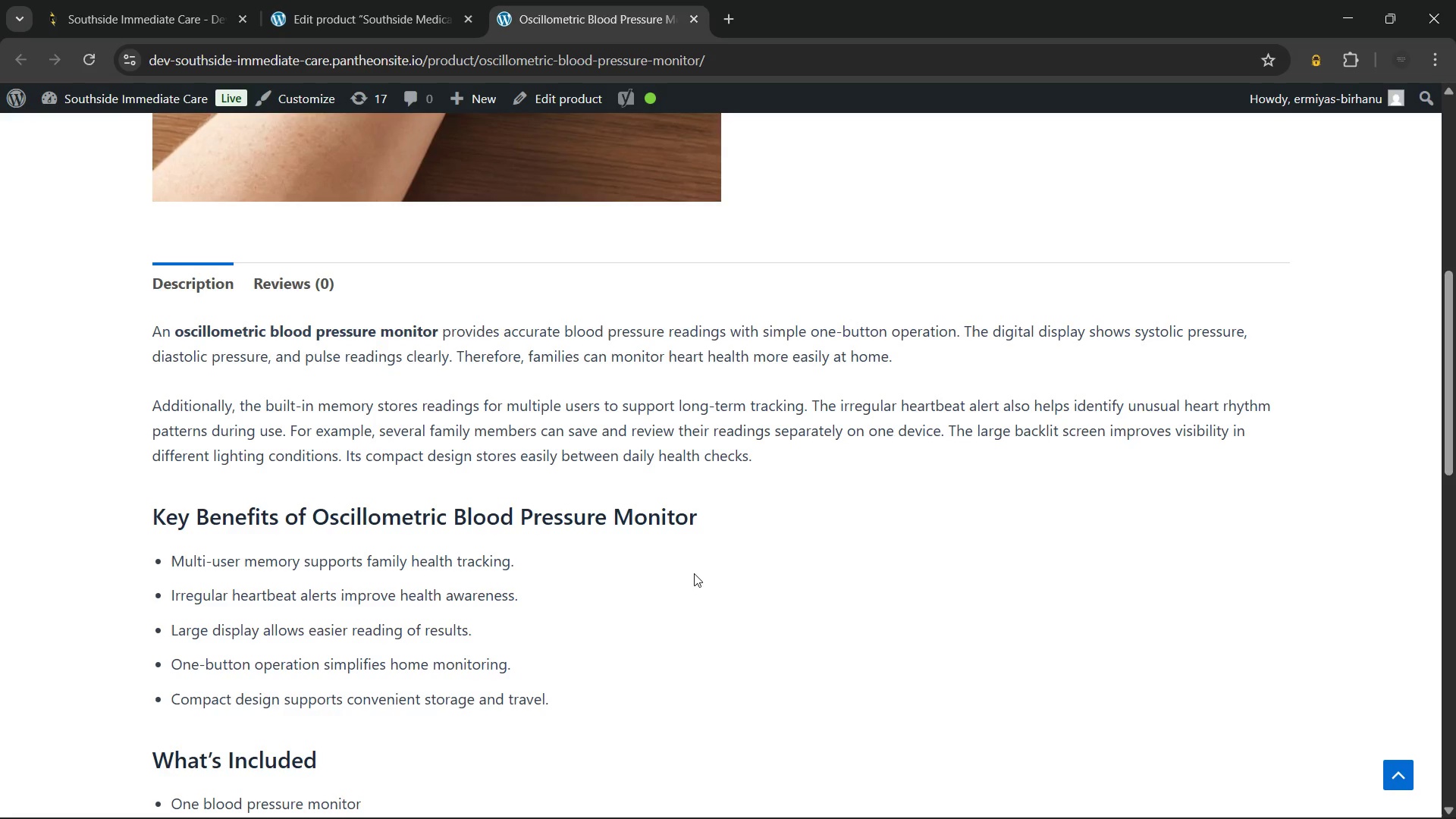 
left_click([694, 573])
 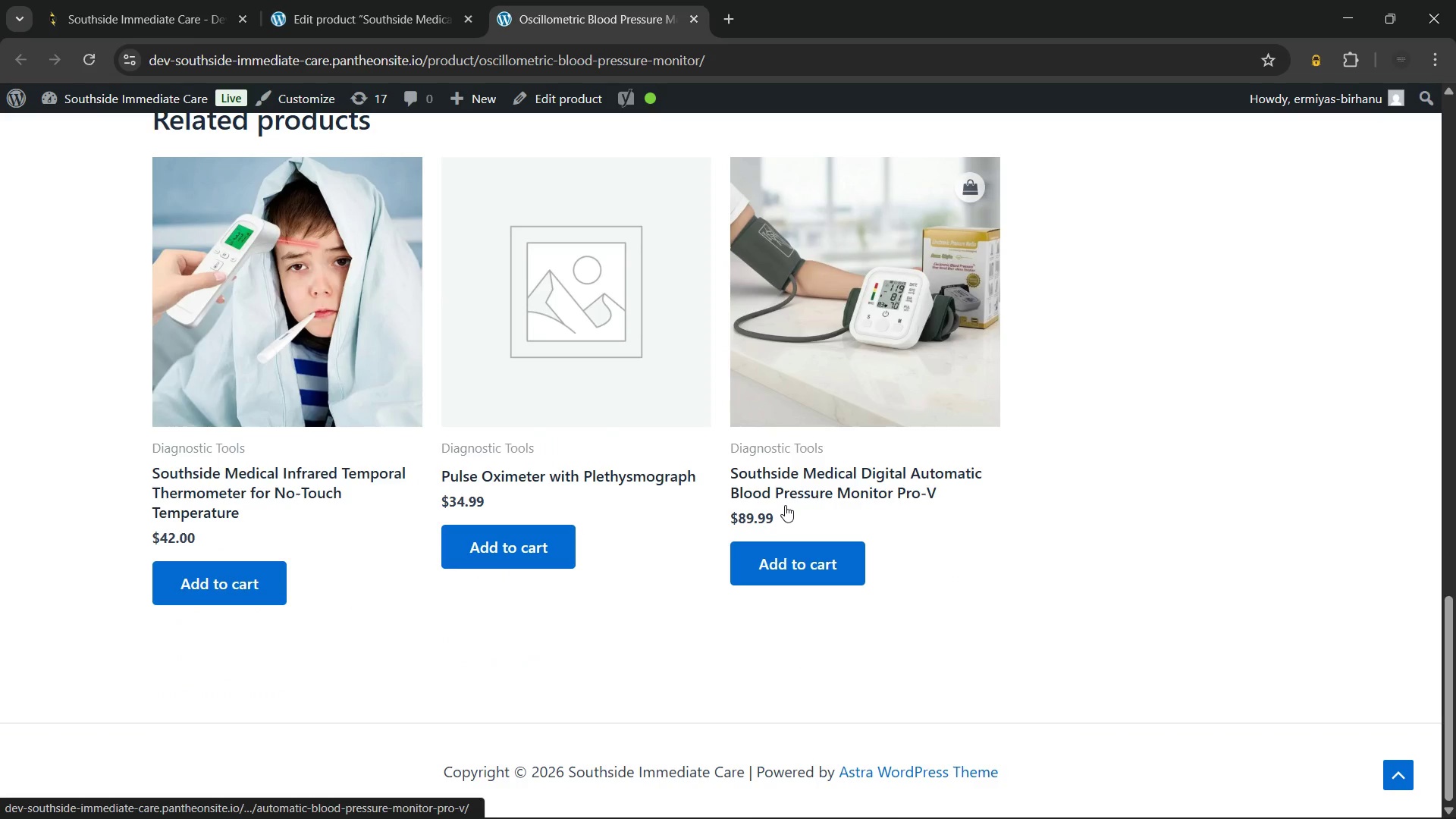 
wait(9.19)
 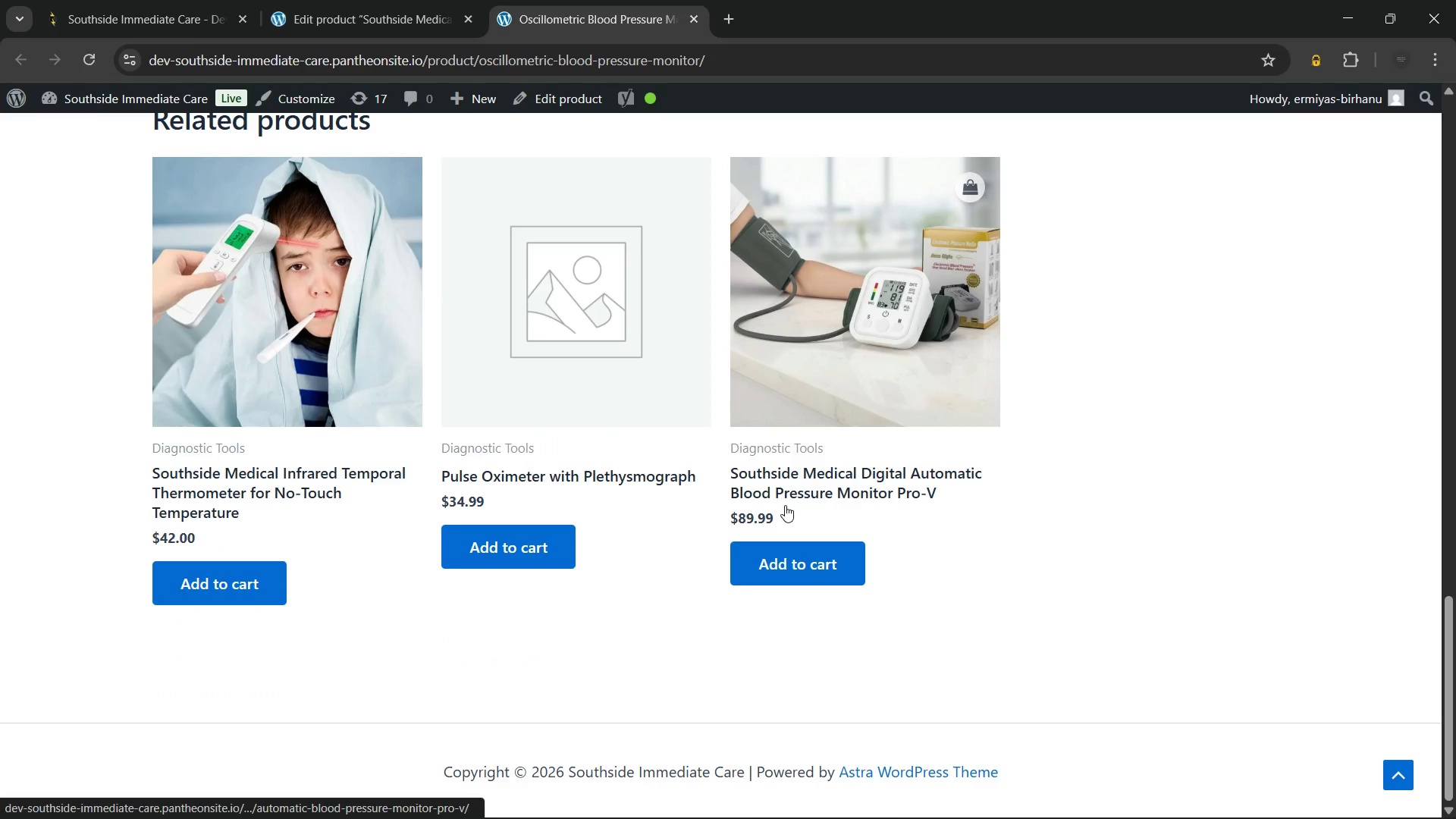 
left_click([692, 17])
 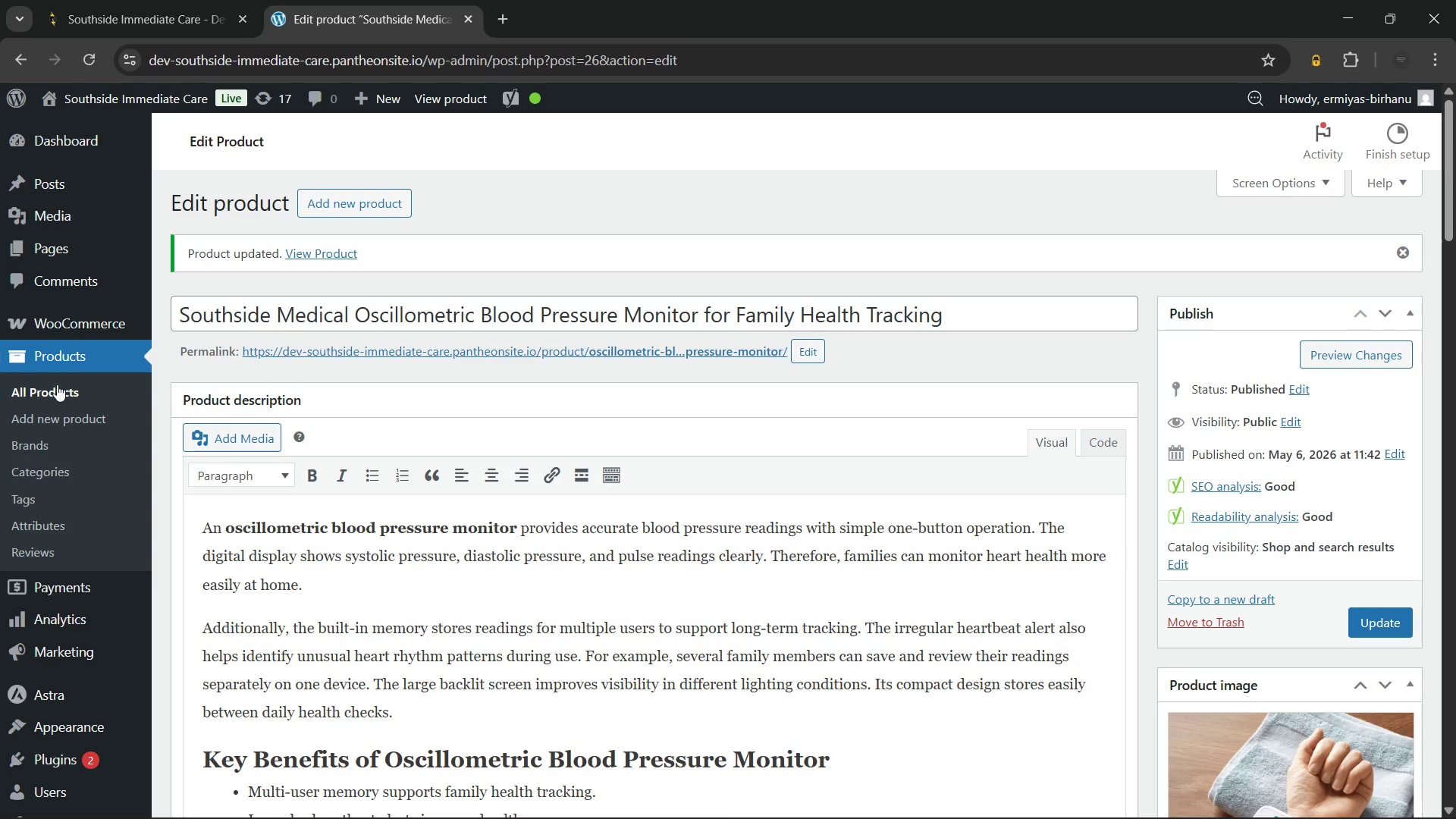 
left_click([56, 397])
 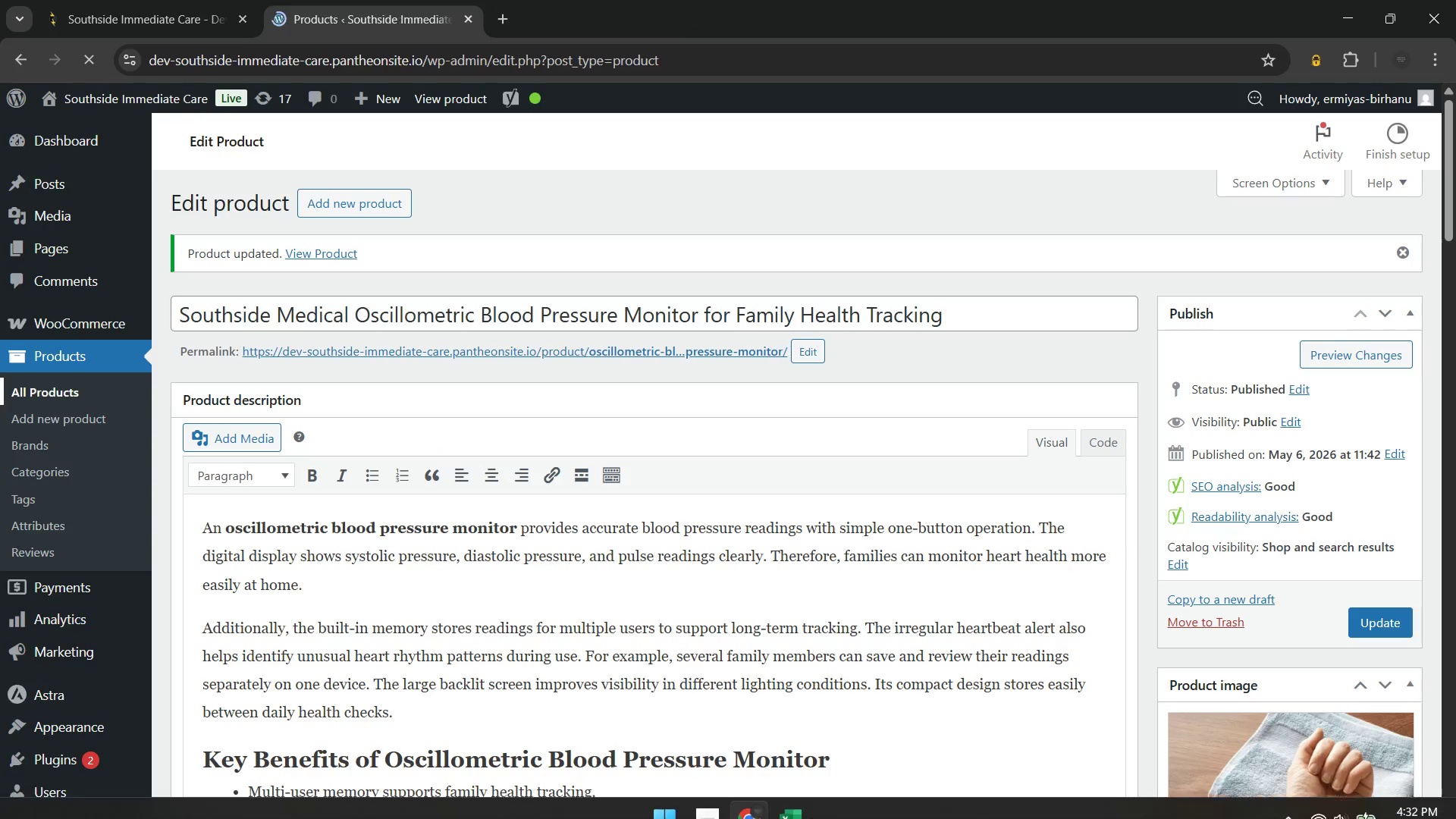 
left_click([778, 795])
 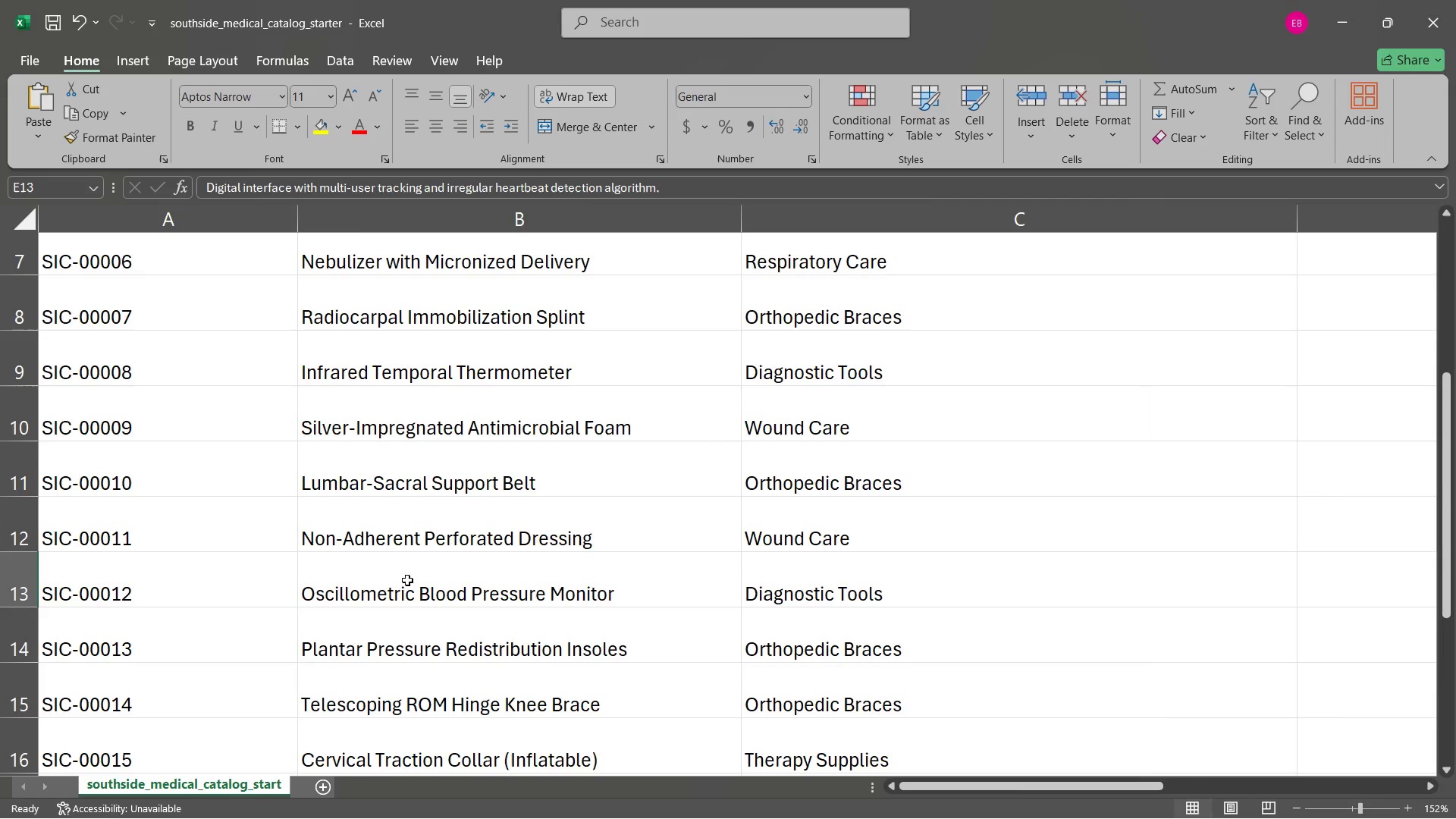 
left_click([407, 580])
 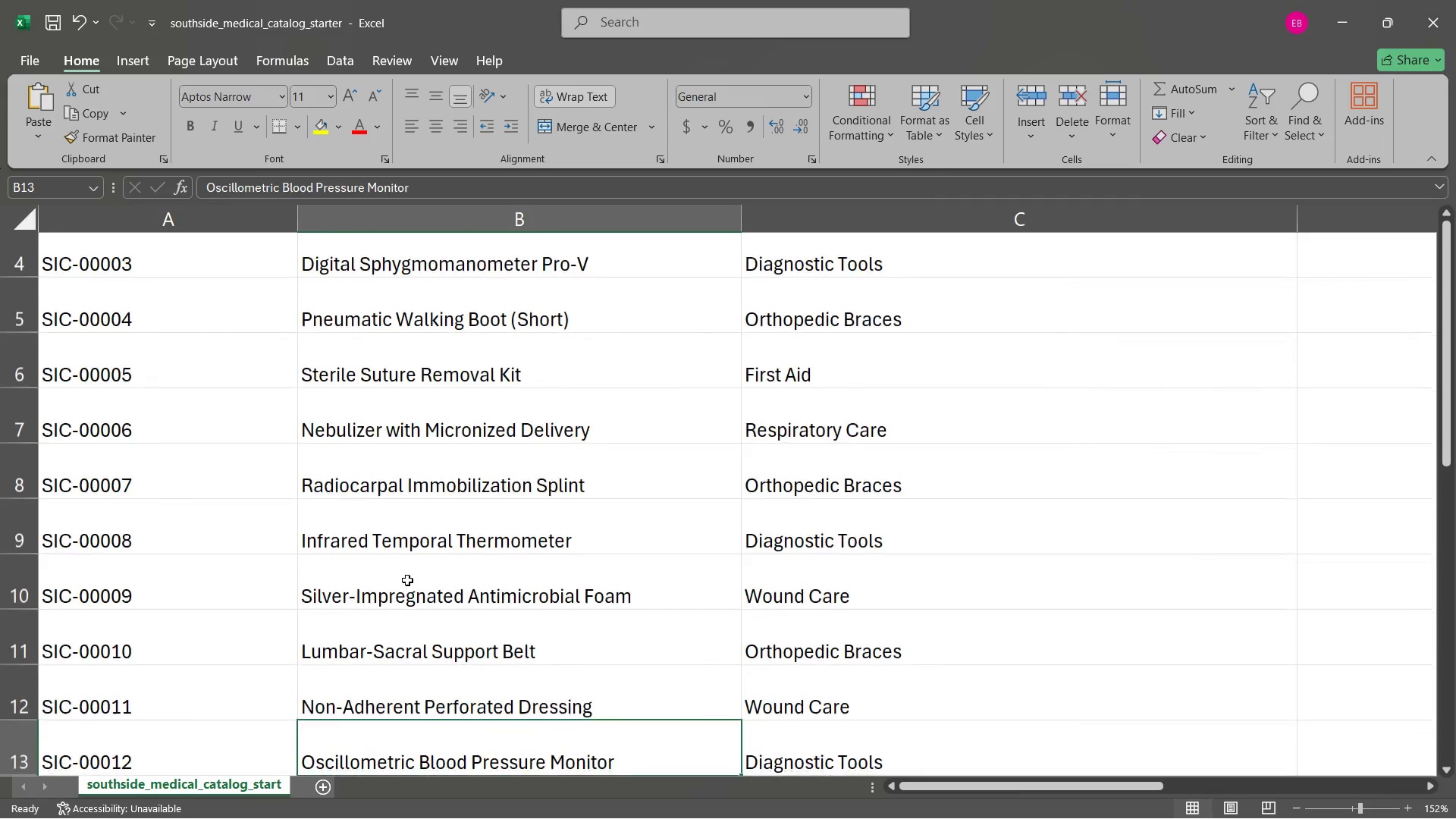 
wait(9.14)
 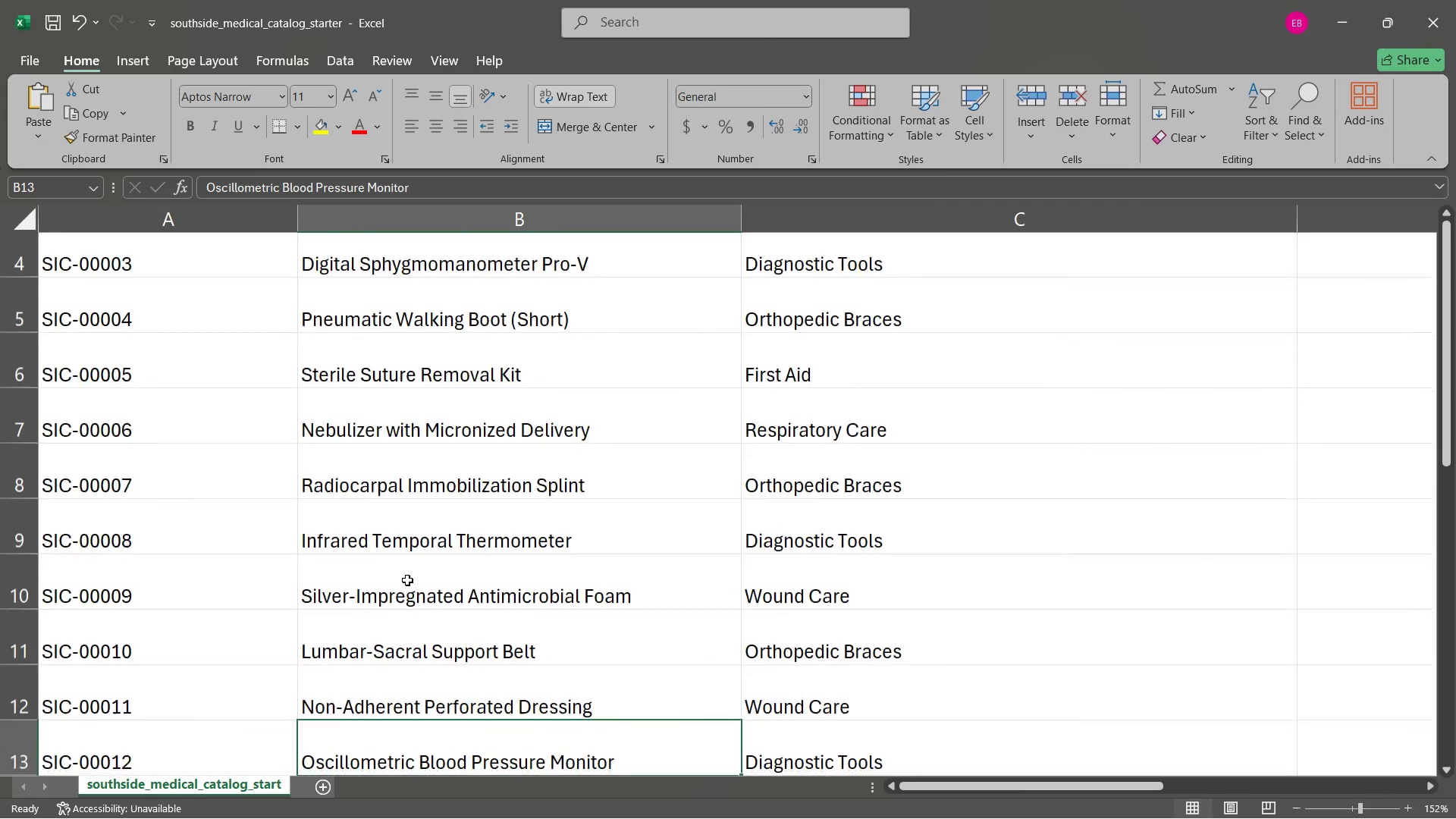 
left_click([400, 419])
 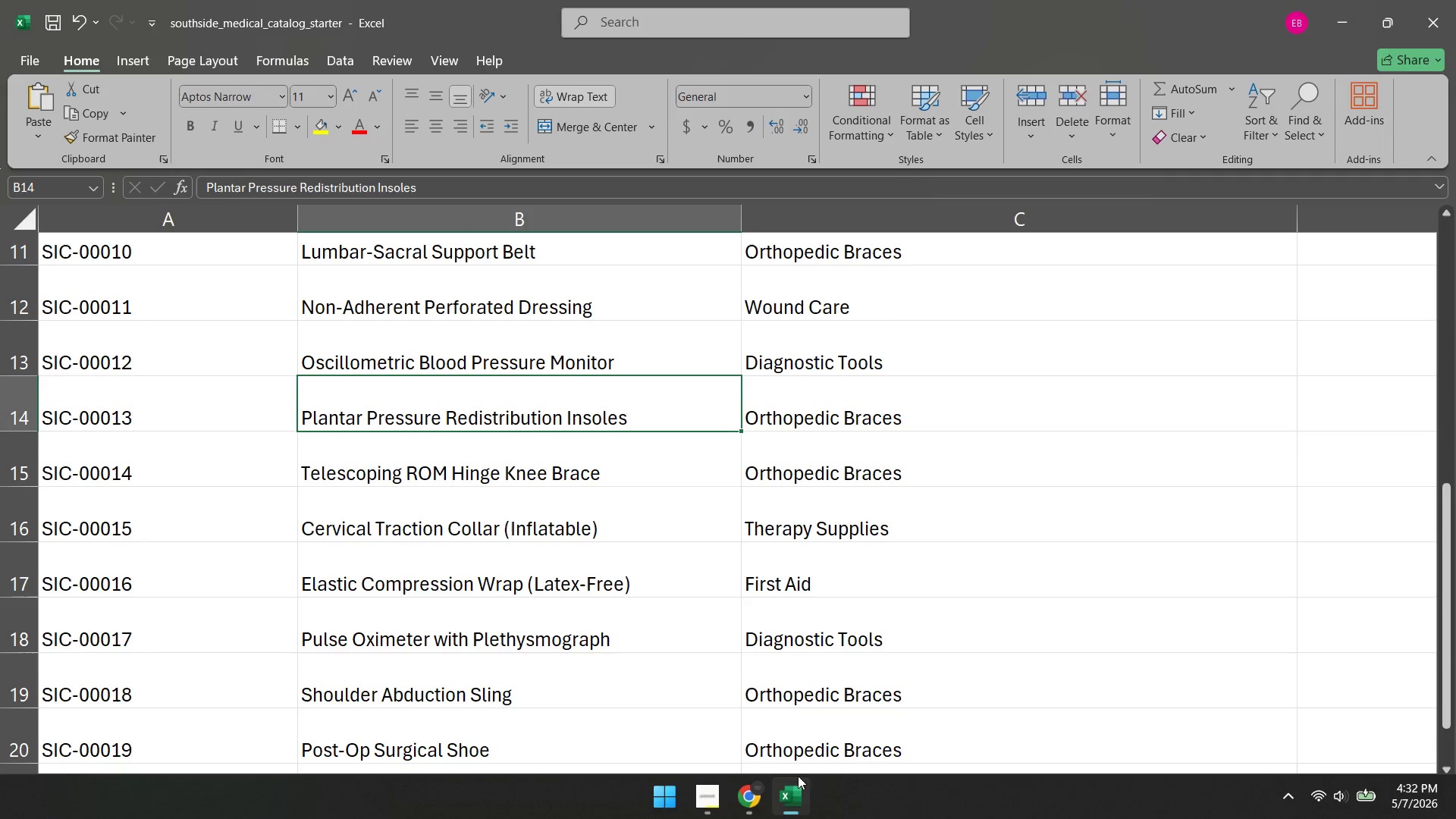 
left_click([754, 794])
 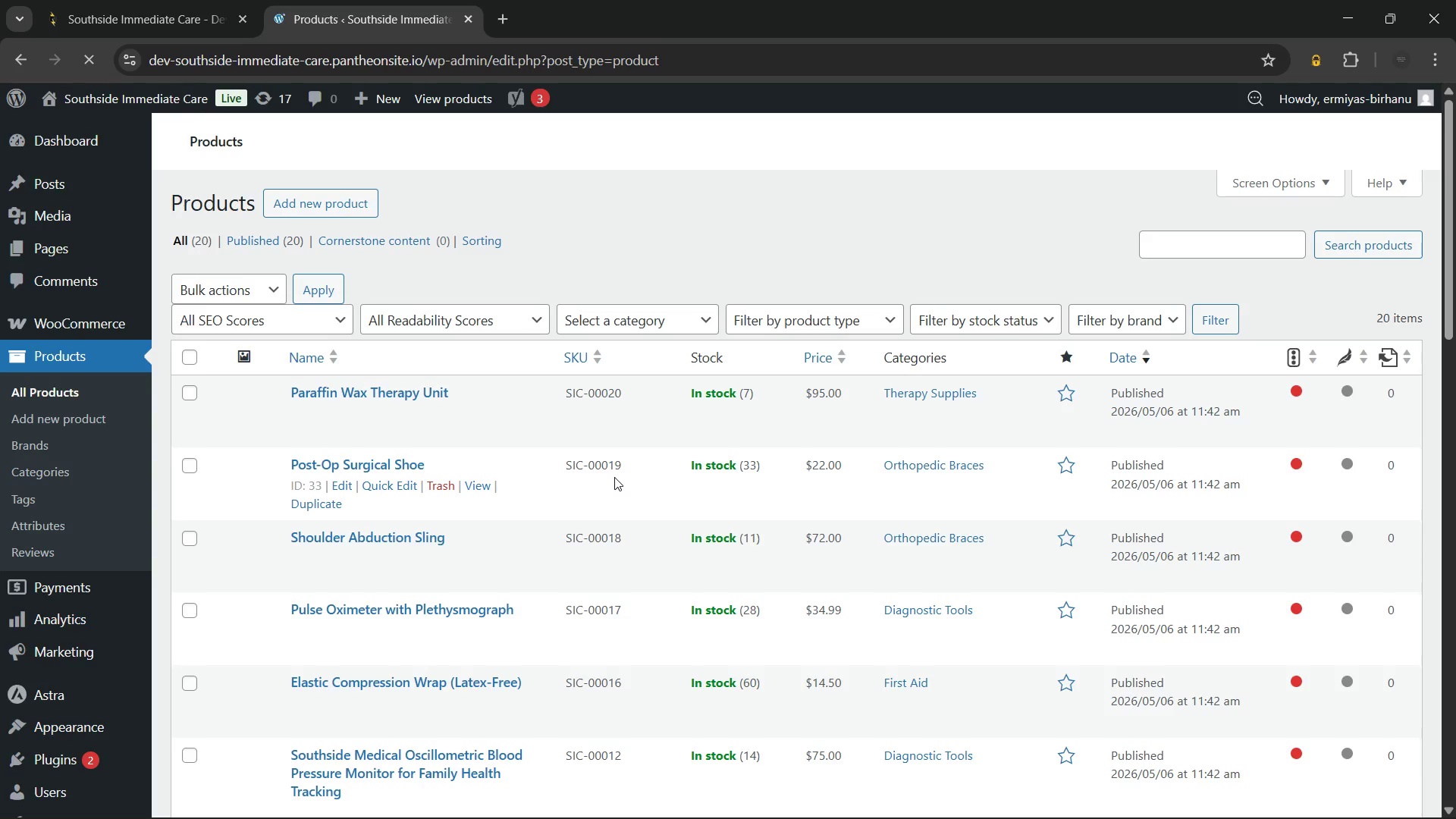 
wait(15.69)
 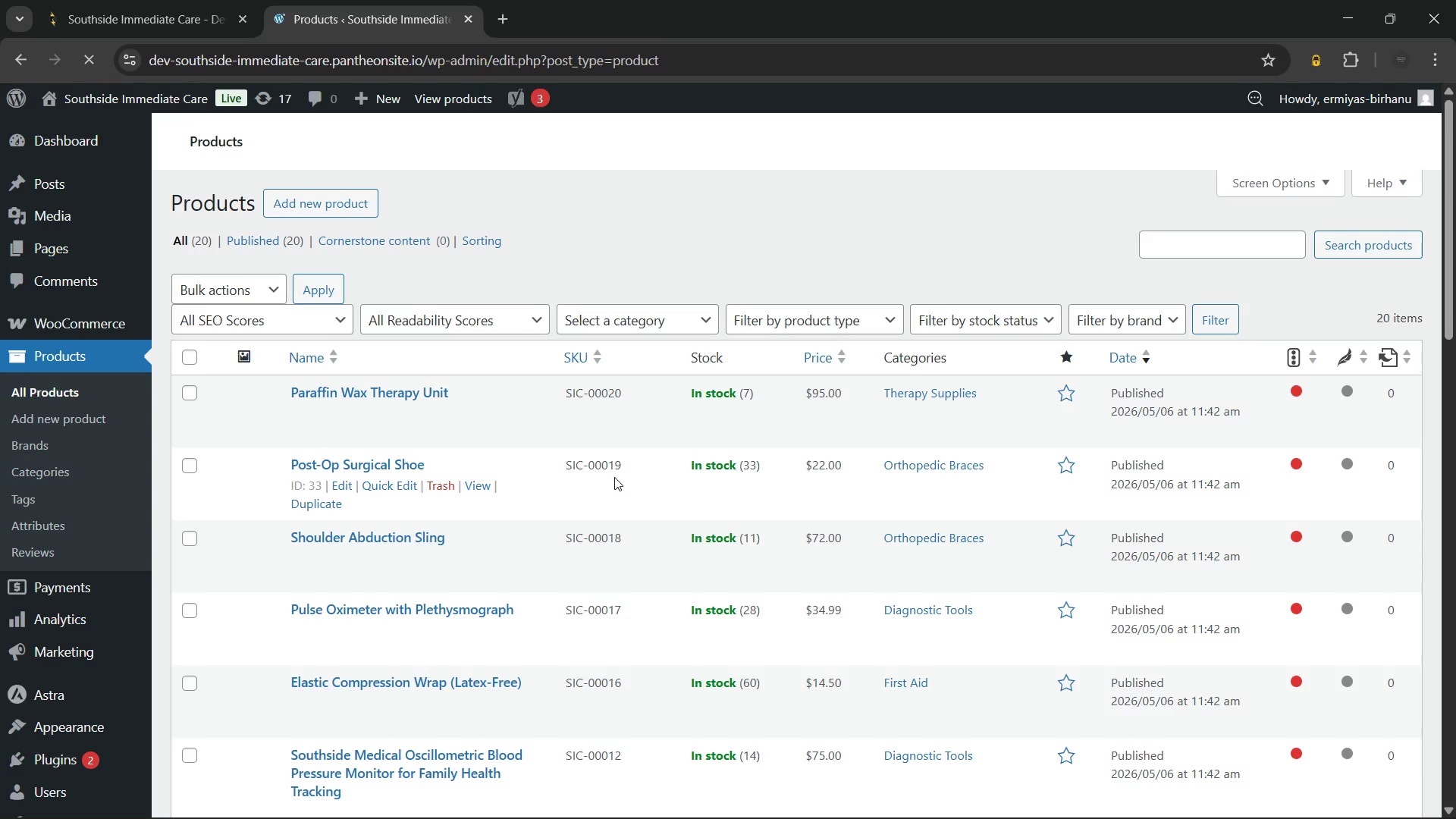 
mouse_move([487, 513])
 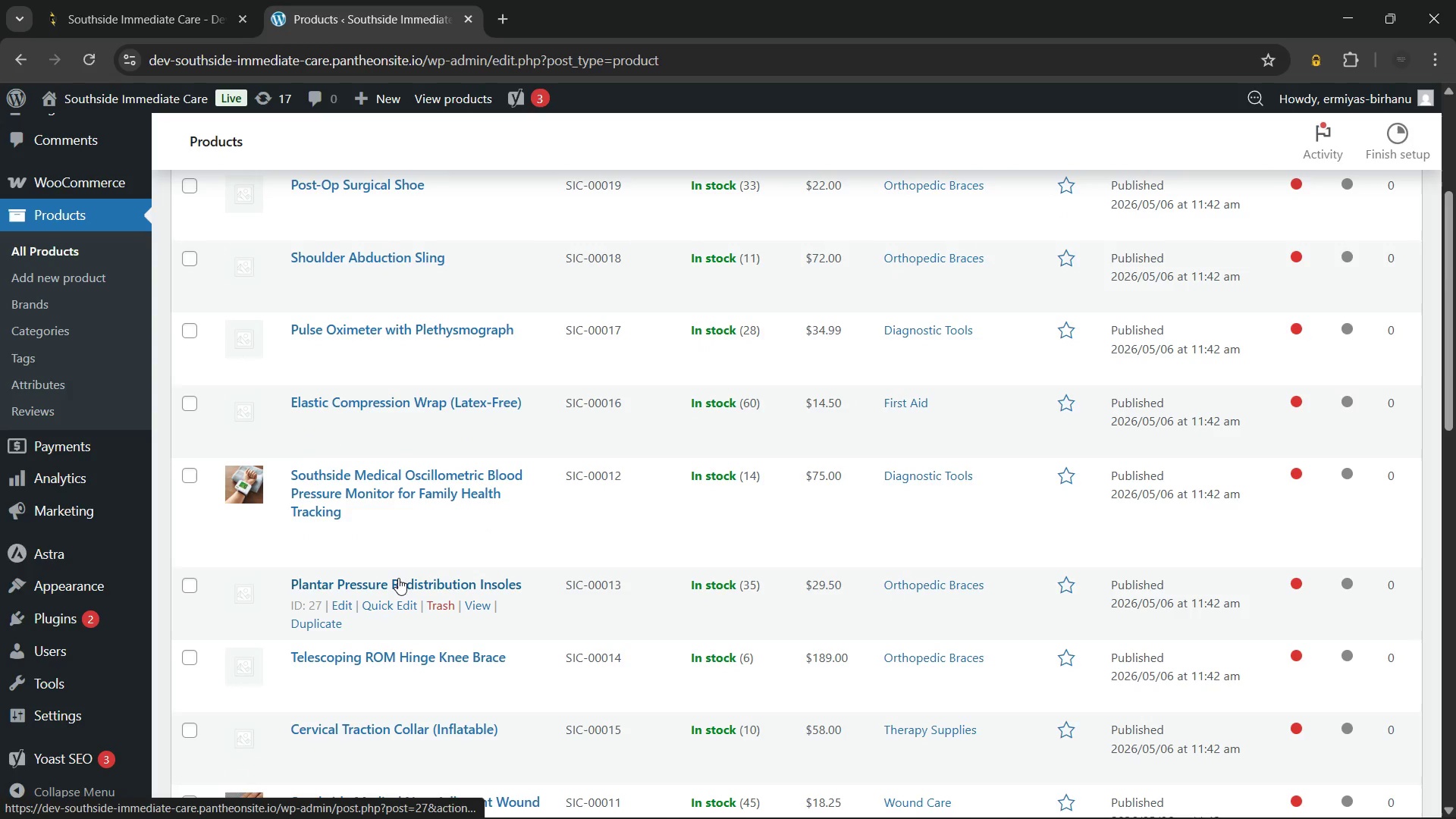 
left_click([398, 578])
 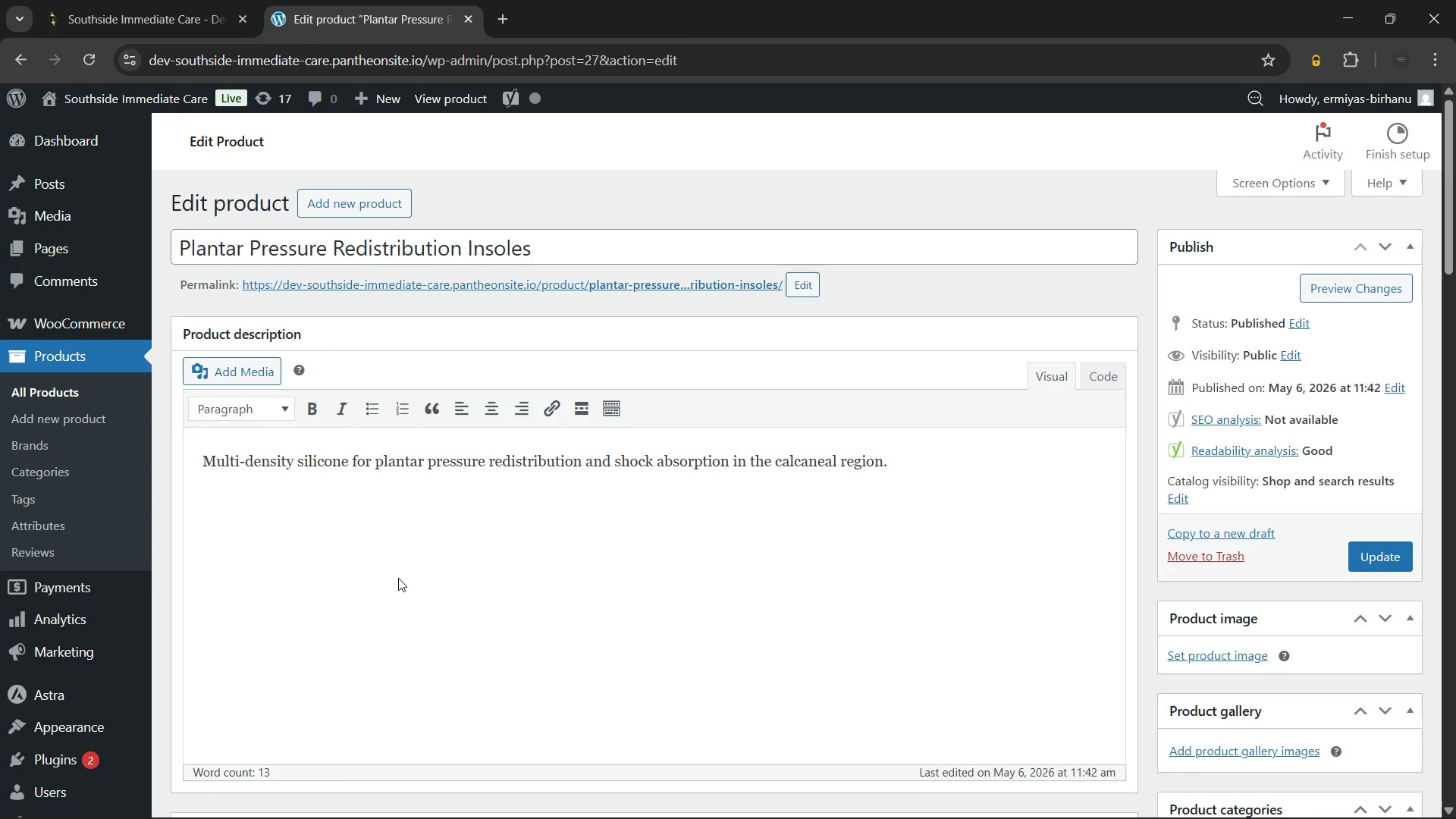 
wait(40.3)
 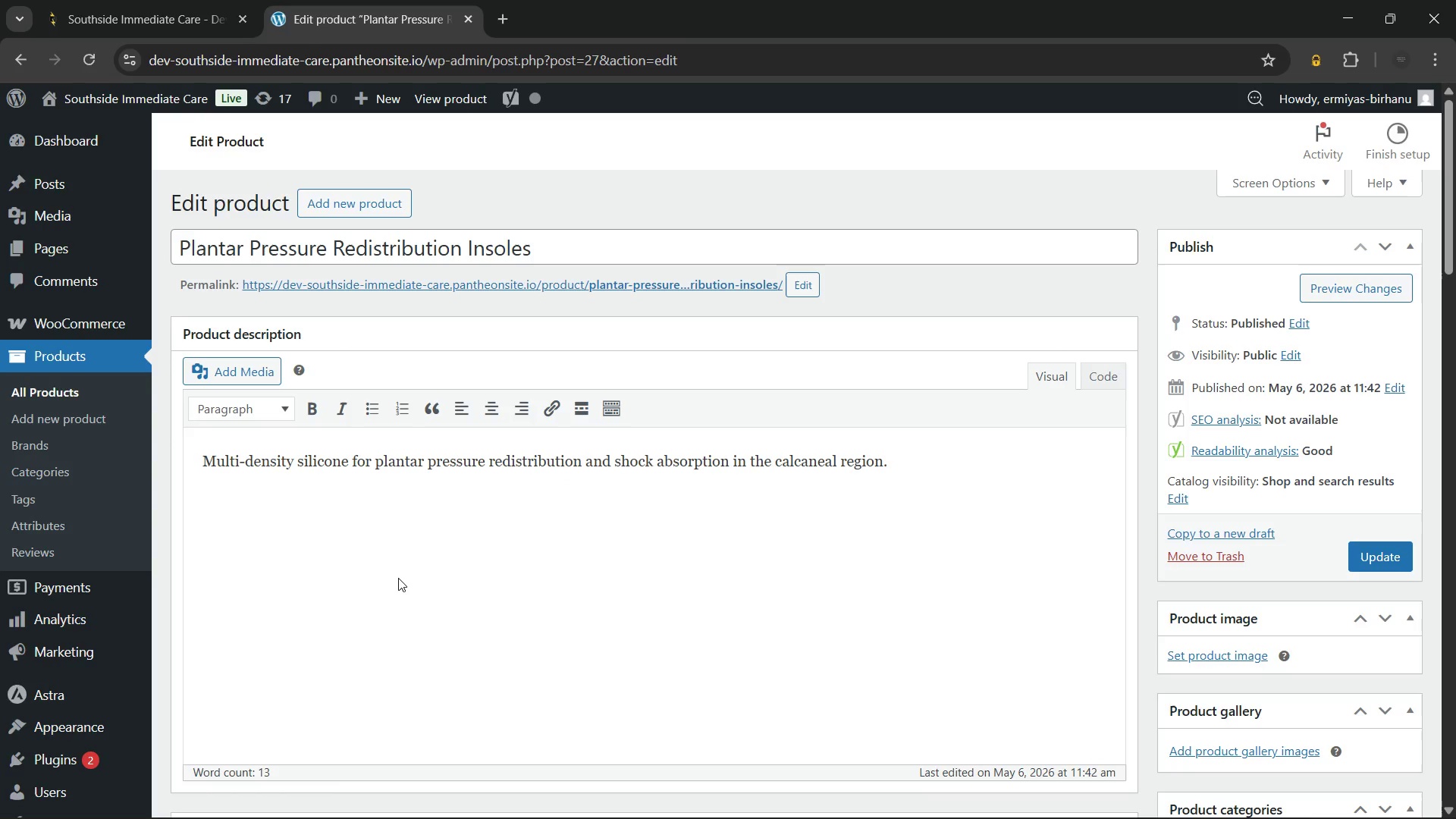 
left_click([576, 246])
 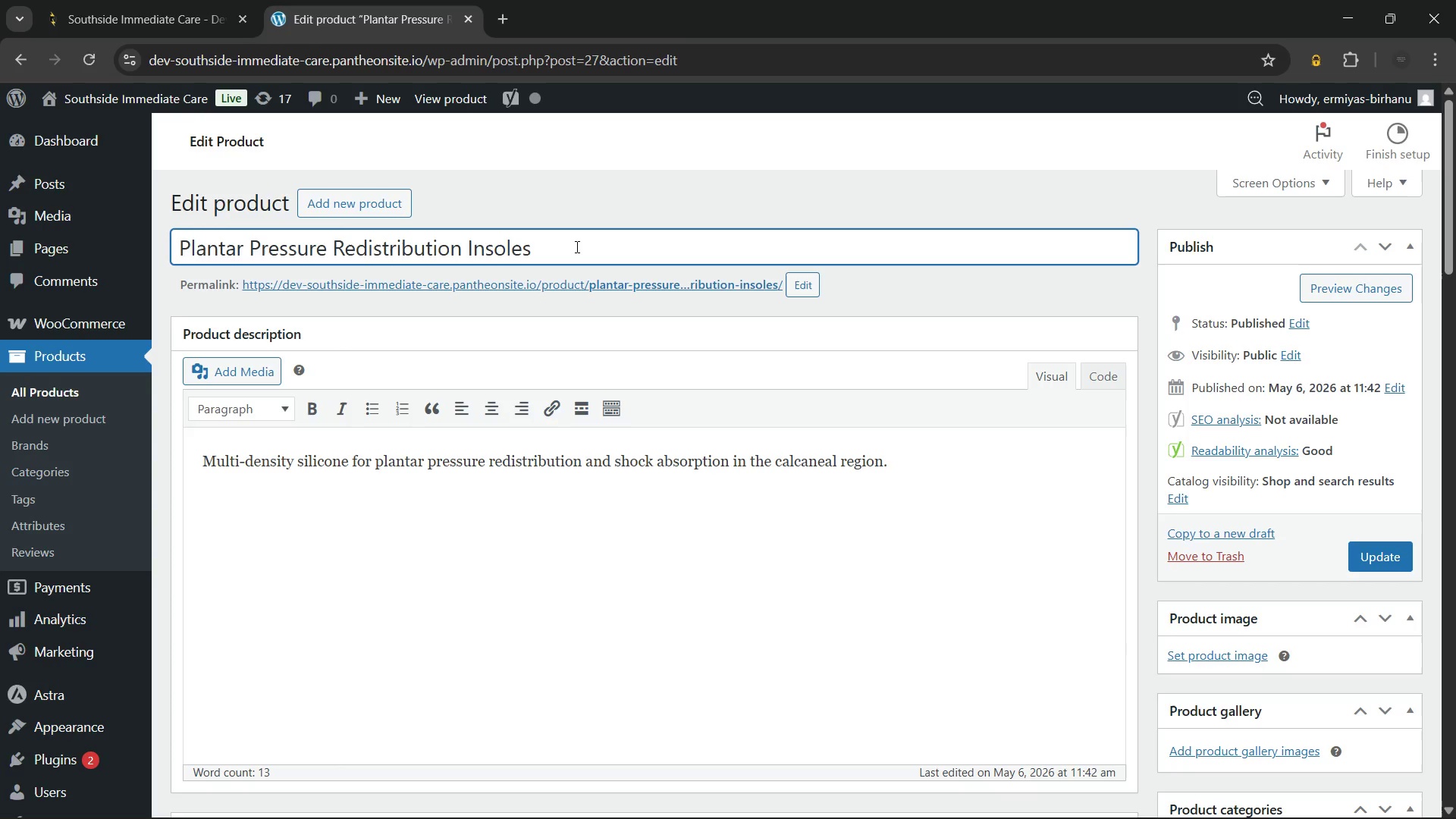 
wait(5.27)
 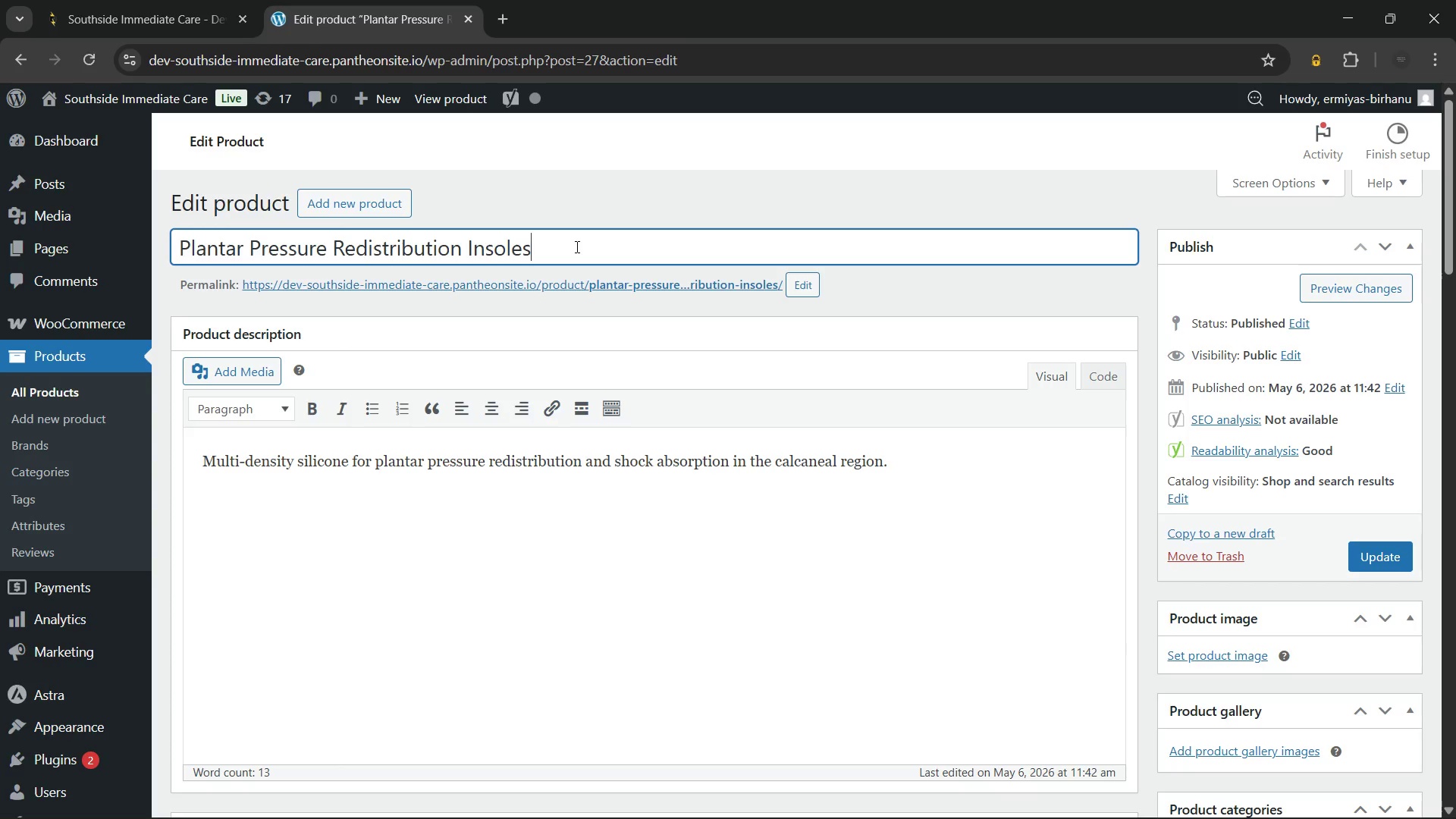 
key(Control+A)
 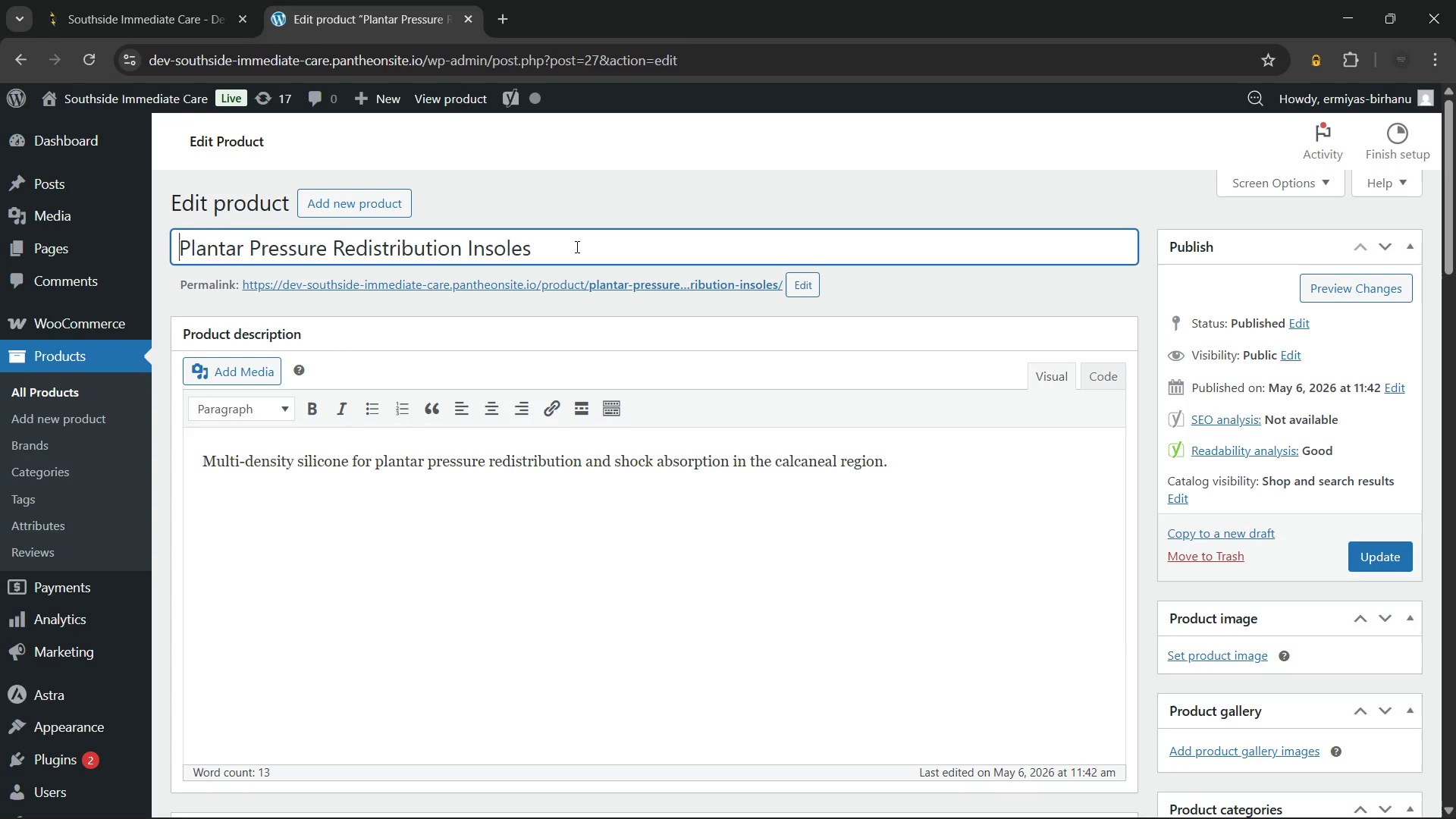 
key(ArrowLeft)
 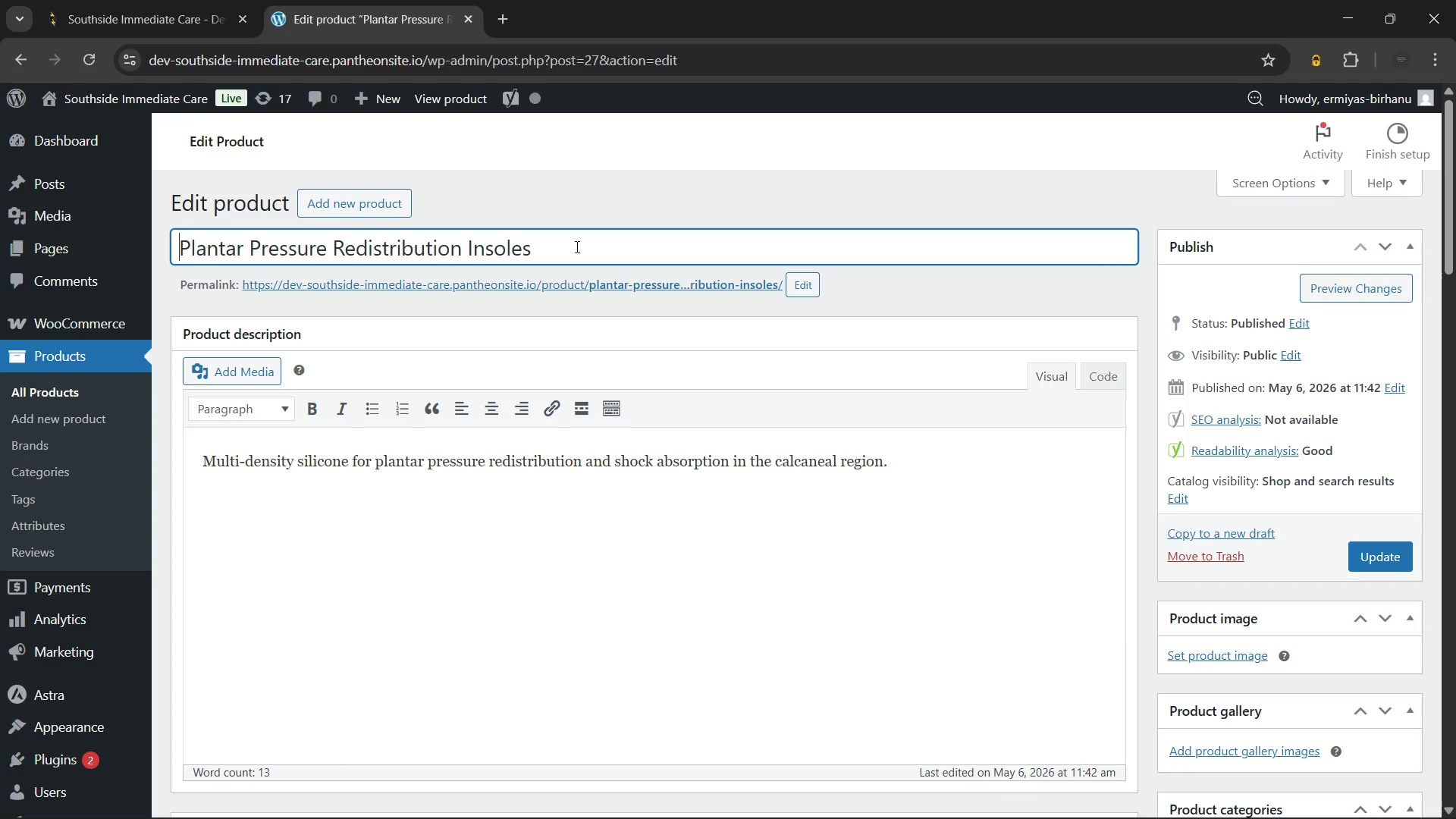 
type(Southside Medical )
 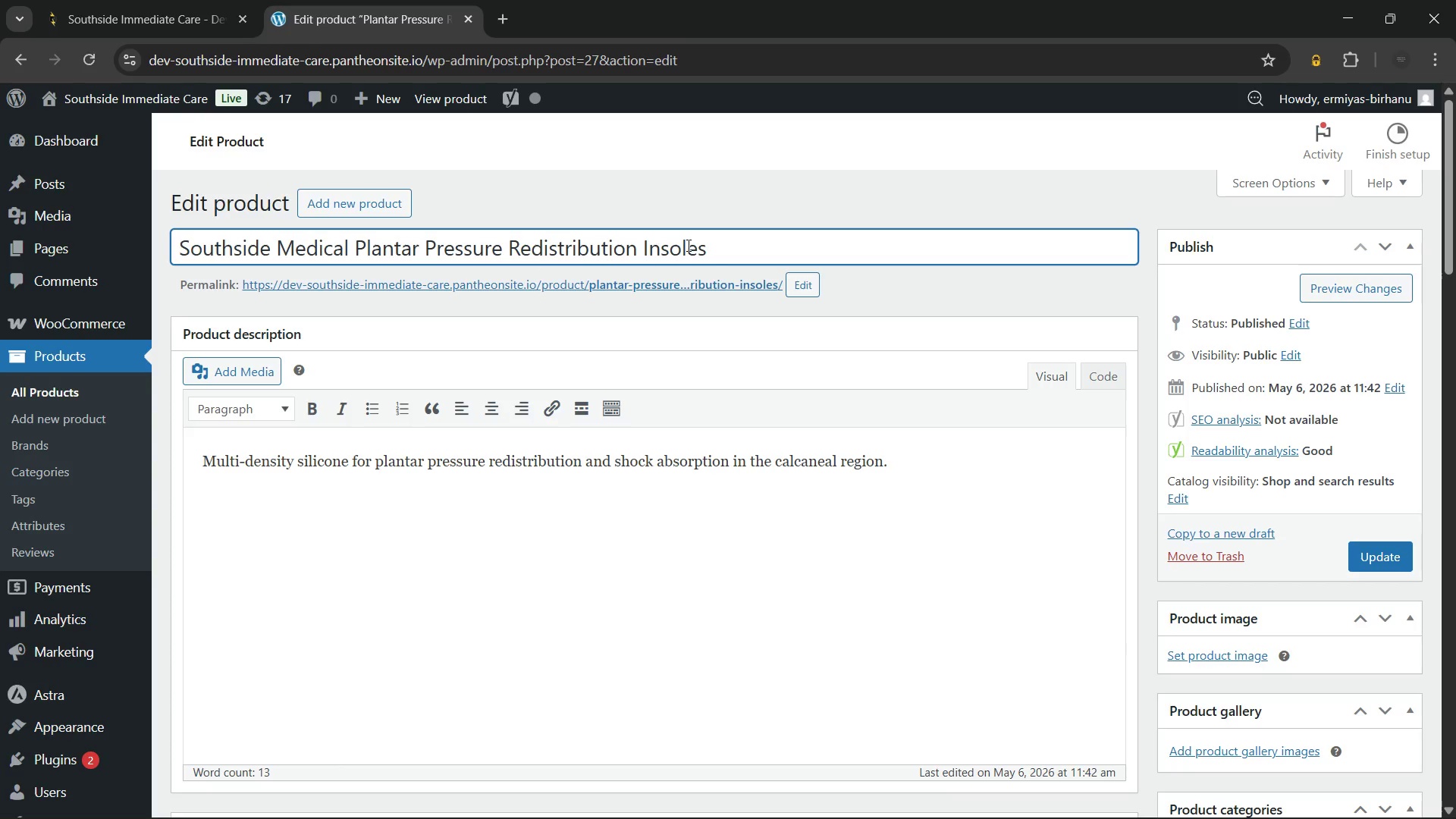 
left_click([720, 253])
 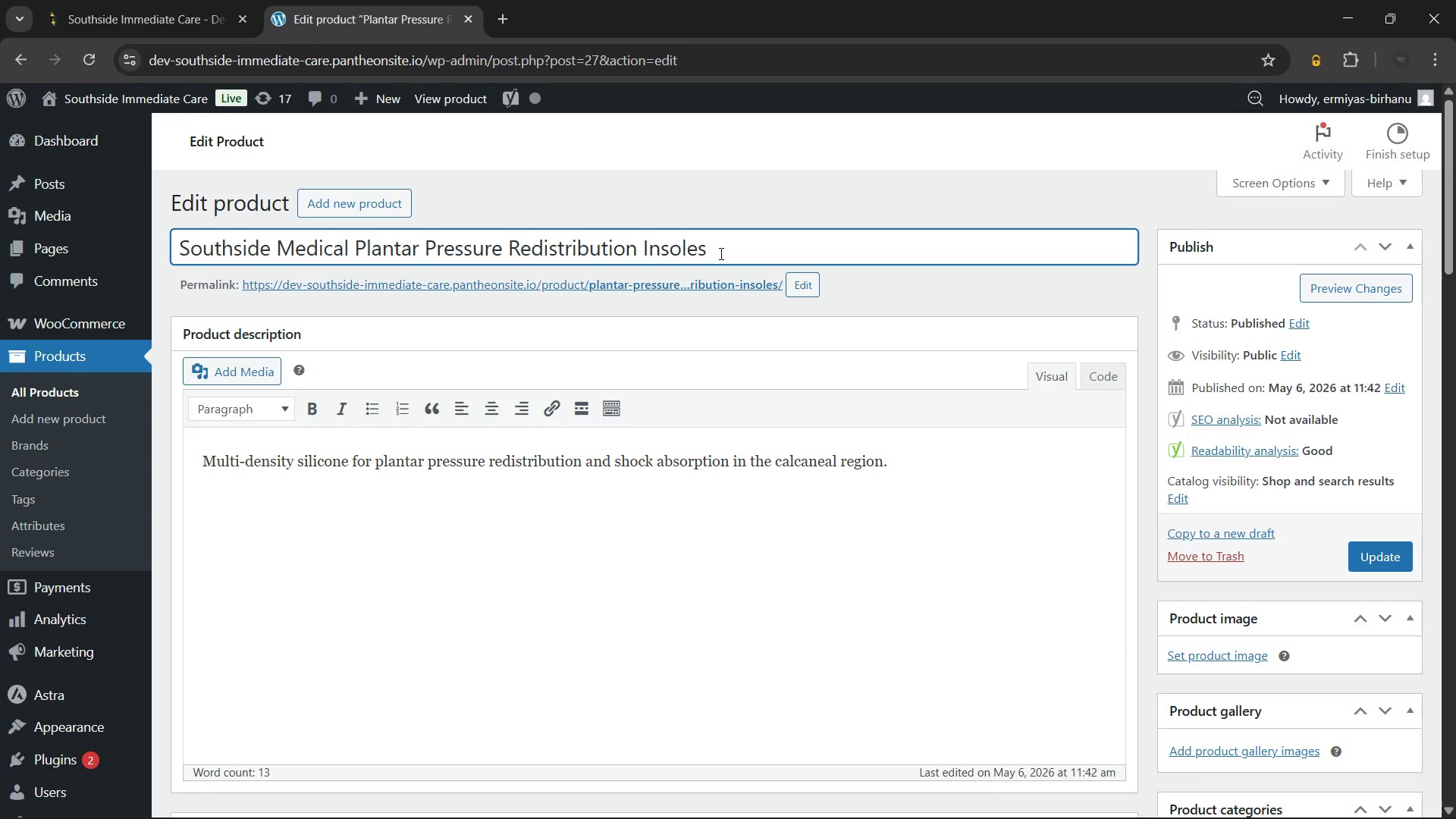 
type( for Heel and Arch Support)
 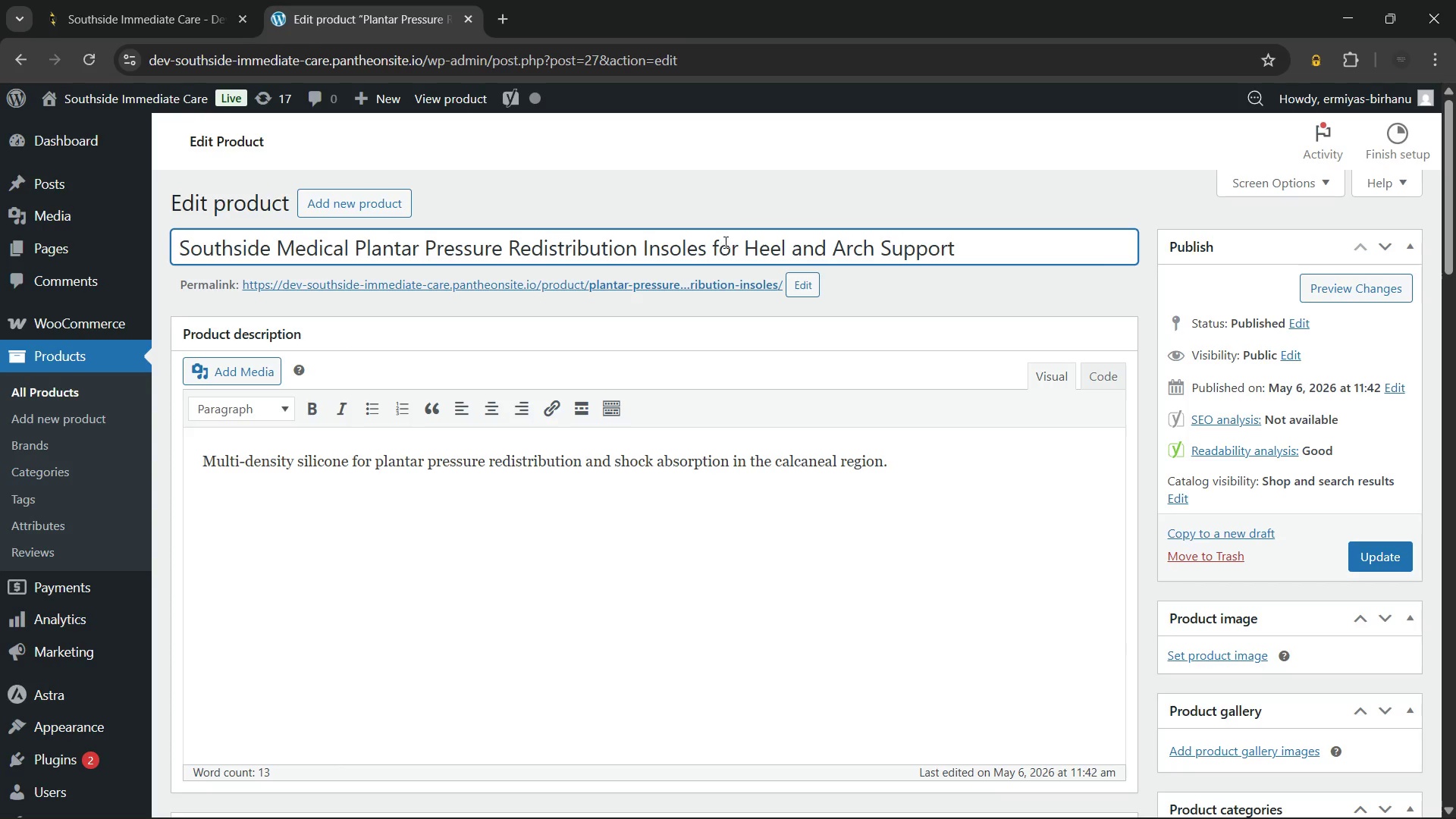 
left_click([695, 491])
 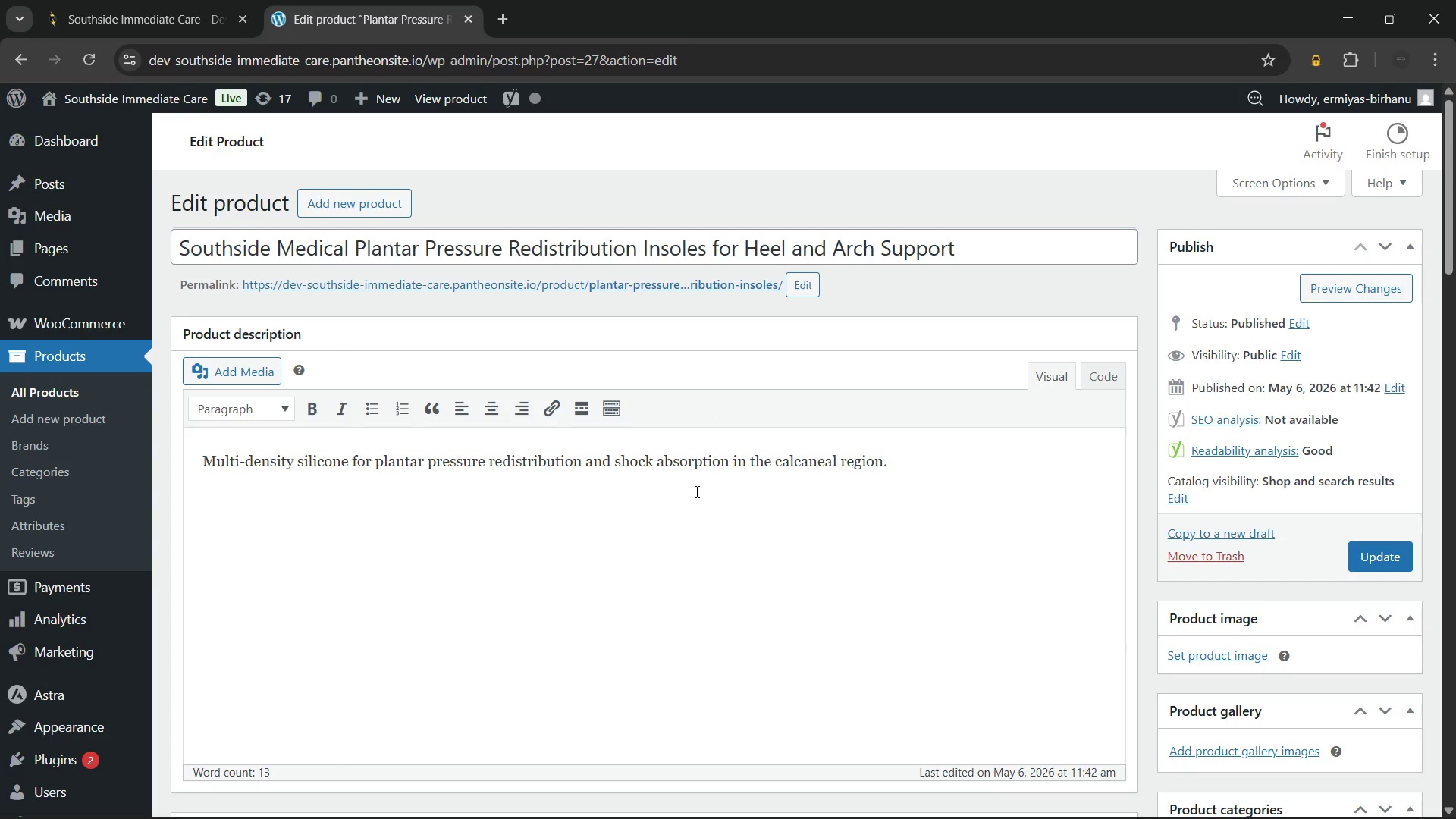 
key(Control+A)
 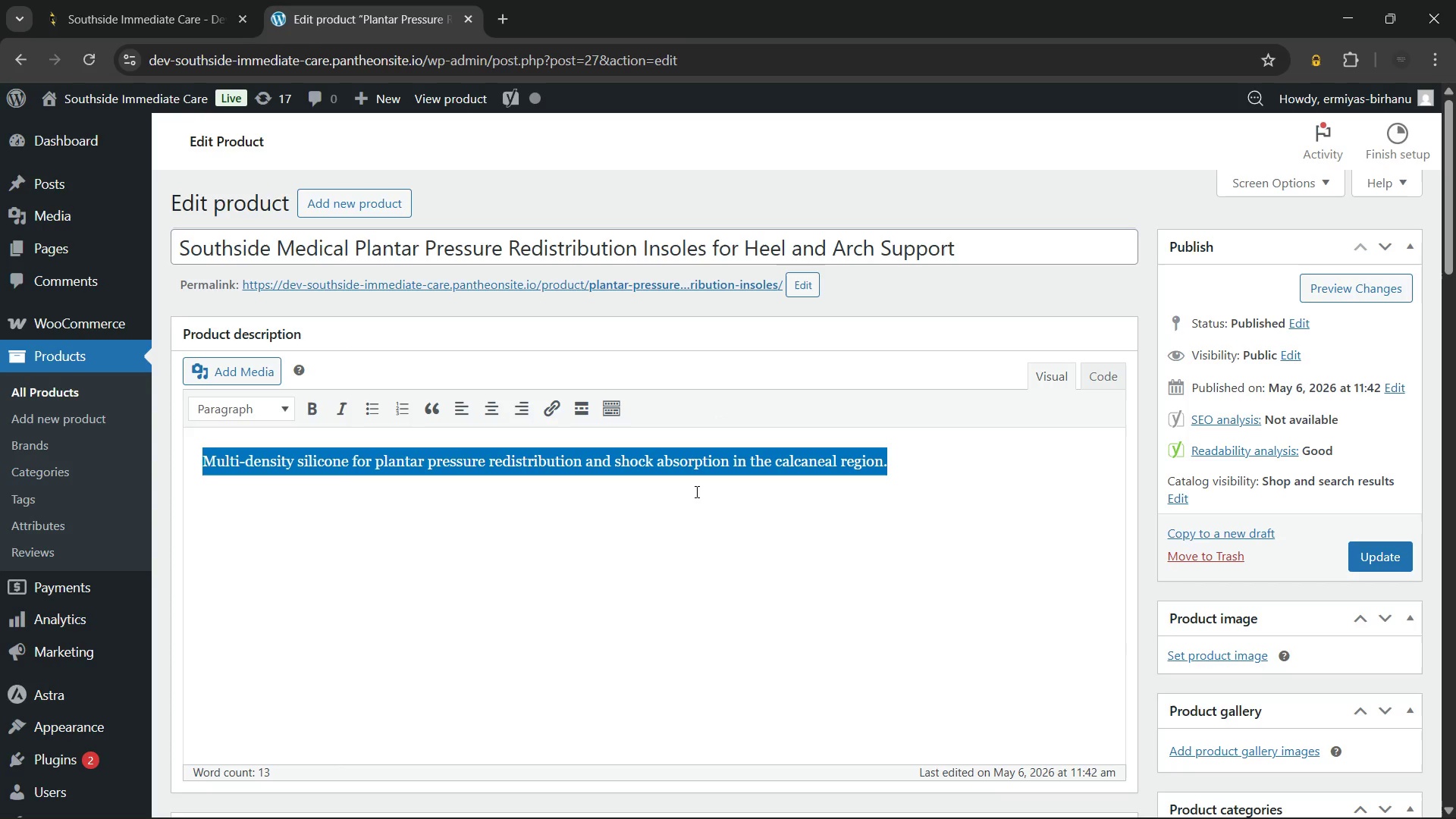 
key(Backspace)
 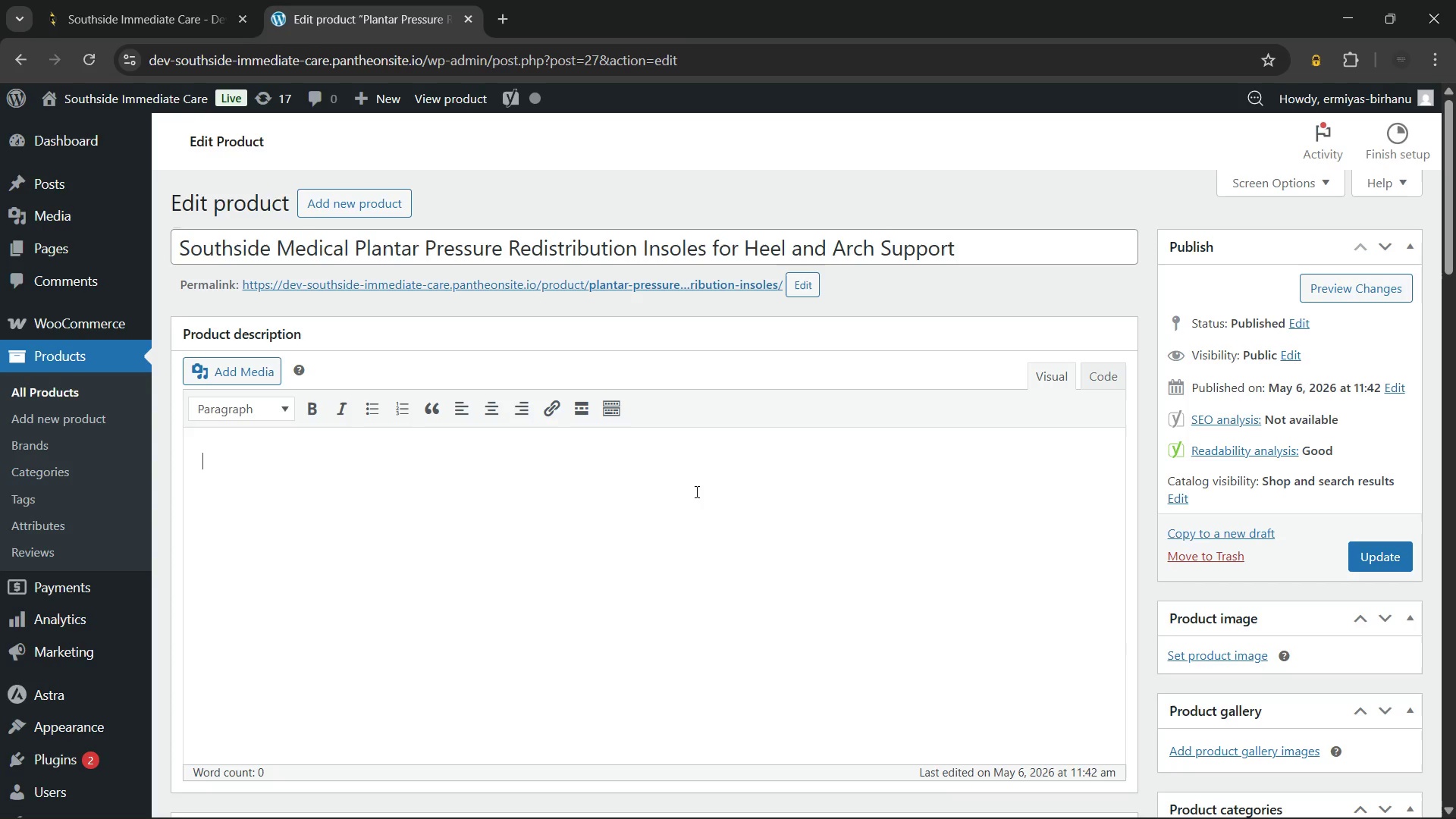 
wait(14.58)
 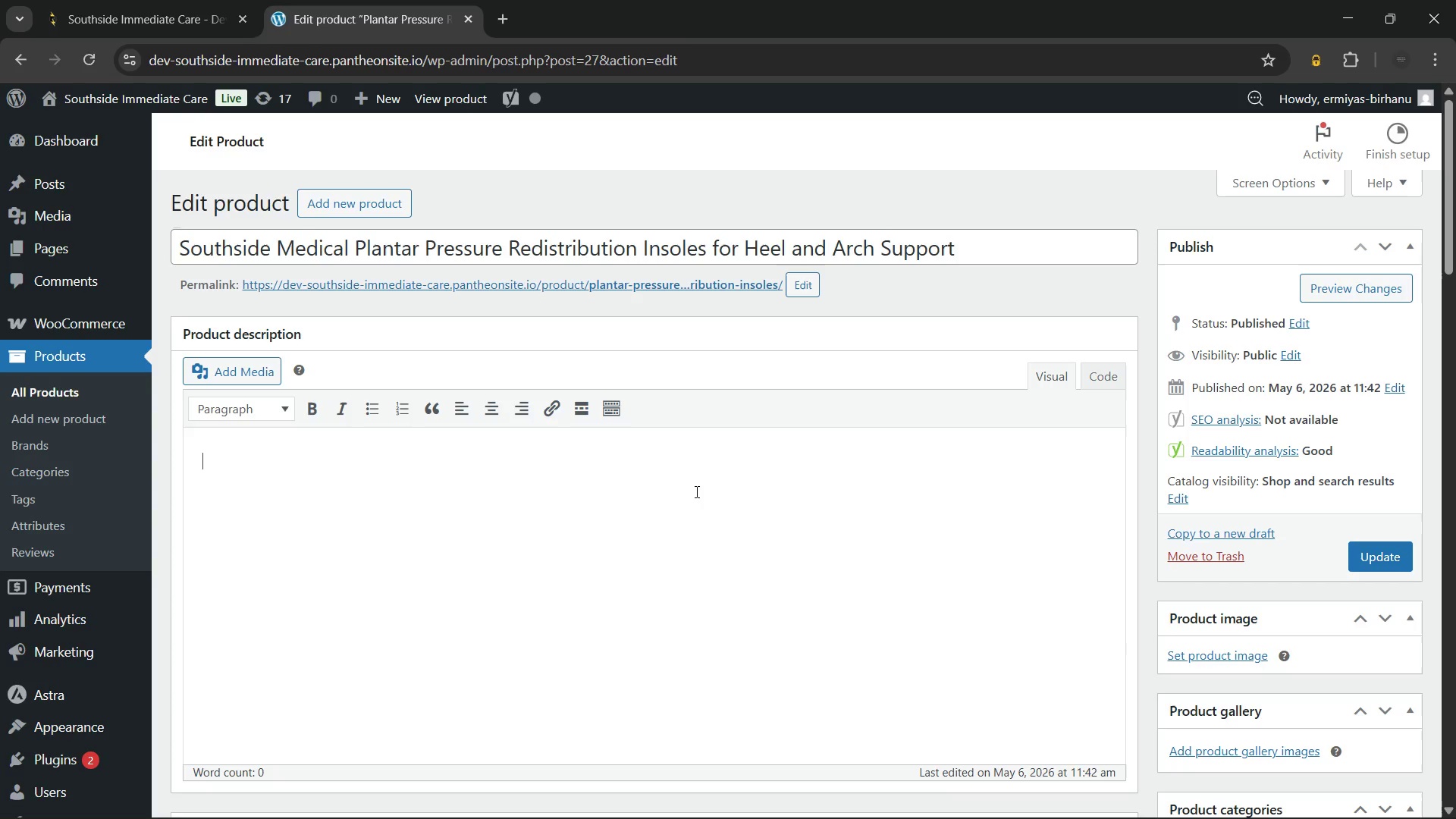 
type(Pressure relief insoles help distribute body weight more evenly across your feet during daily movenet)
key(Backspace)
key(Backspace)
key(Backspace)
type(ment. The multi-density silio)
key(Backspace)
type(cone abo)
key(Backspace)
type(sorbs shock and reduces pressure on the heels and forefoot.)
 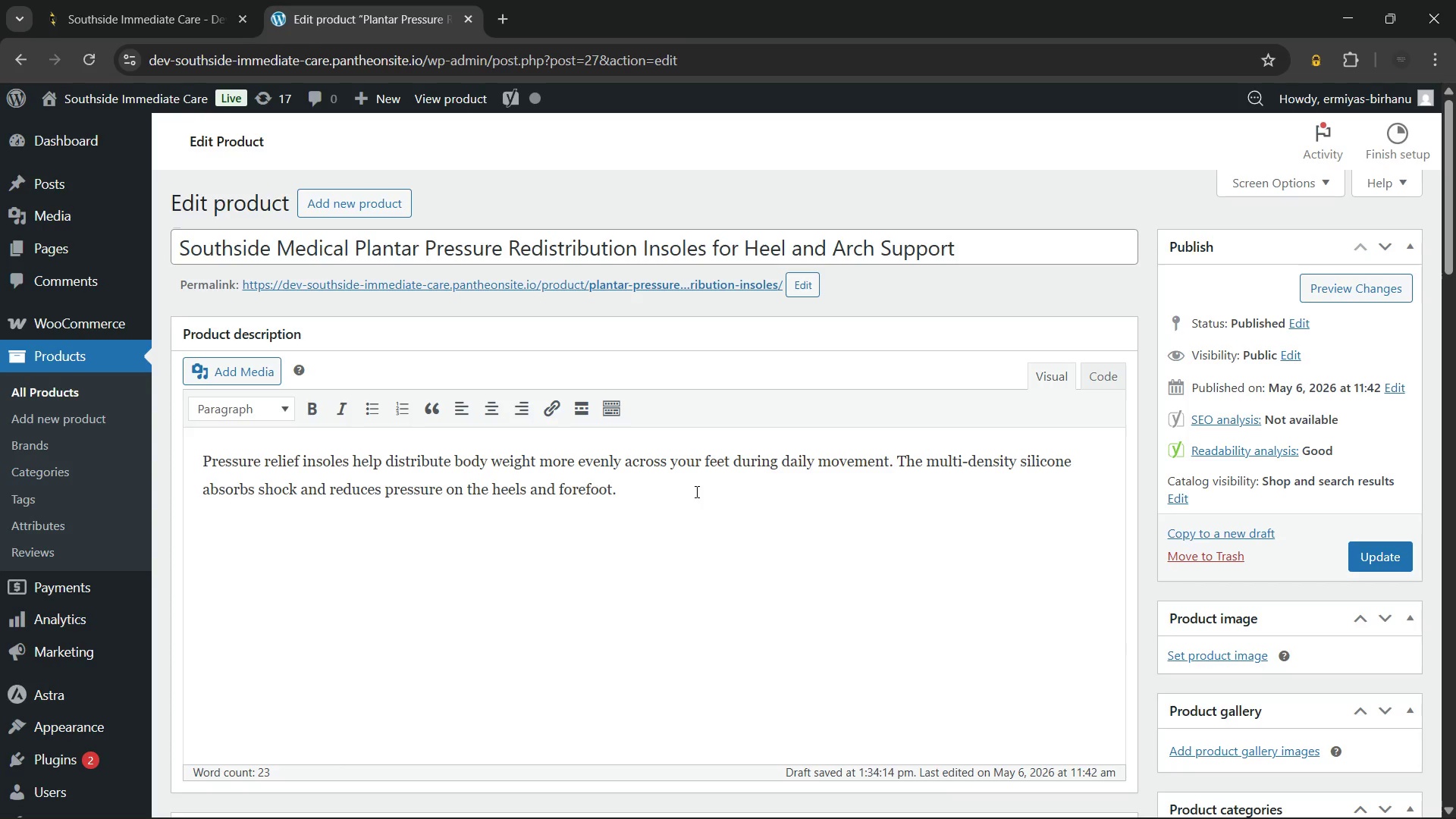 
wait(19.61)
 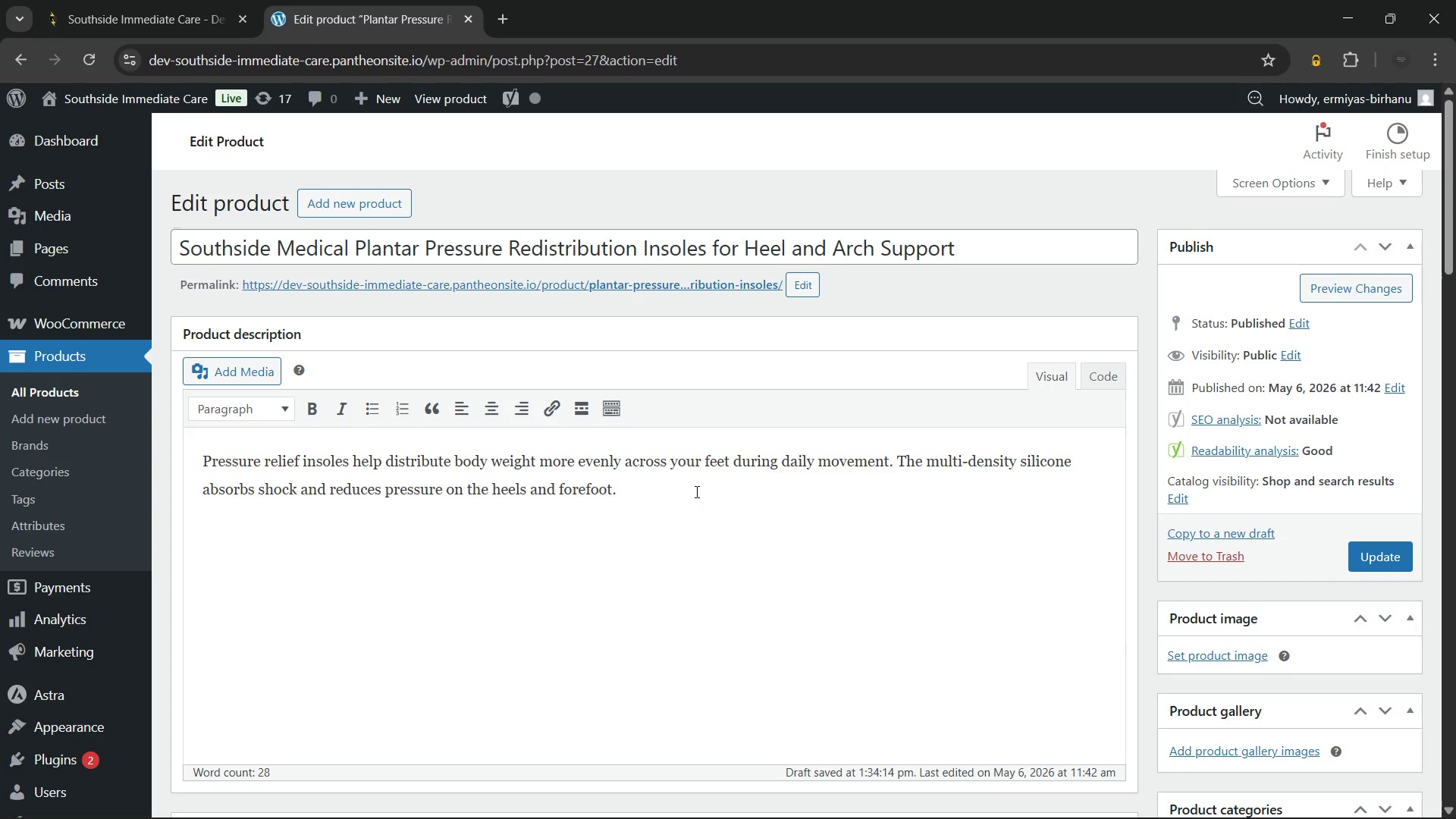 
type( Therefore, walking)
 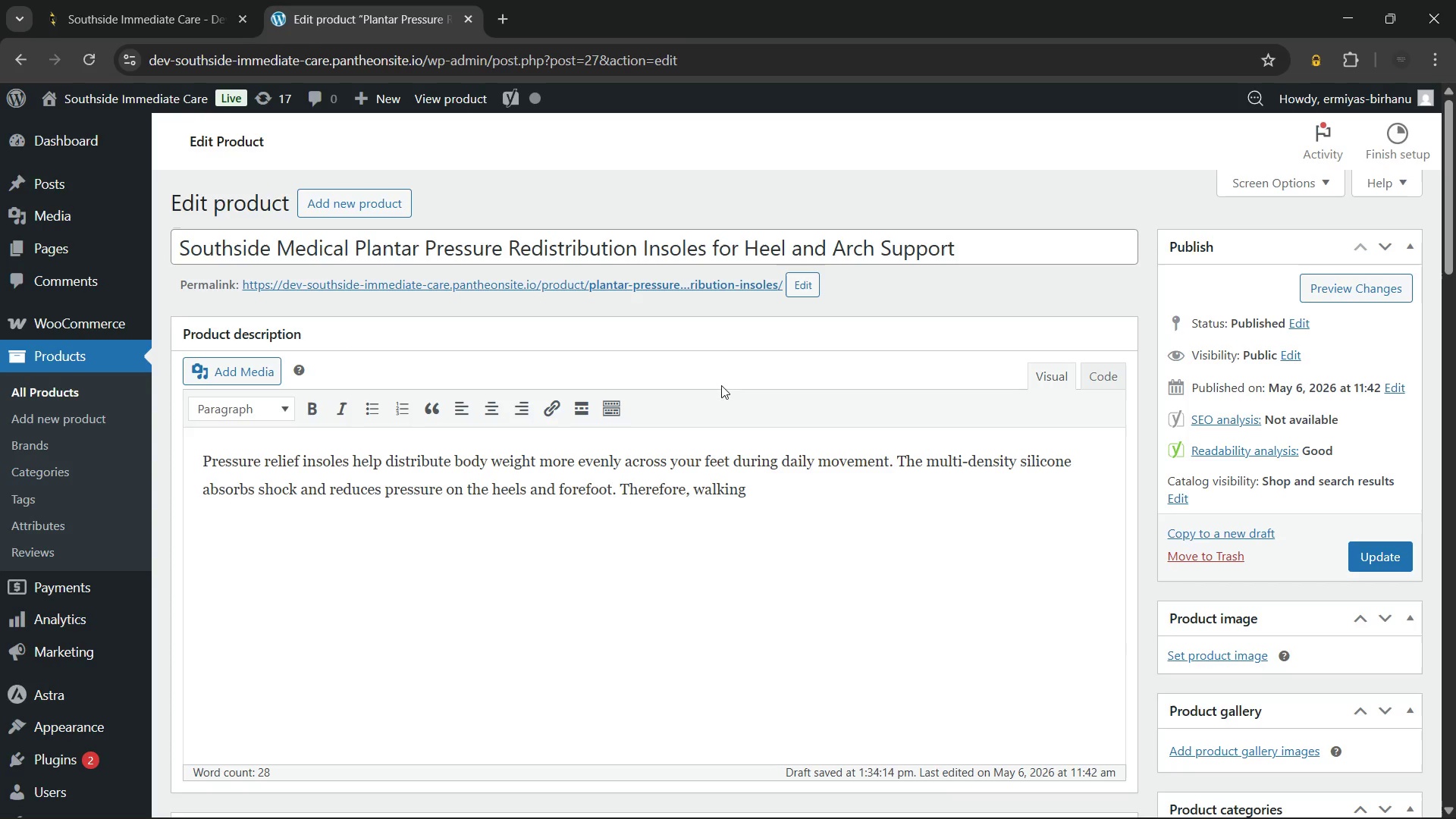 
type( and standing feel more comfortable throughout the day. )
 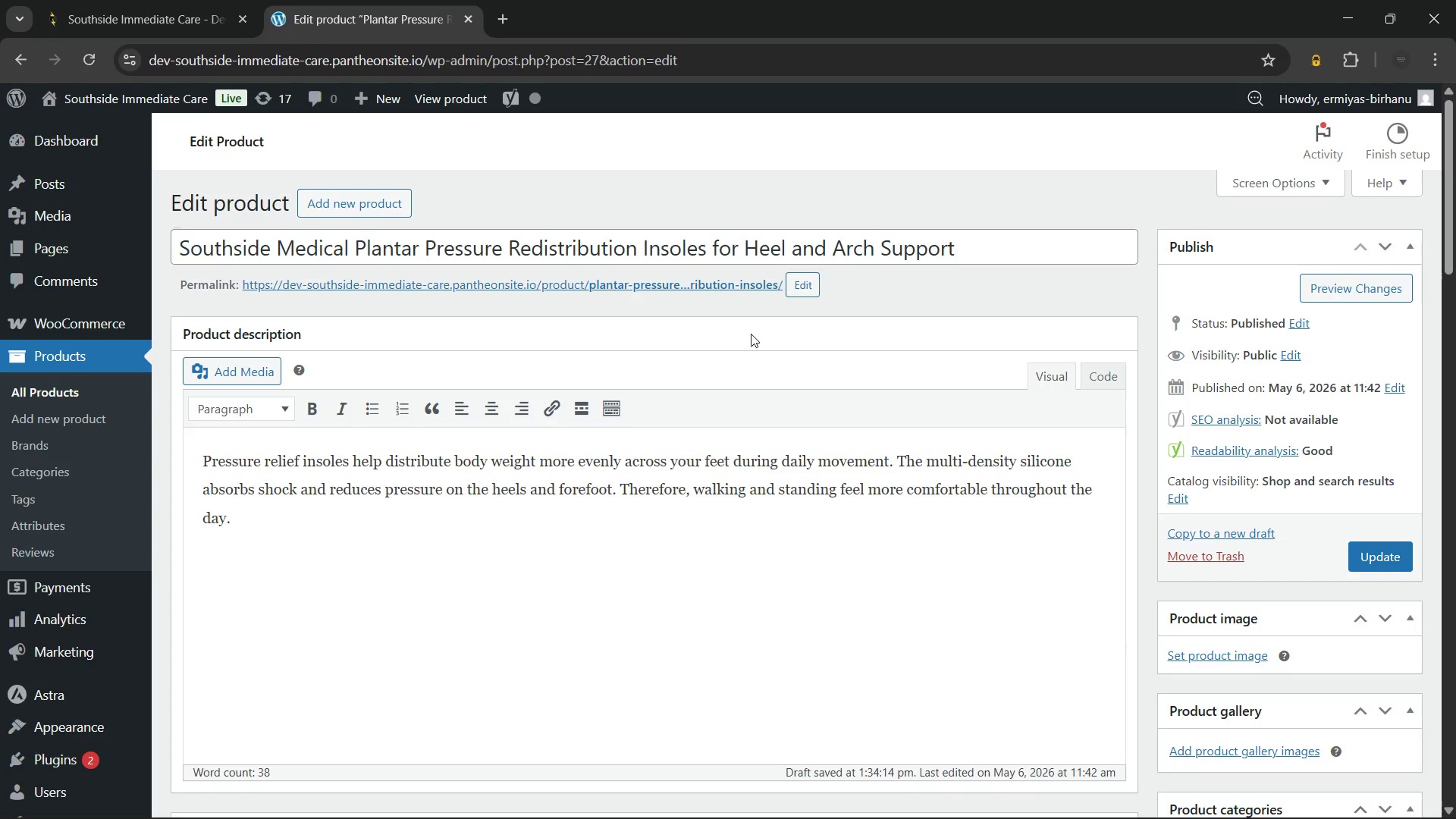 
key(Enter)
 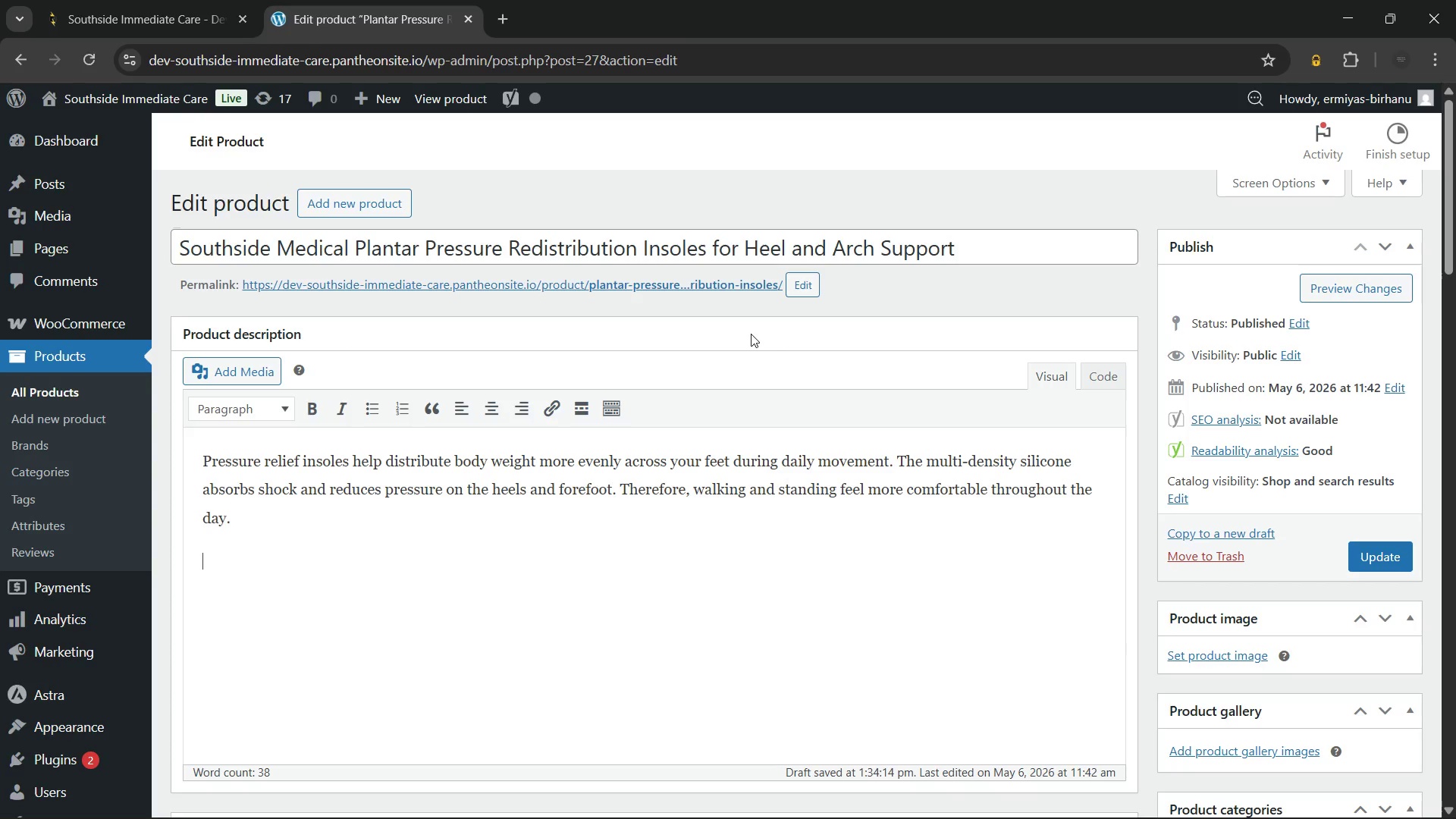 
type(Additionally, the flexible design conforms to your foot shape)
 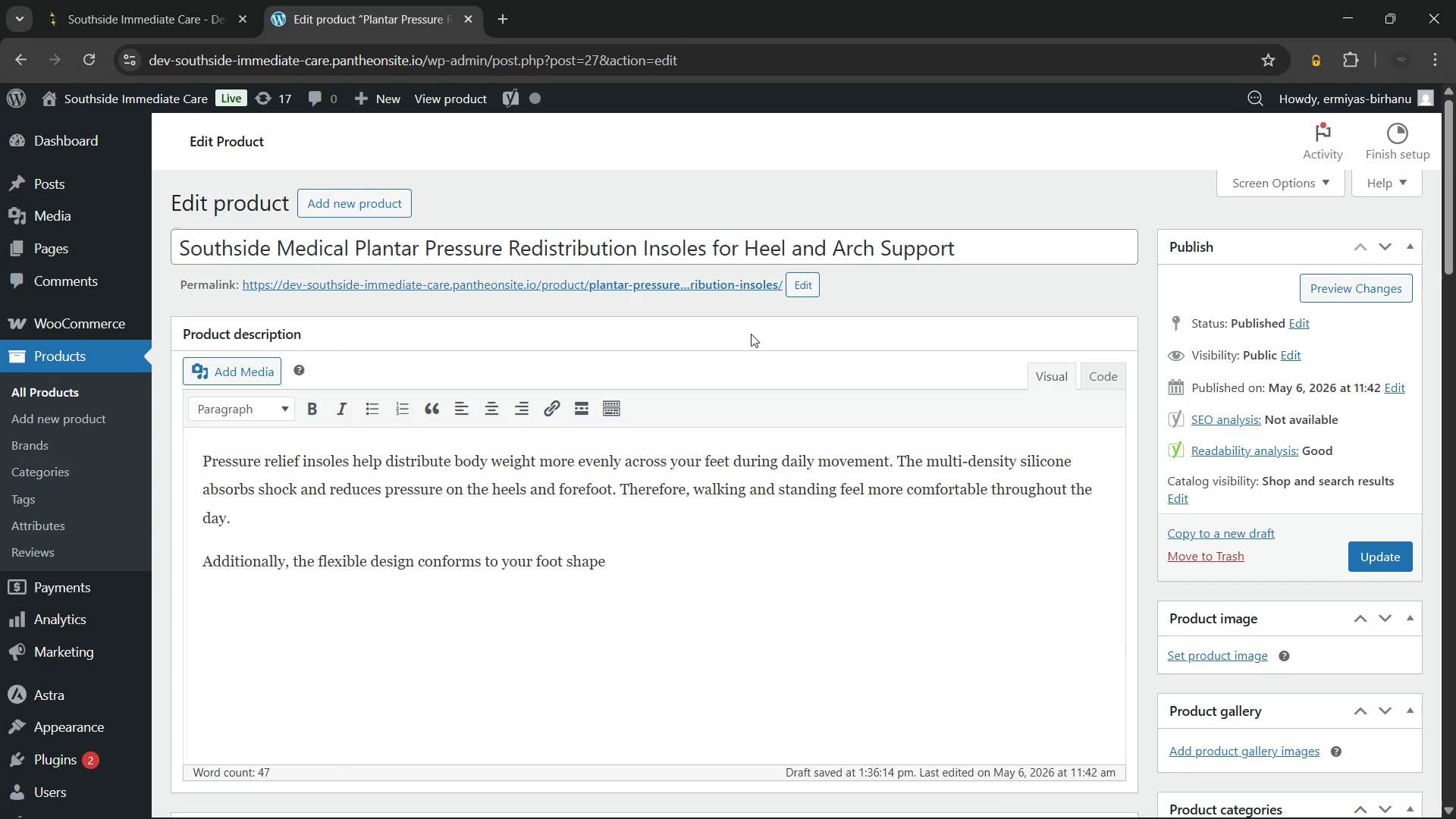 
type( for better everyday support. The cushioned structure also helps reduce strain on the knees)
 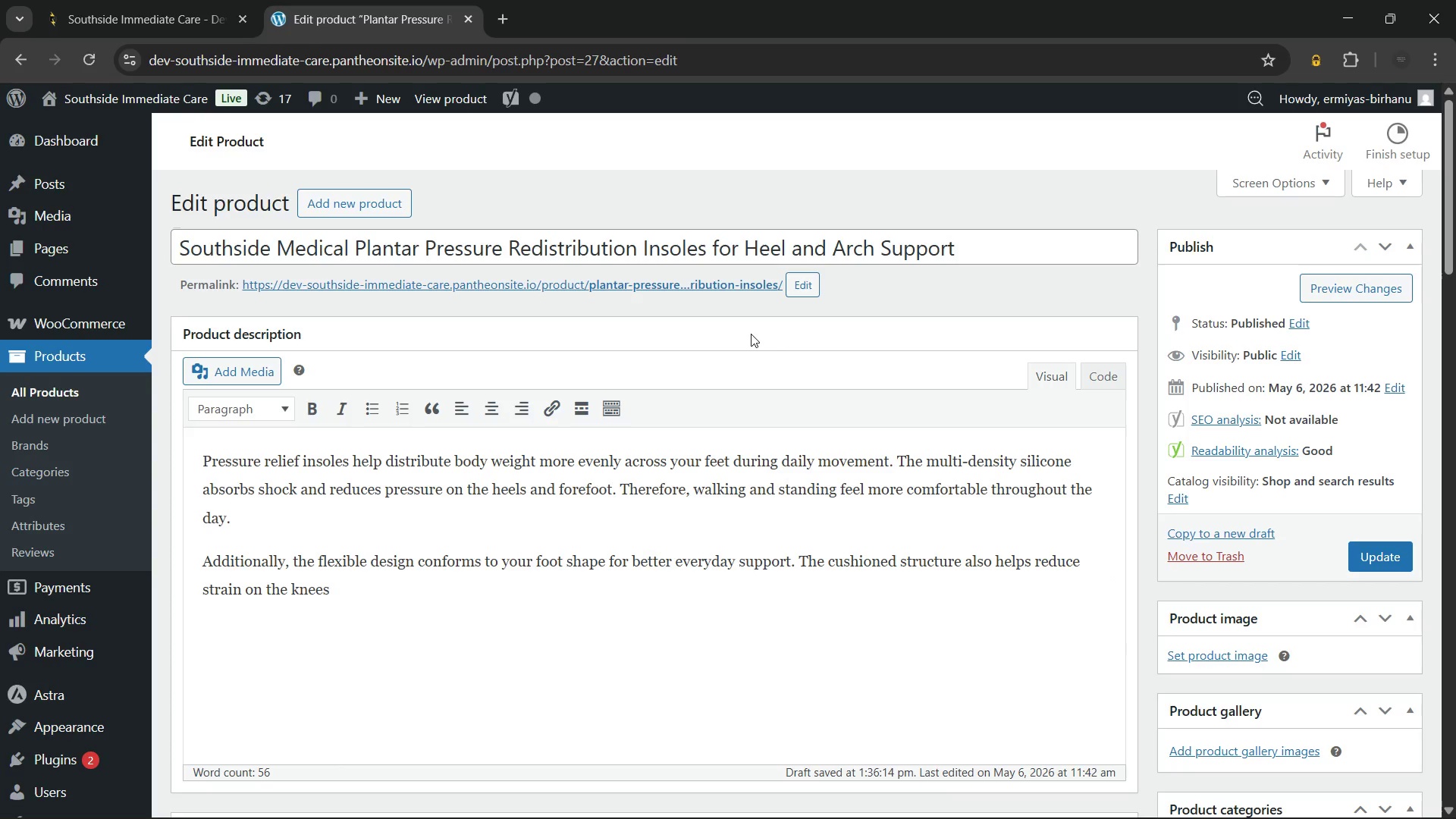 
wait(22.28)
 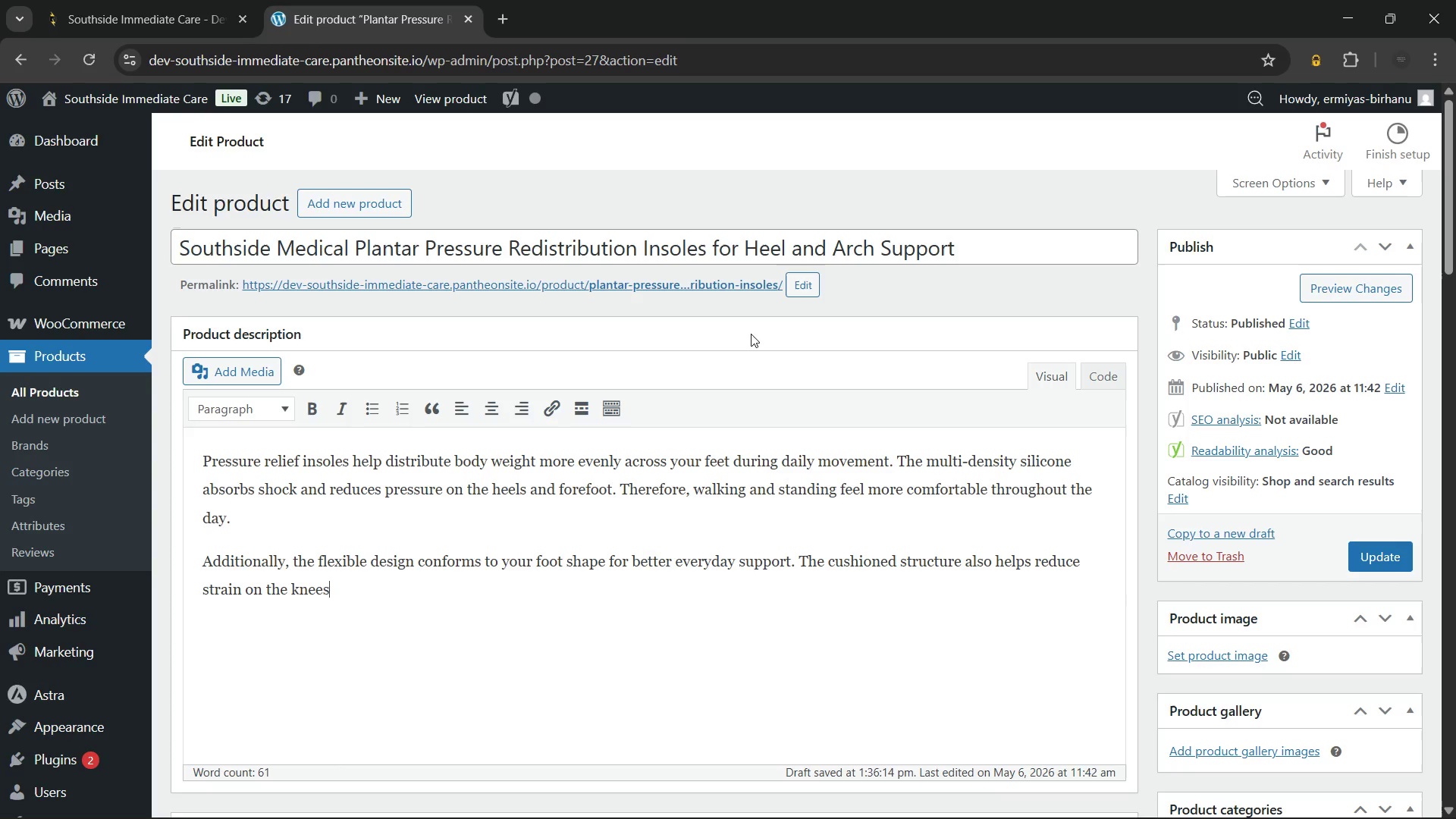 
type( and lower back. For example, these insoles work well for active )
 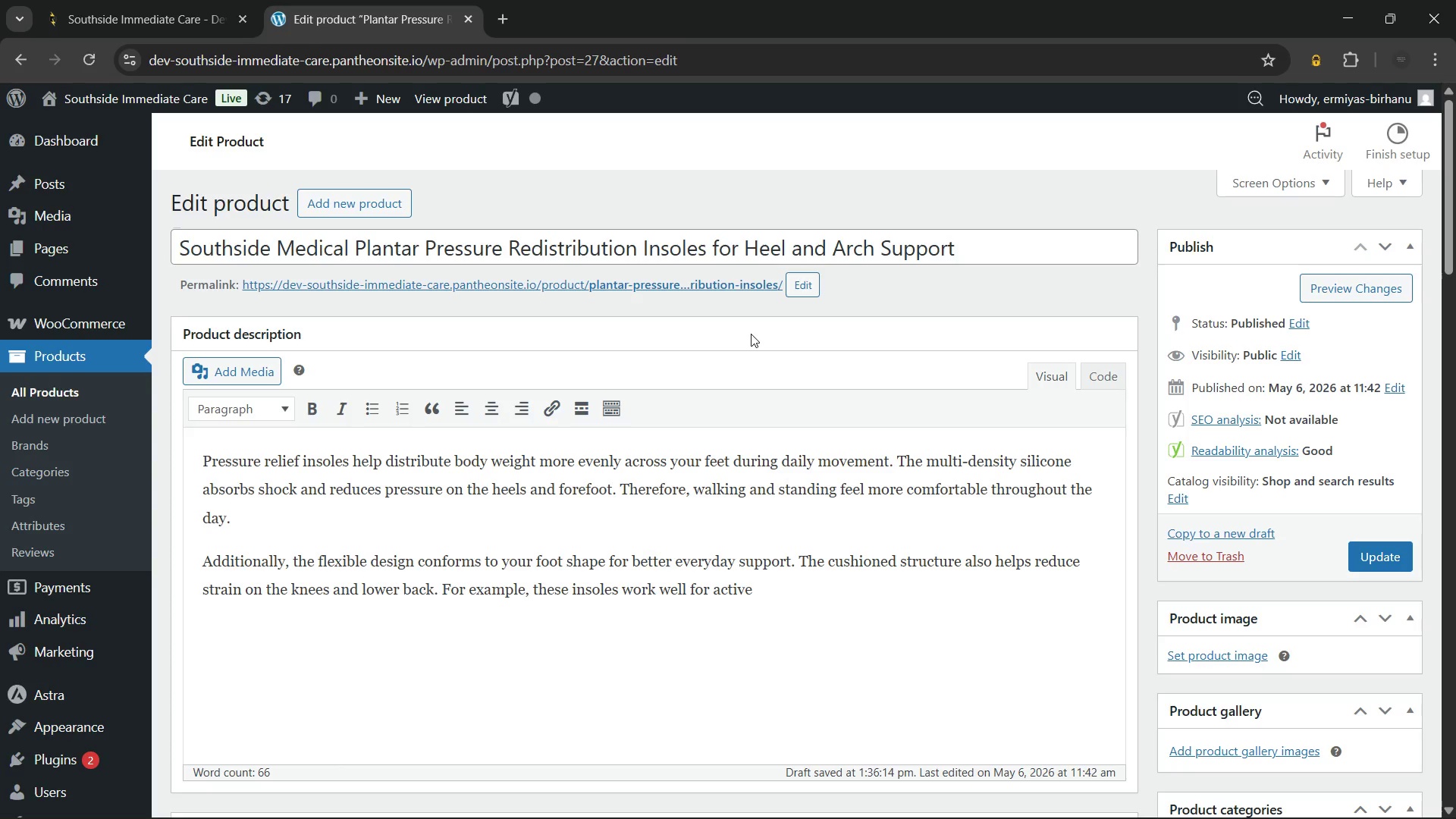 
wait(9.94)
 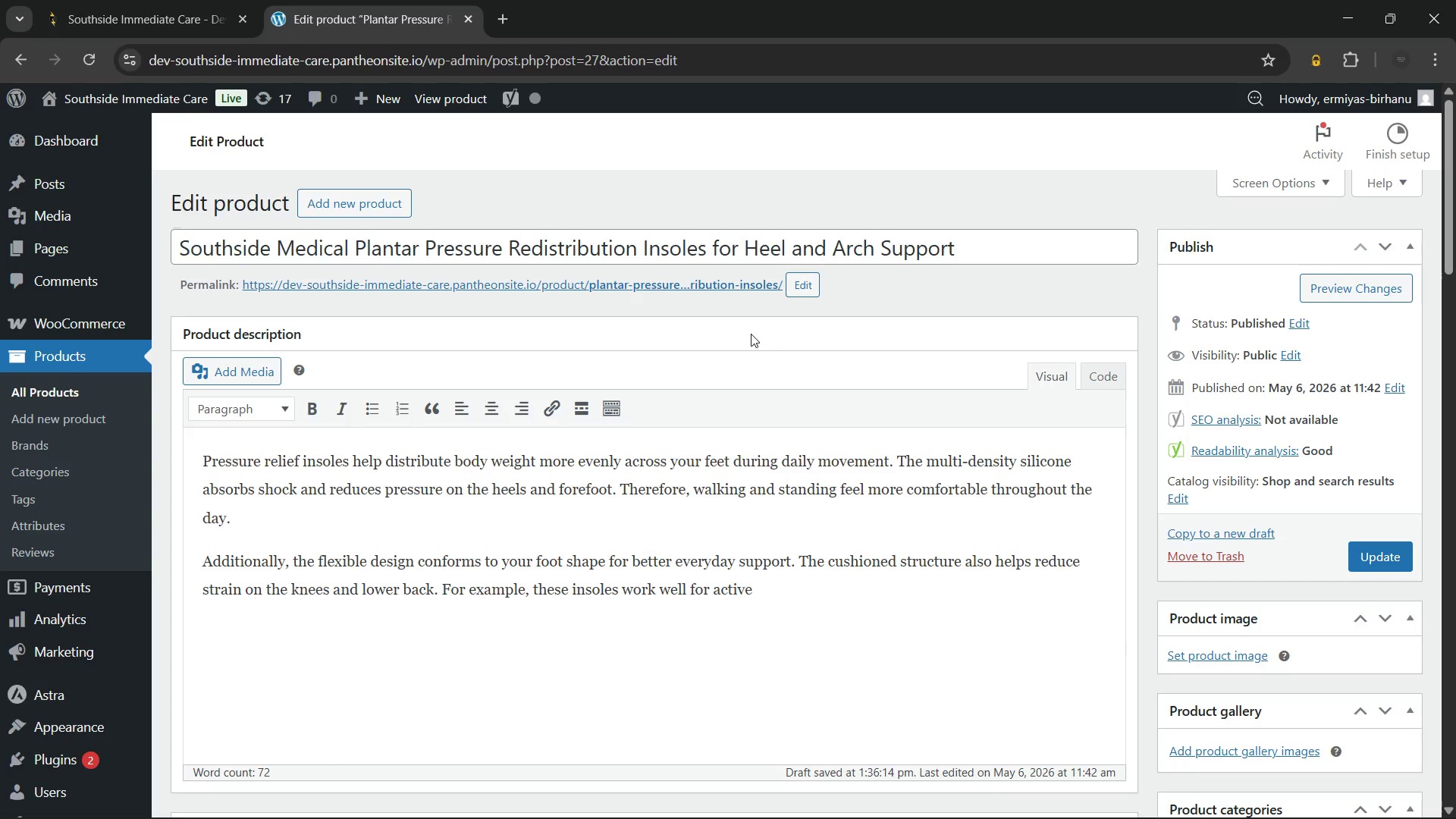 
key(Backspace)
 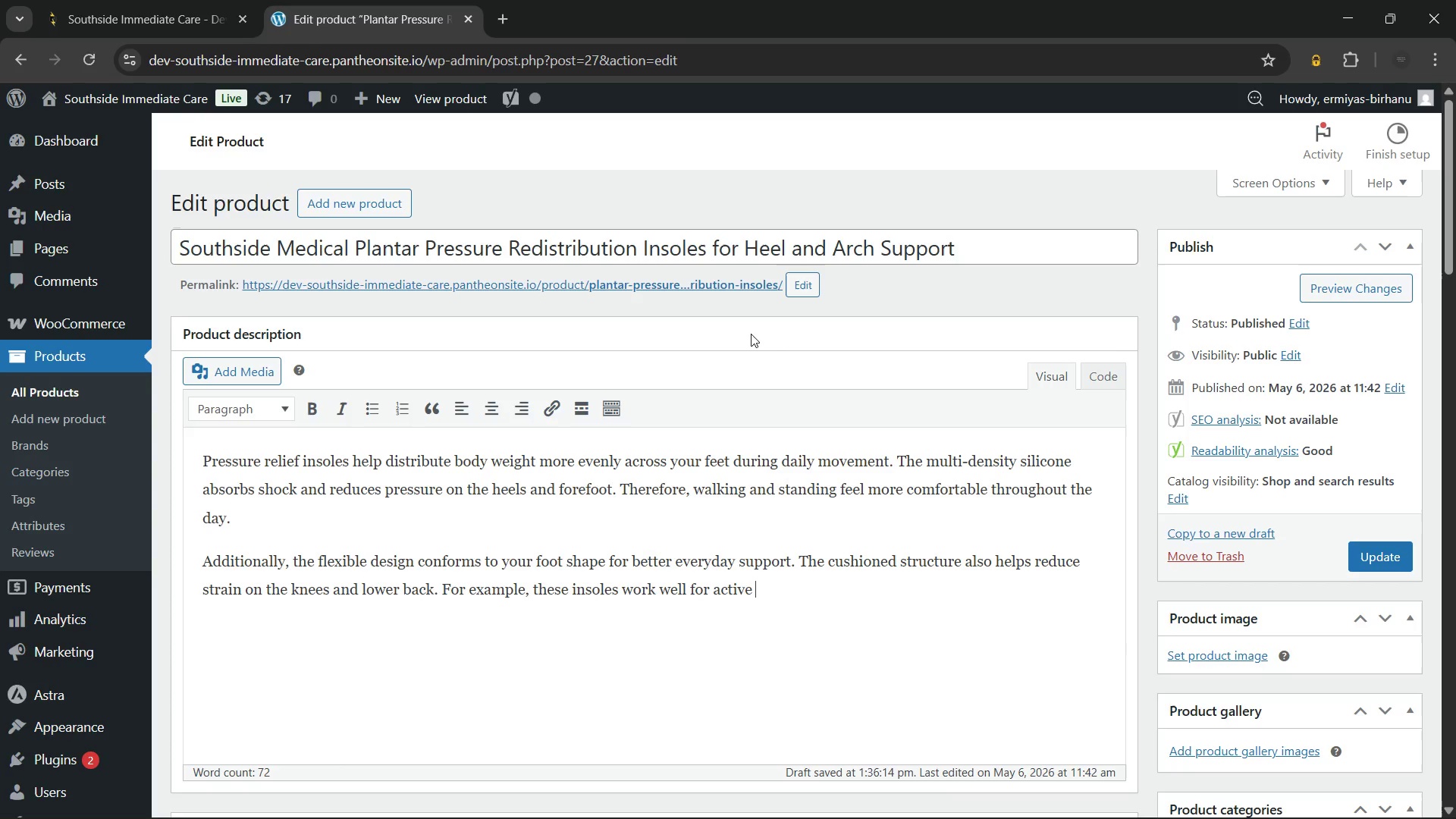 
key(Space)
 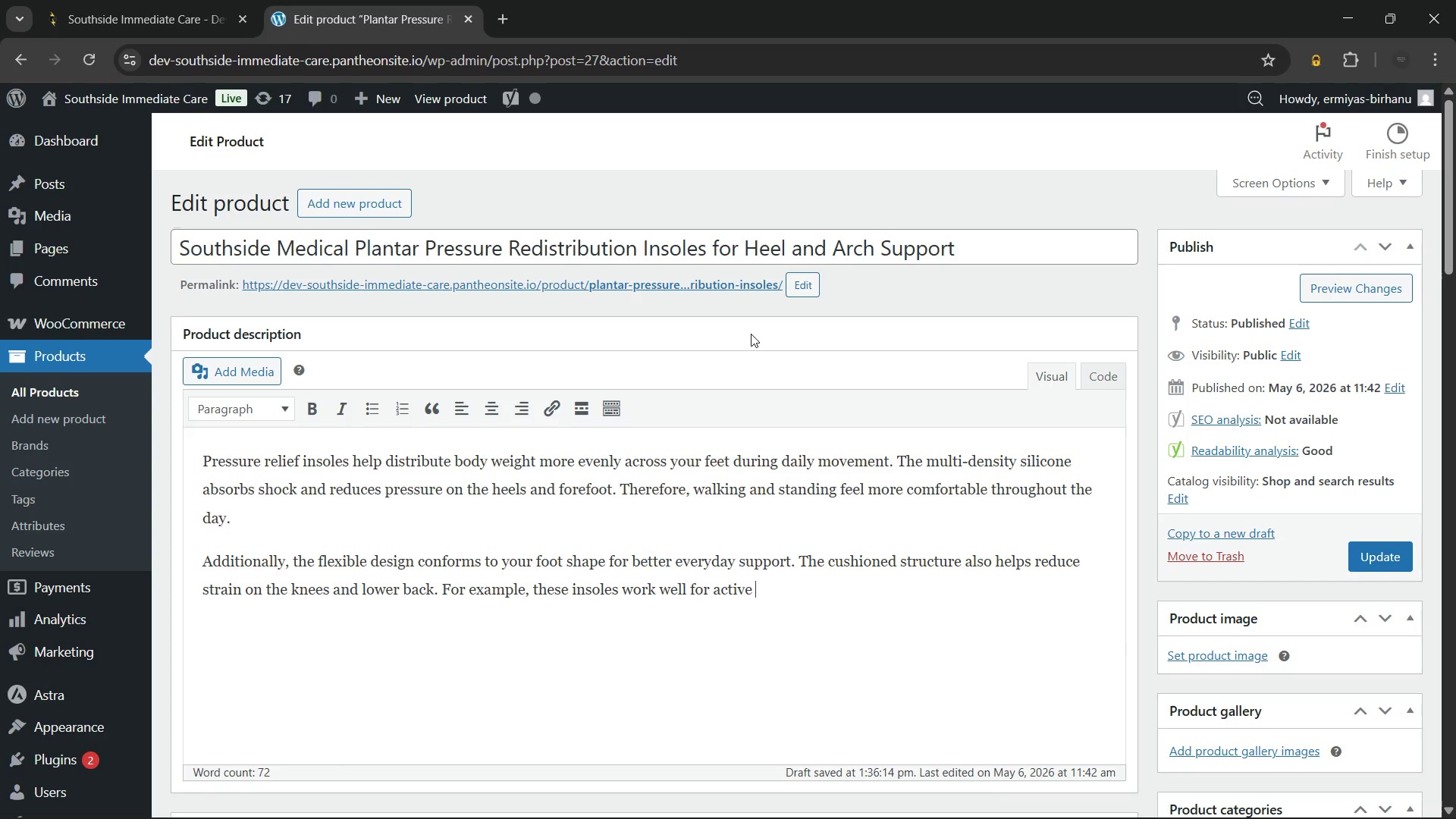 
type(workers, runners, and people with e)
key(Backspace)
type(heel discomfort. Their slim profile fits easily inside most closed-toe shoes without adding bulk.)
 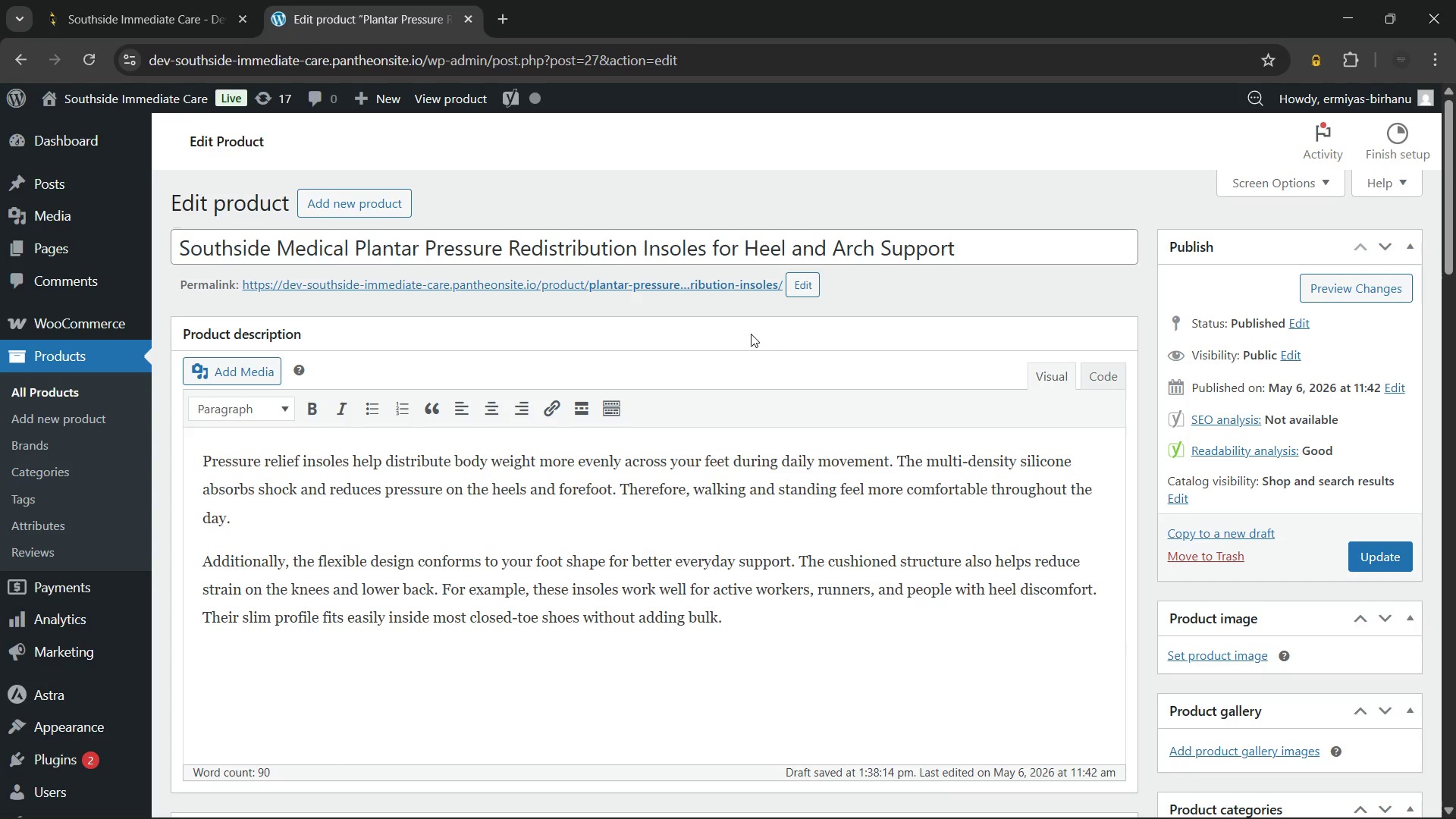 
wait(9.3)
 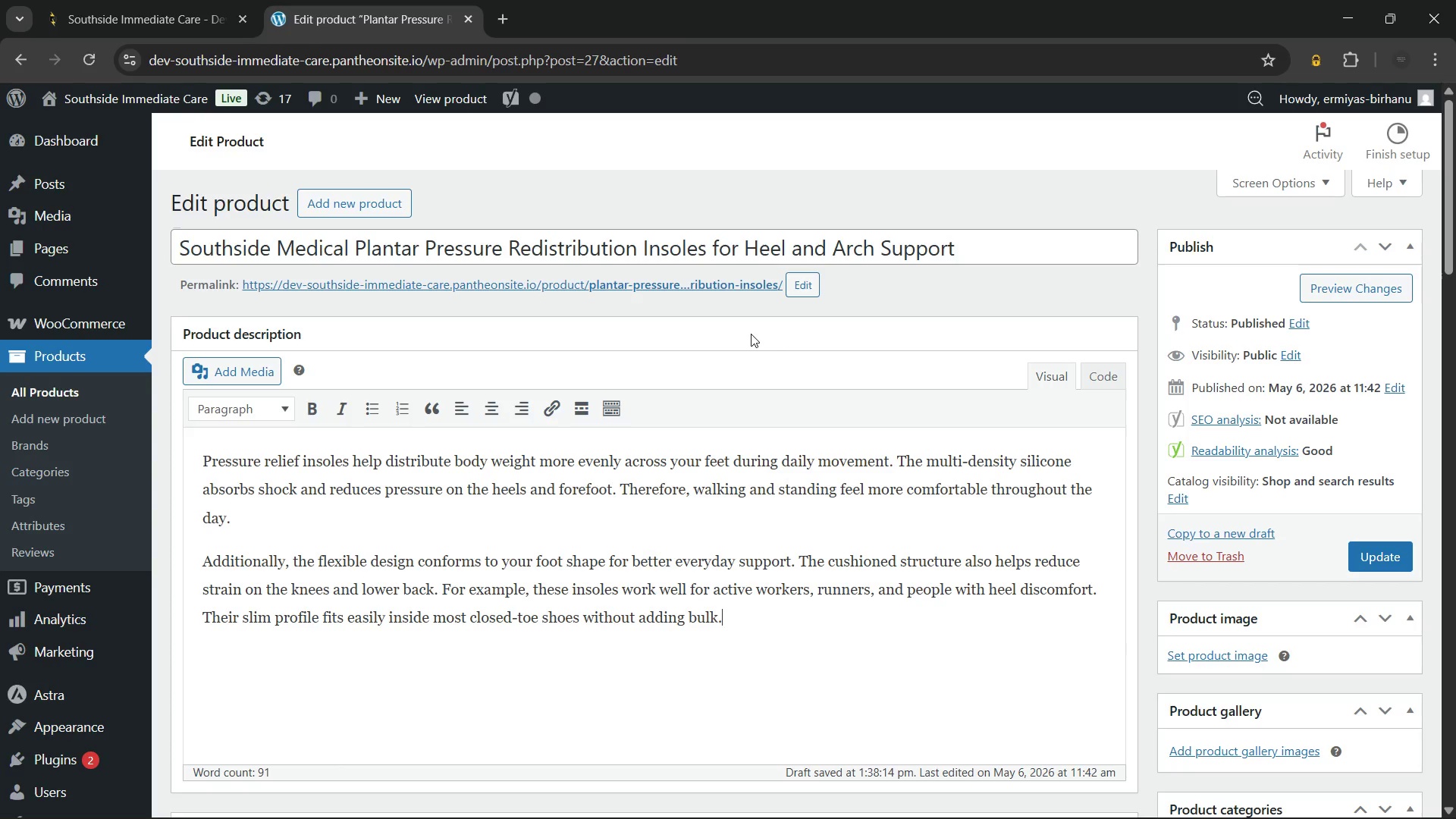 
key(Space)
 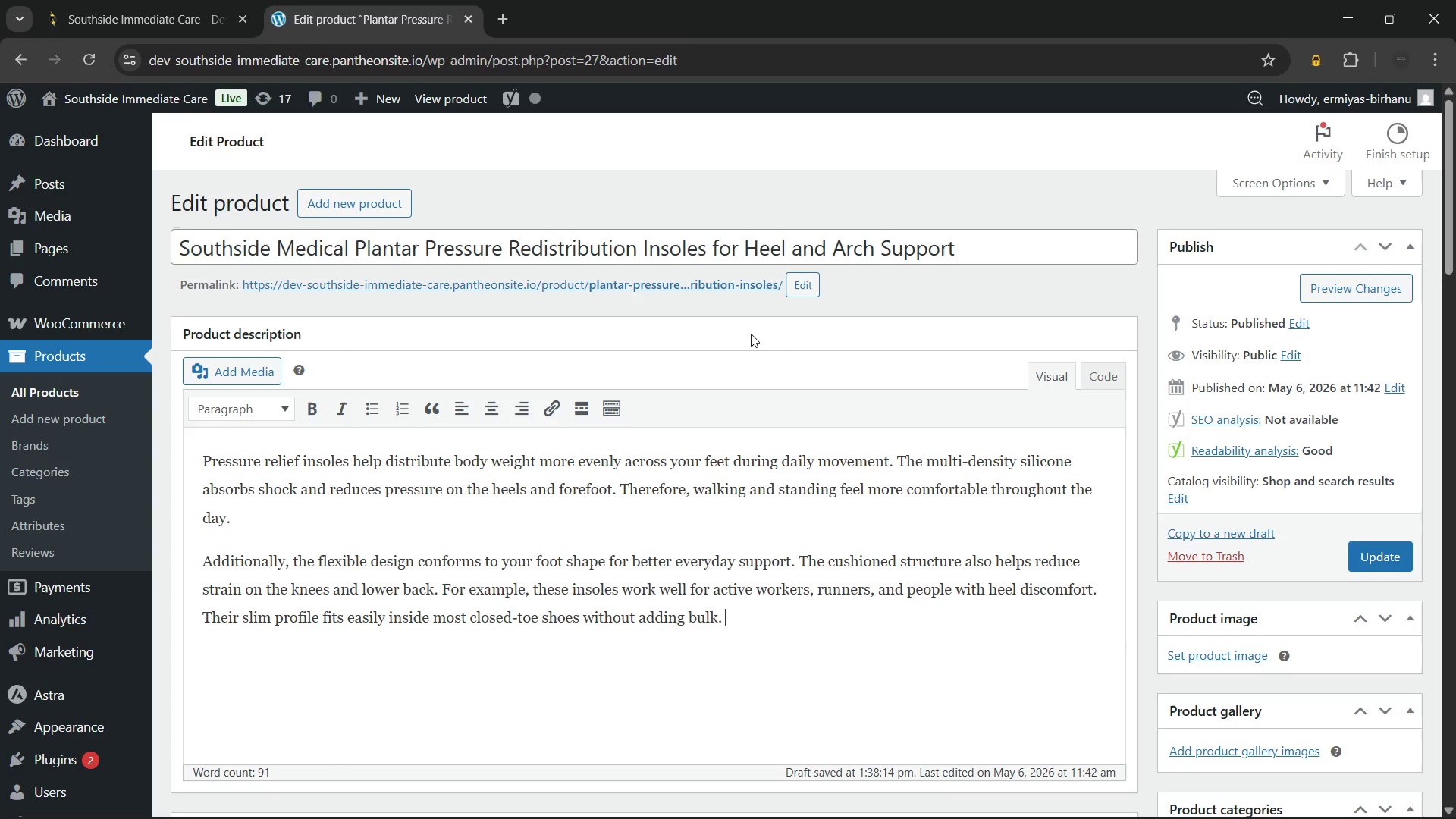 
key(Enter)
 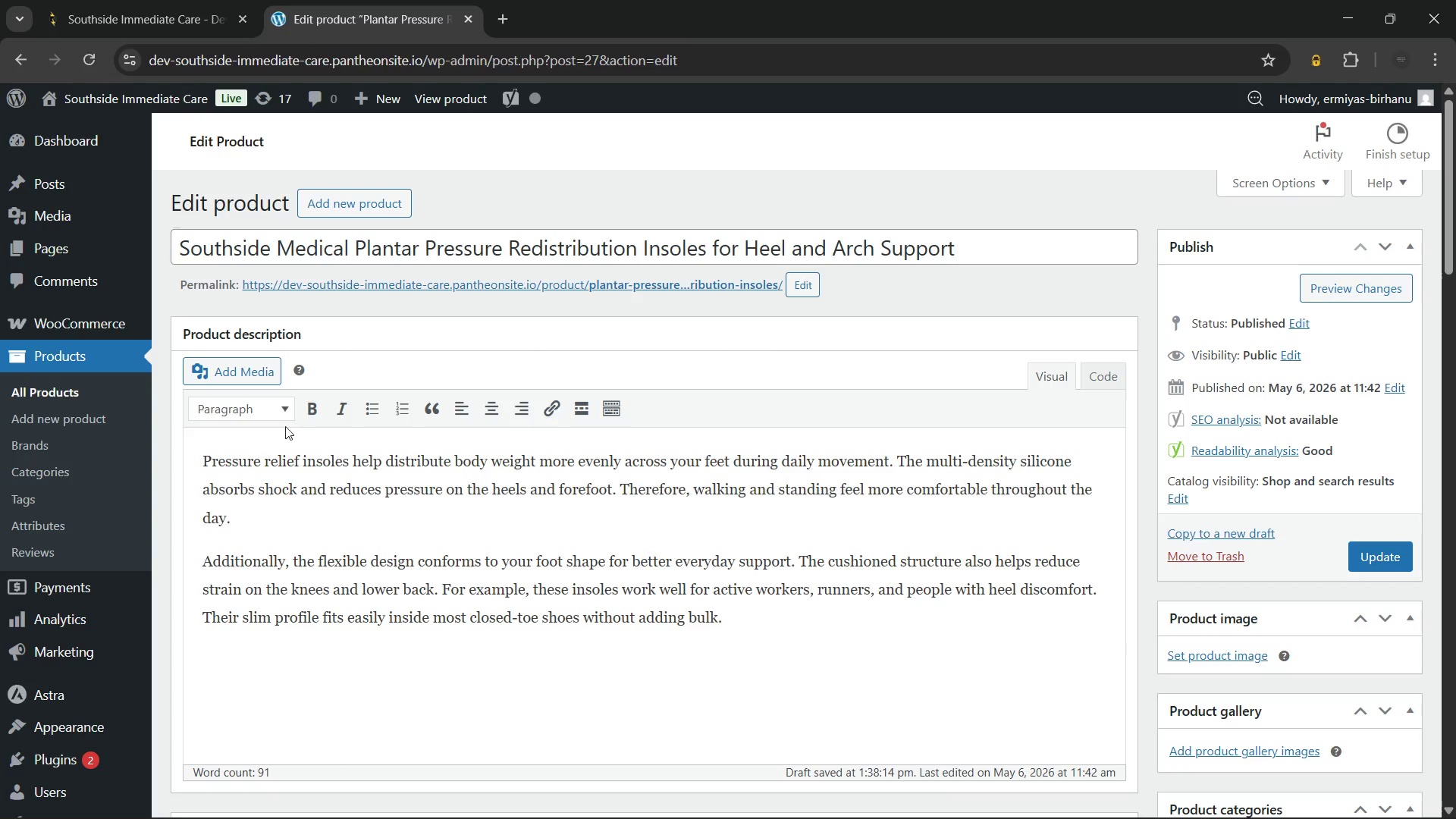 
left_click([269, 413])
 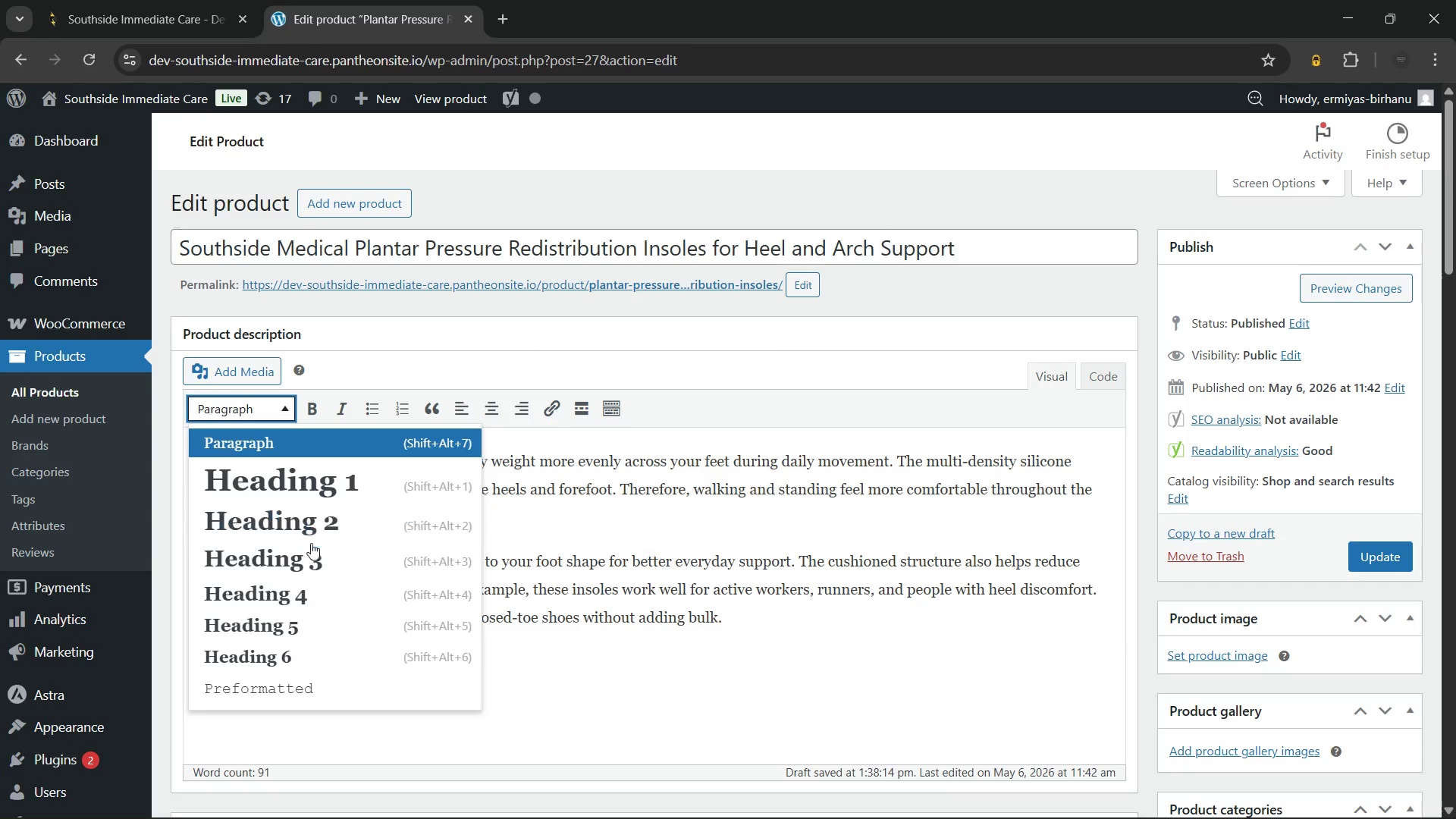 
left_click([312, 551])
 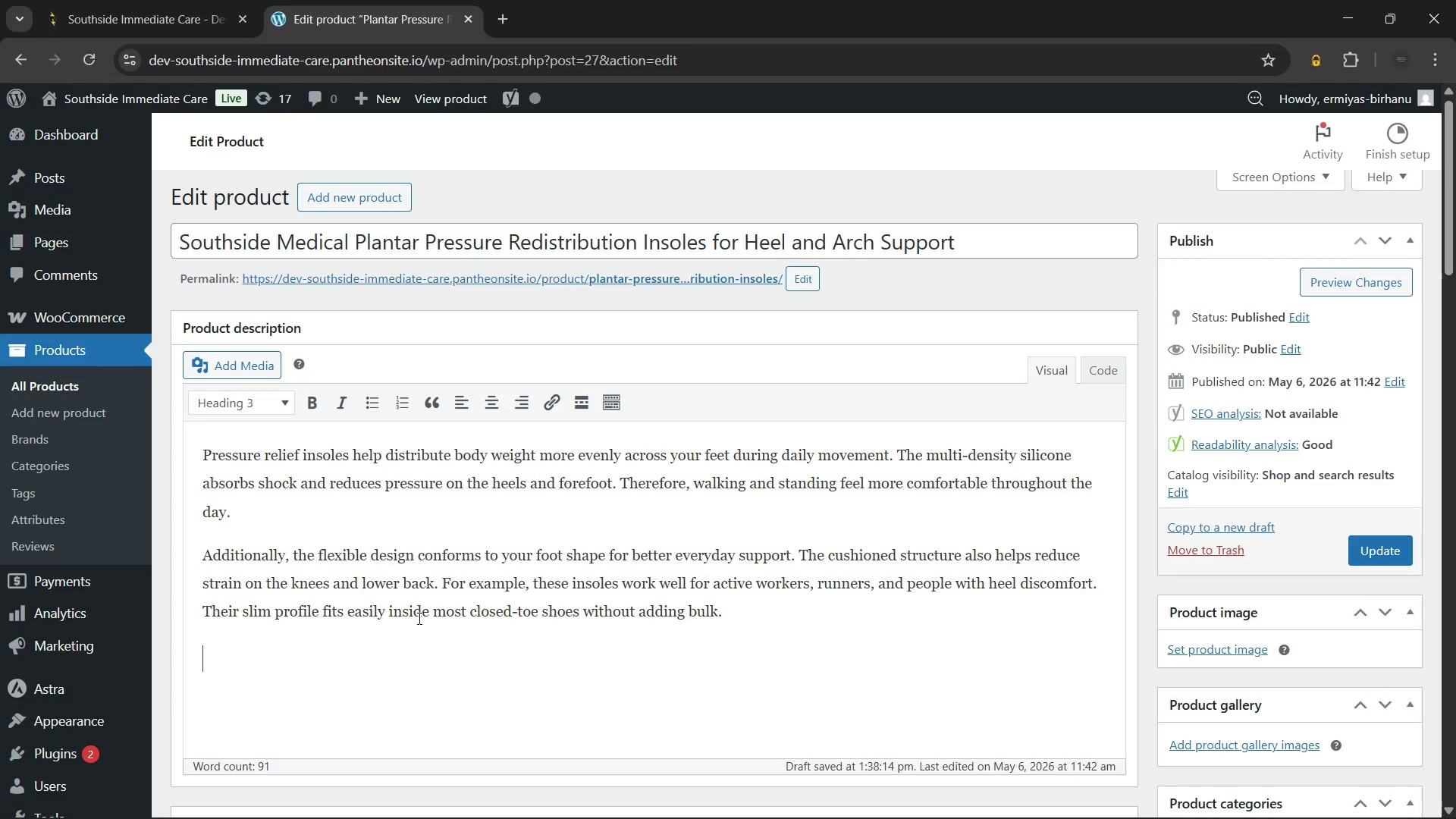 
type(Key Benefits of Pressure Relief Insoles)
 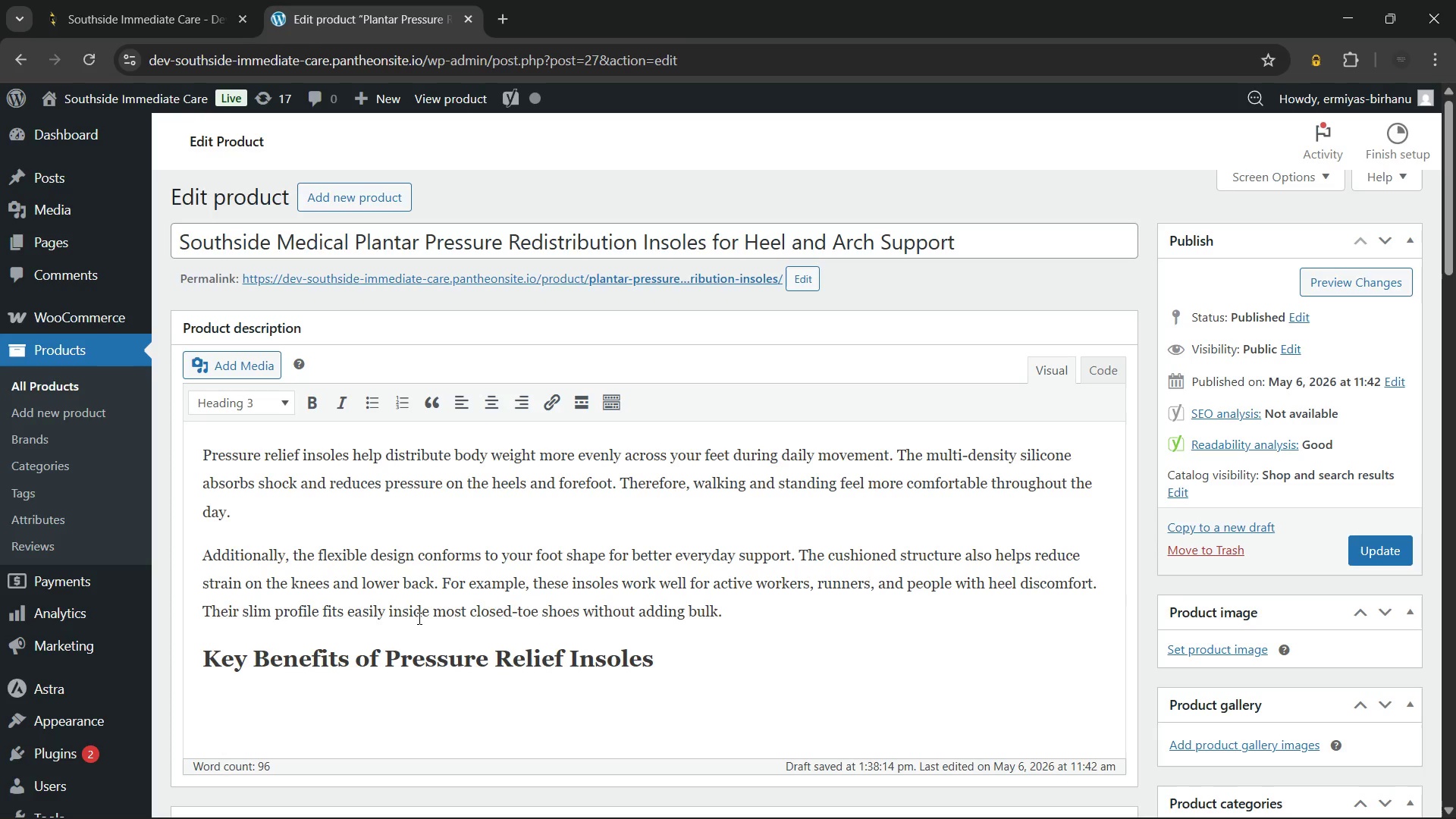 
wait(5.81)
 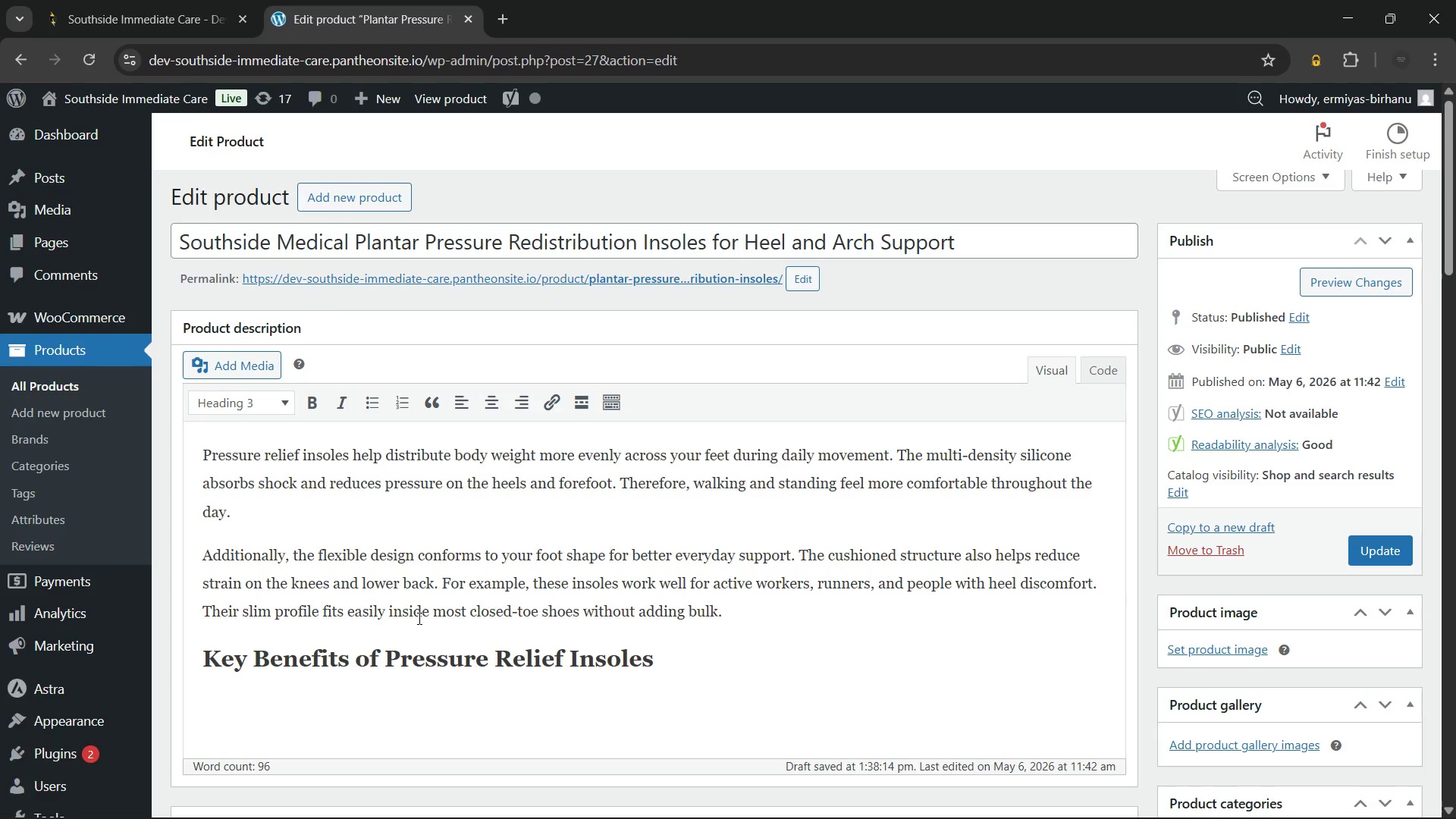 
key(Enter)
 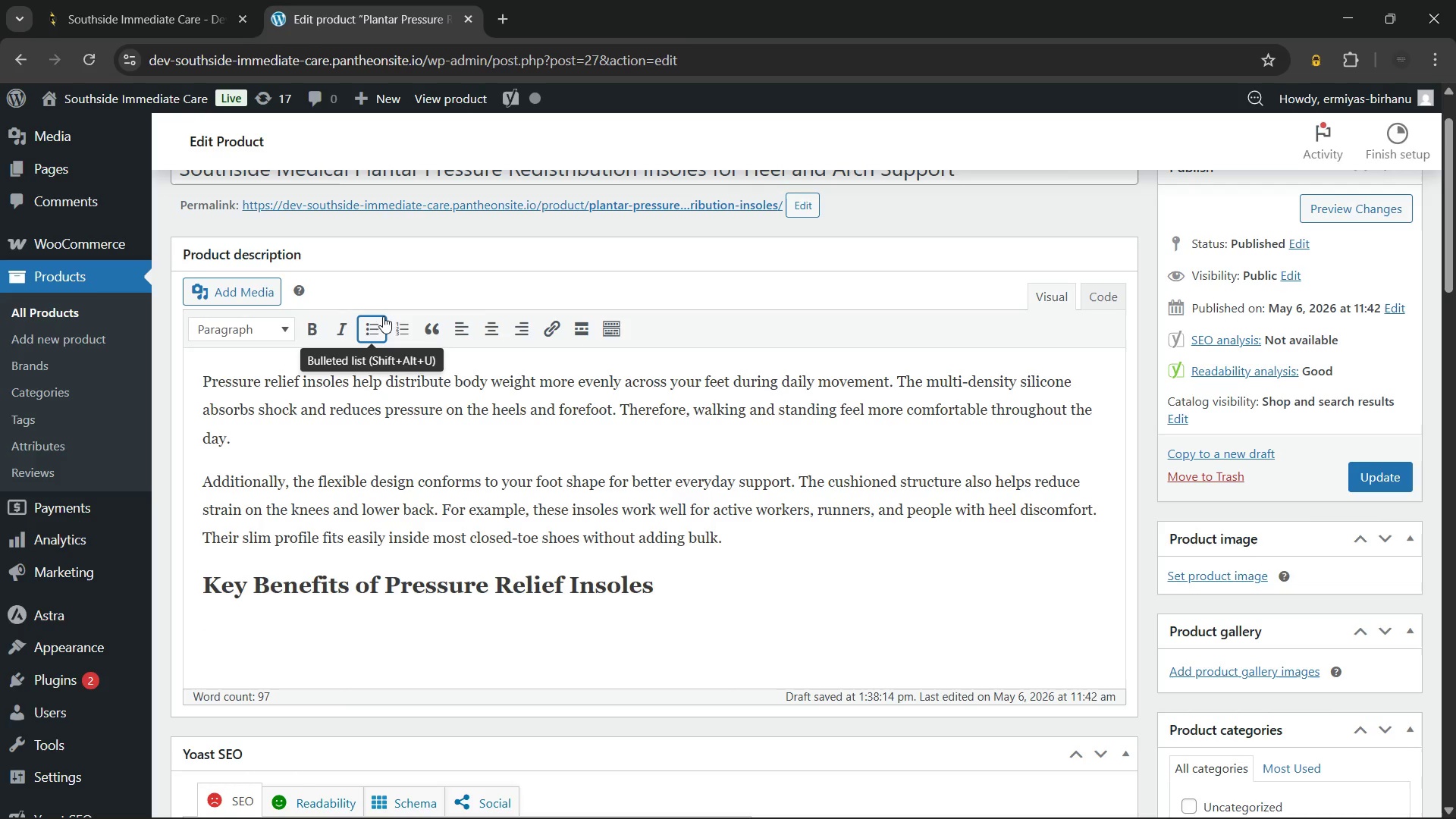 
left_click([370, 328])
 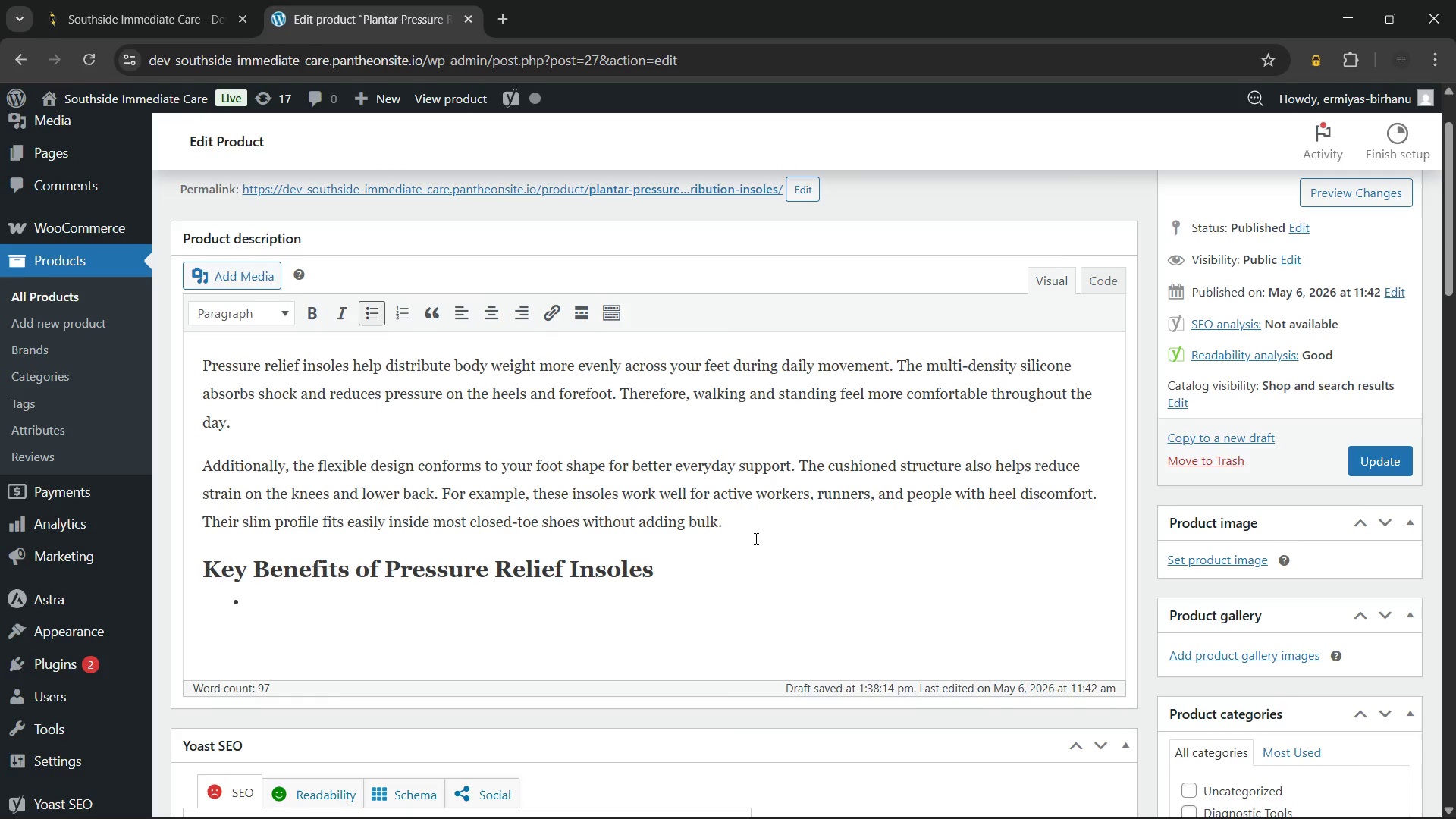 
wait(5.31)
 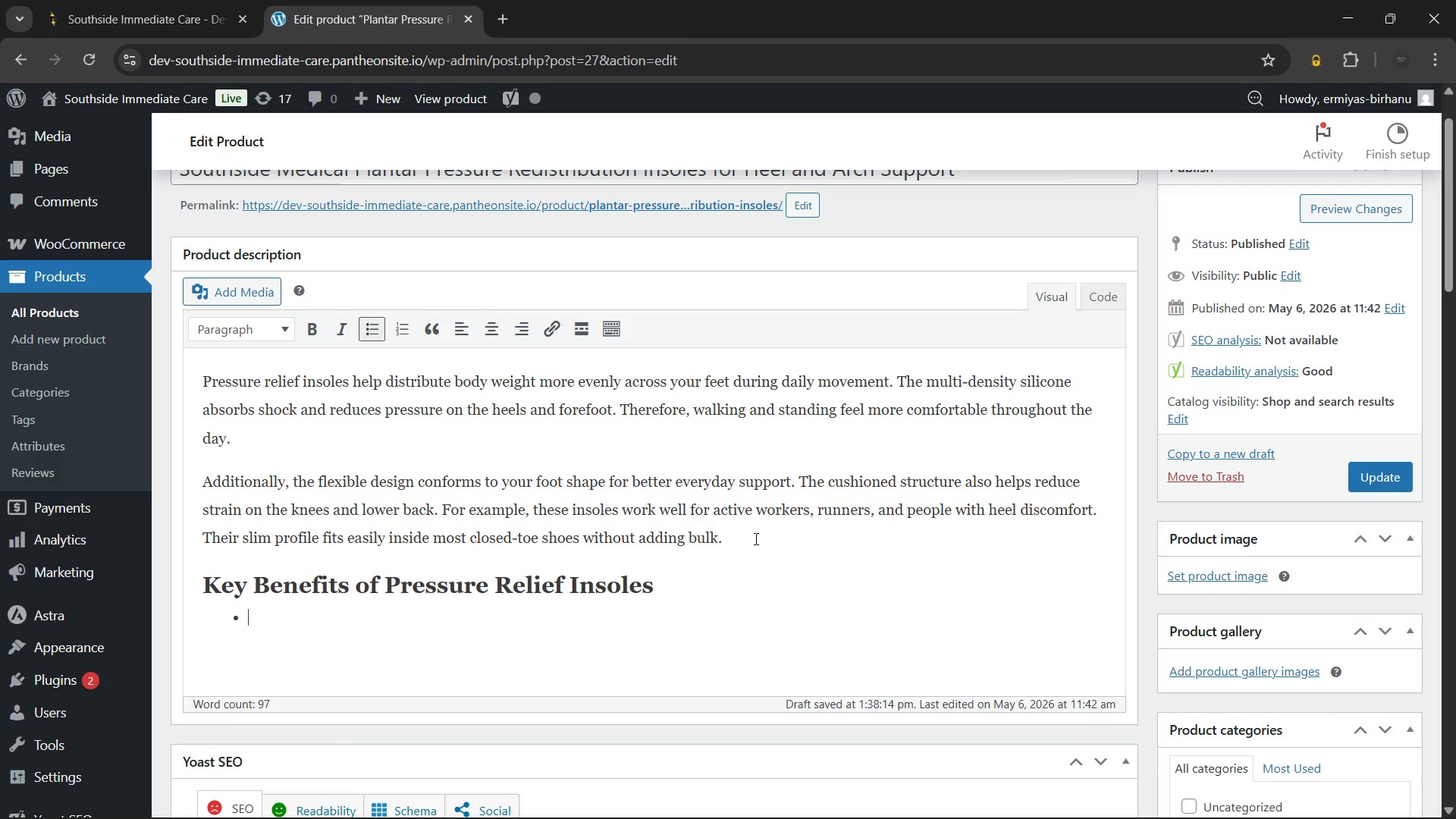 
type(Multi-density cushioning absorbs walking impact)
 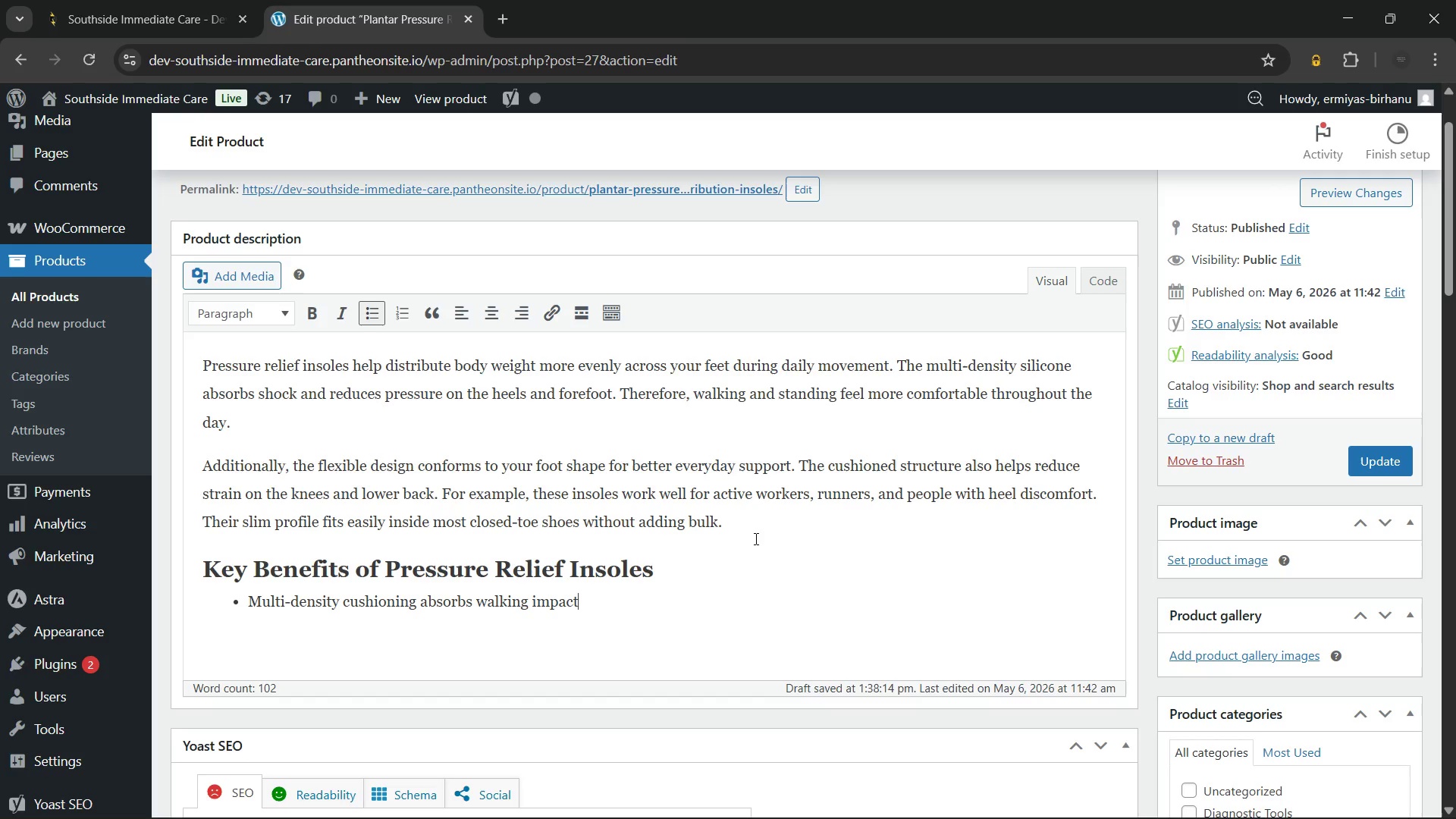 
wait(10.31)
 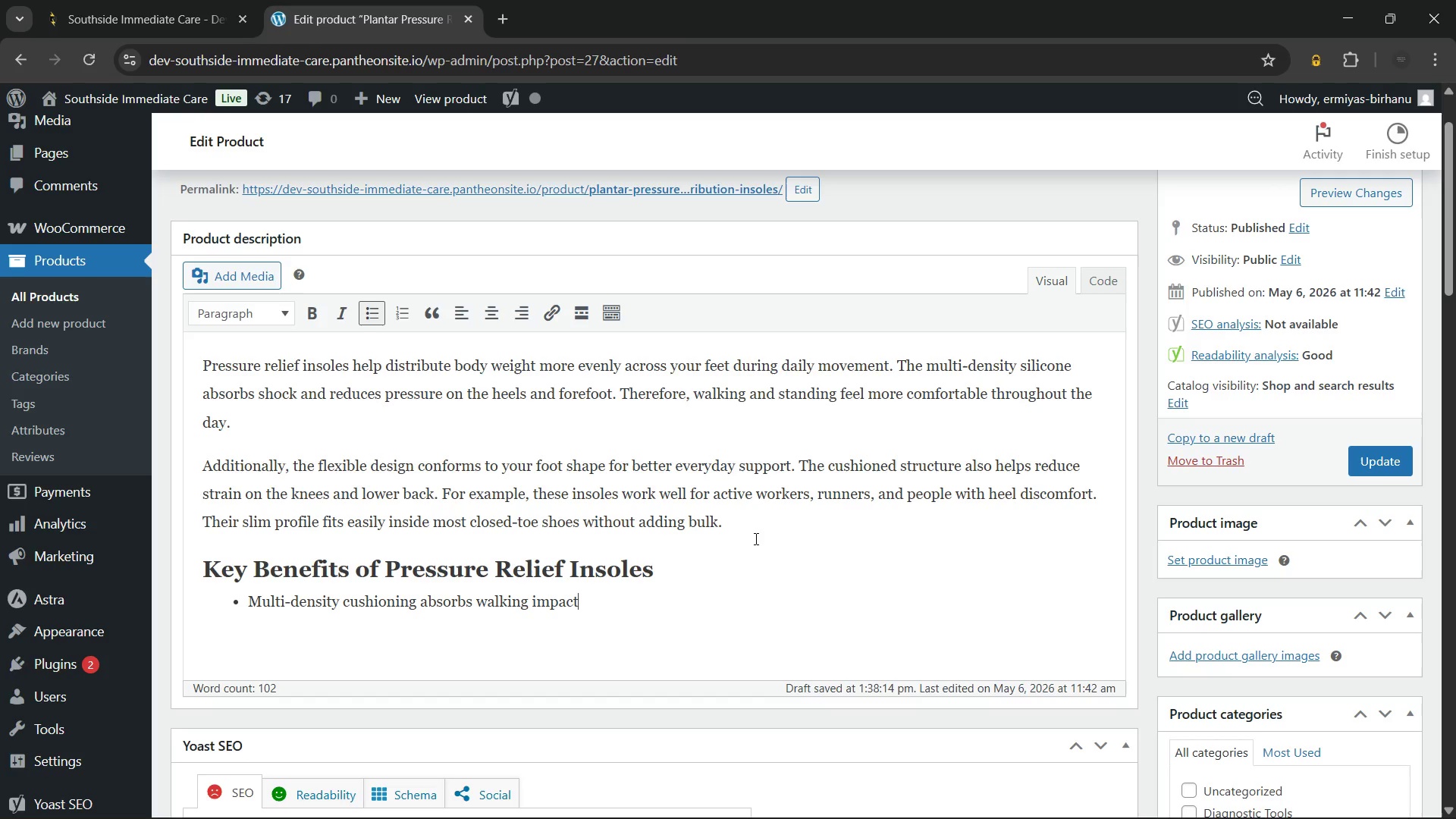 
key(Period)
 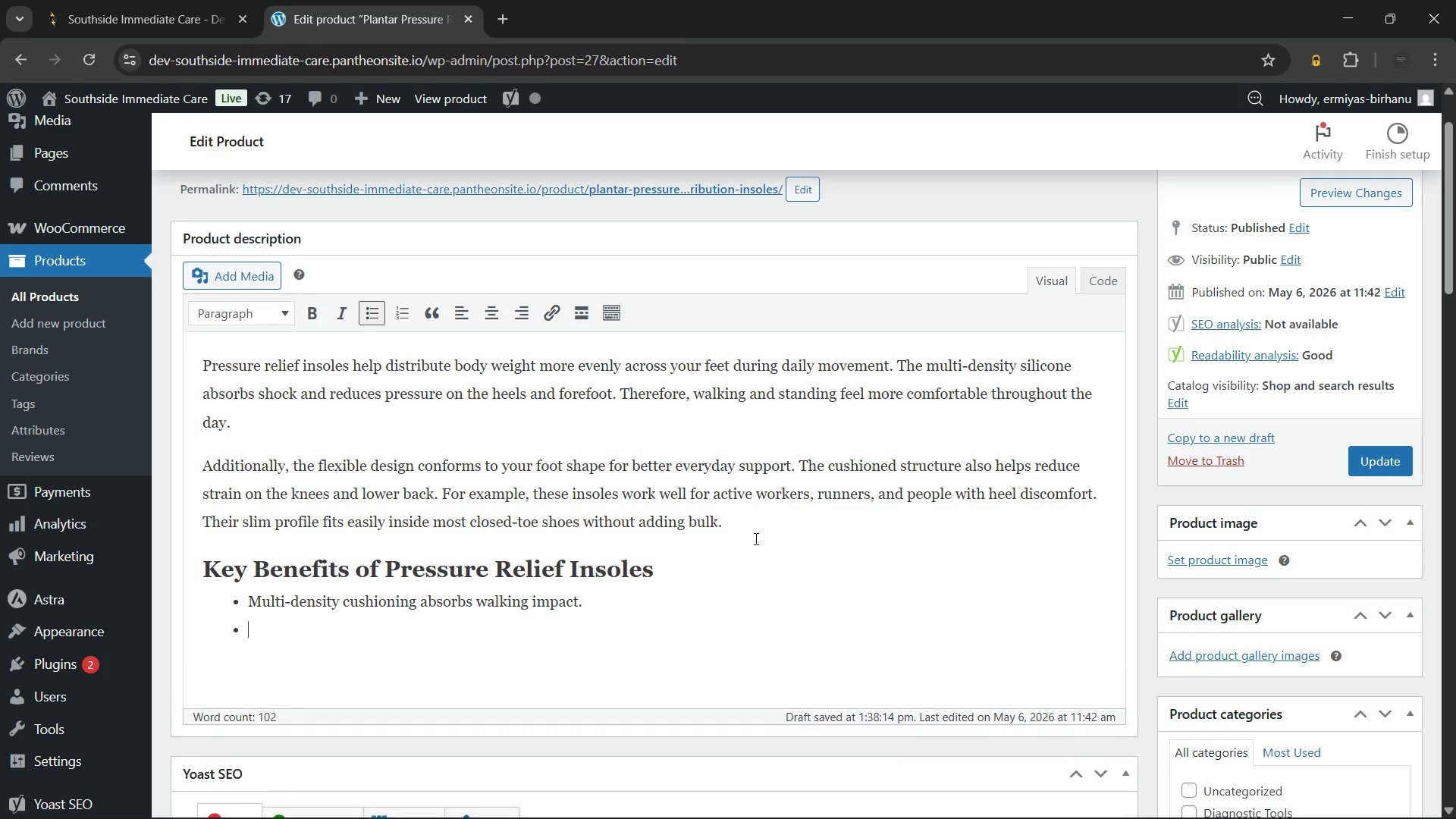 
key(Enter)
 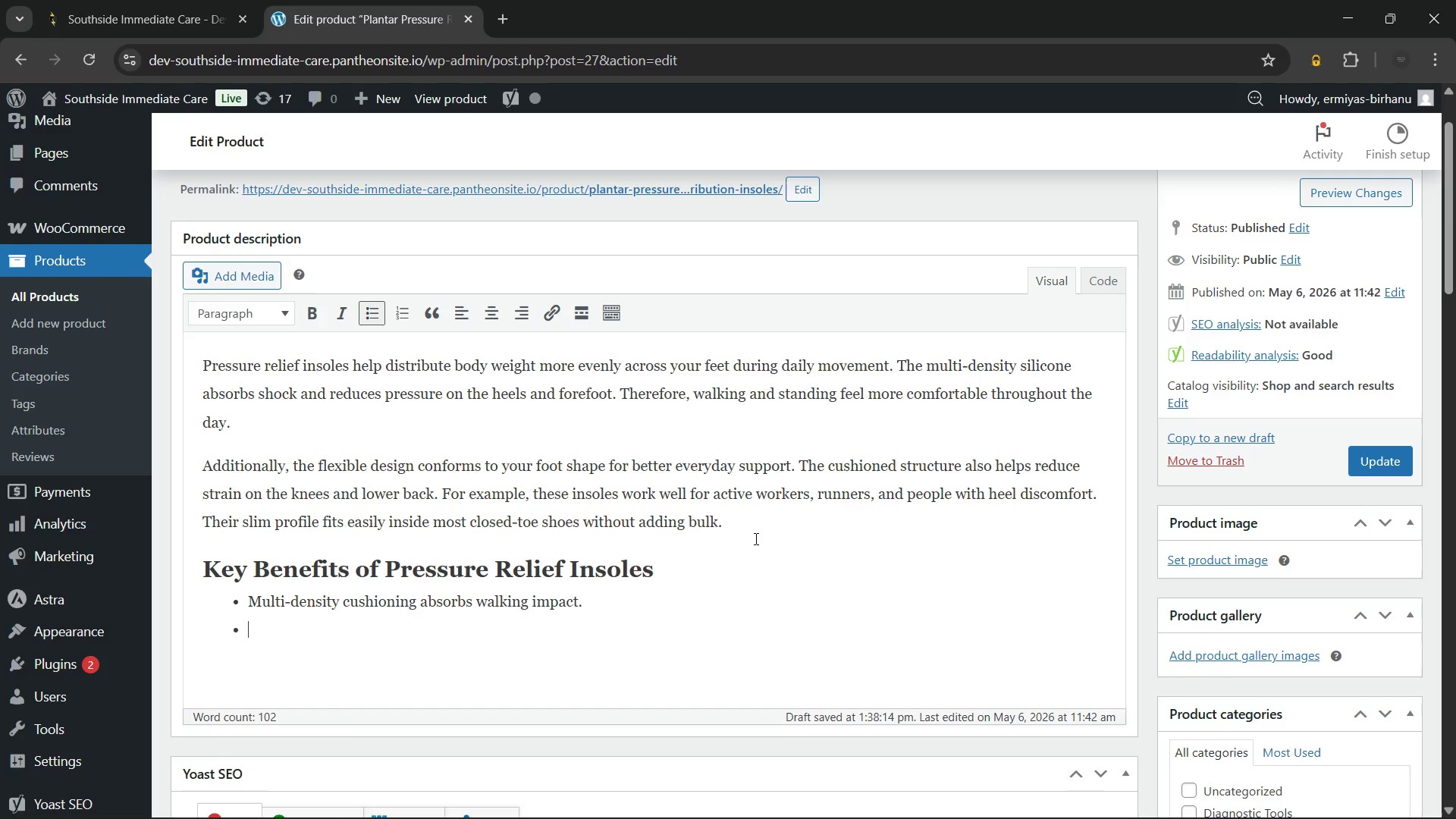 
type(Even weight distribution reduces painful pressure points.)
 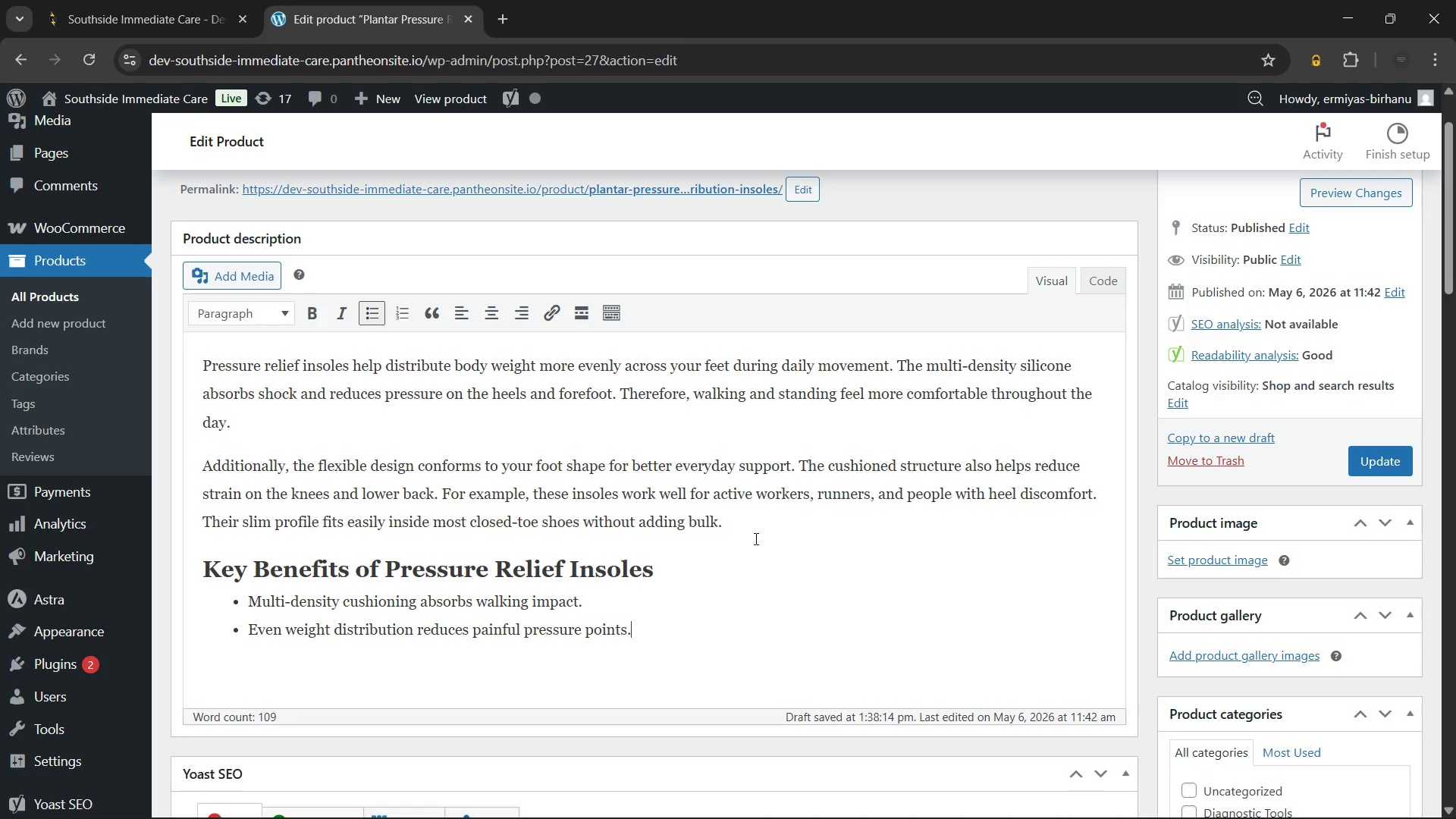 
key(Enter)
 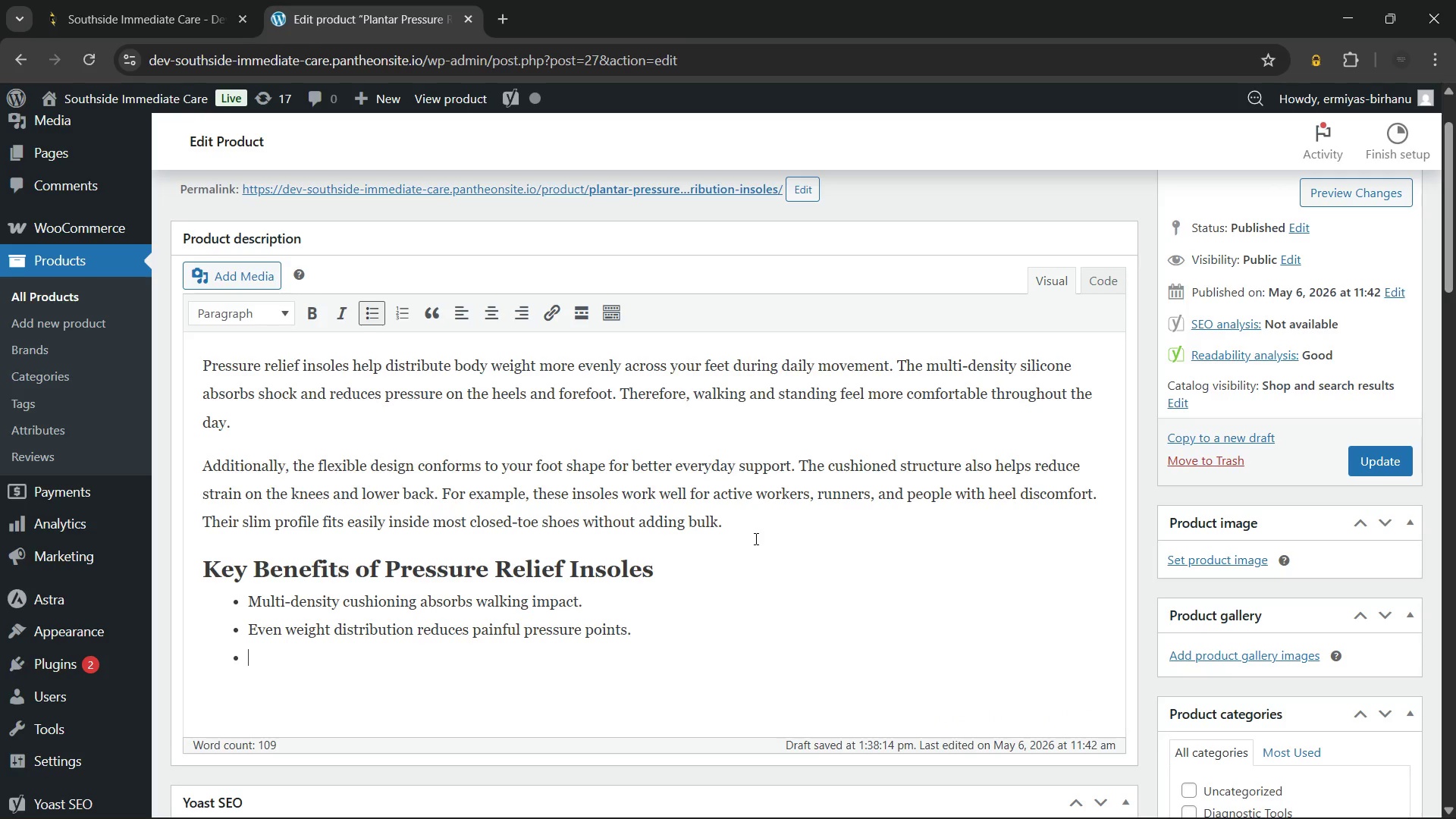 
type(Flexible design improves comfort during daily movement.)
 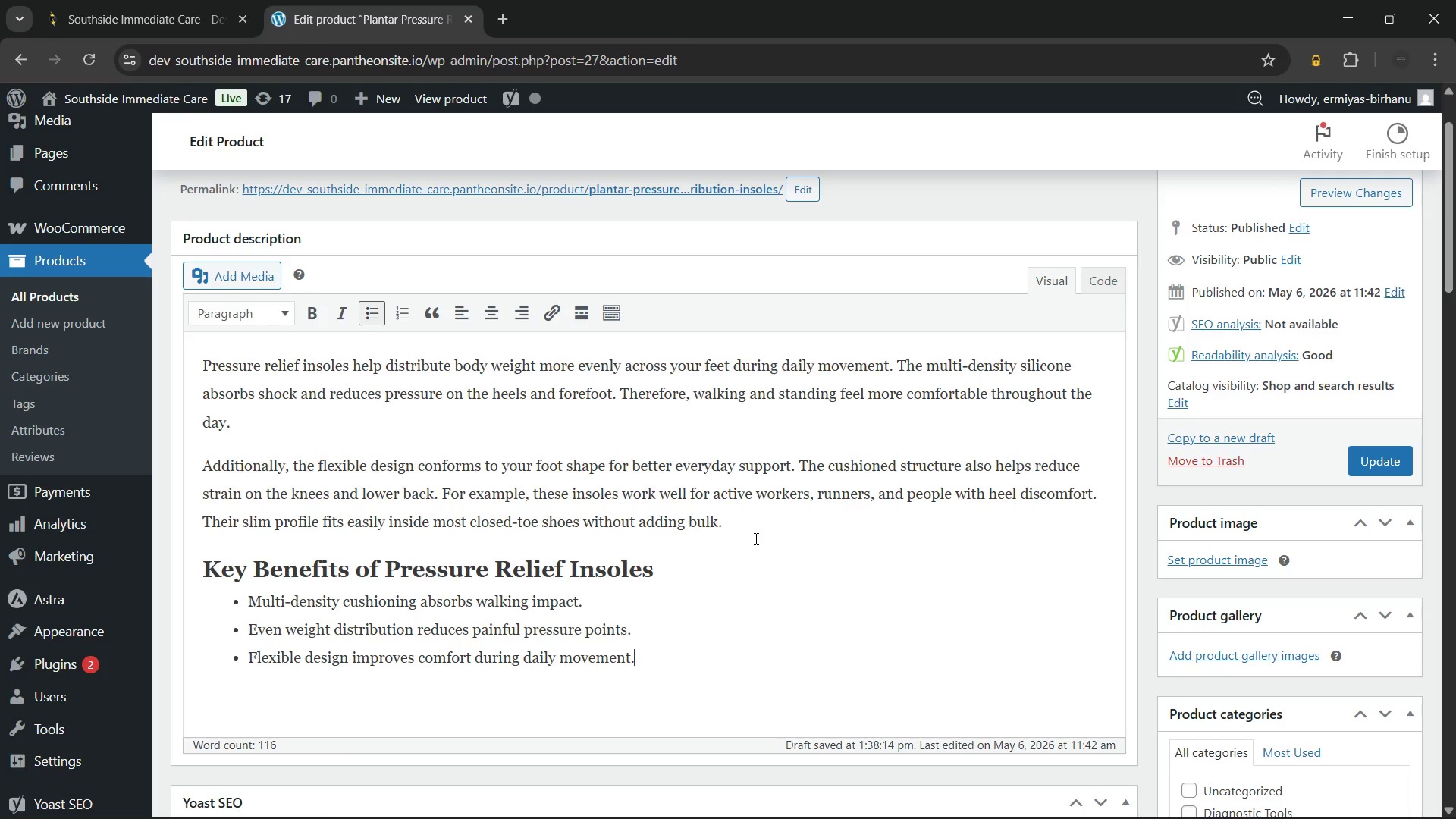 
key(Enter)
 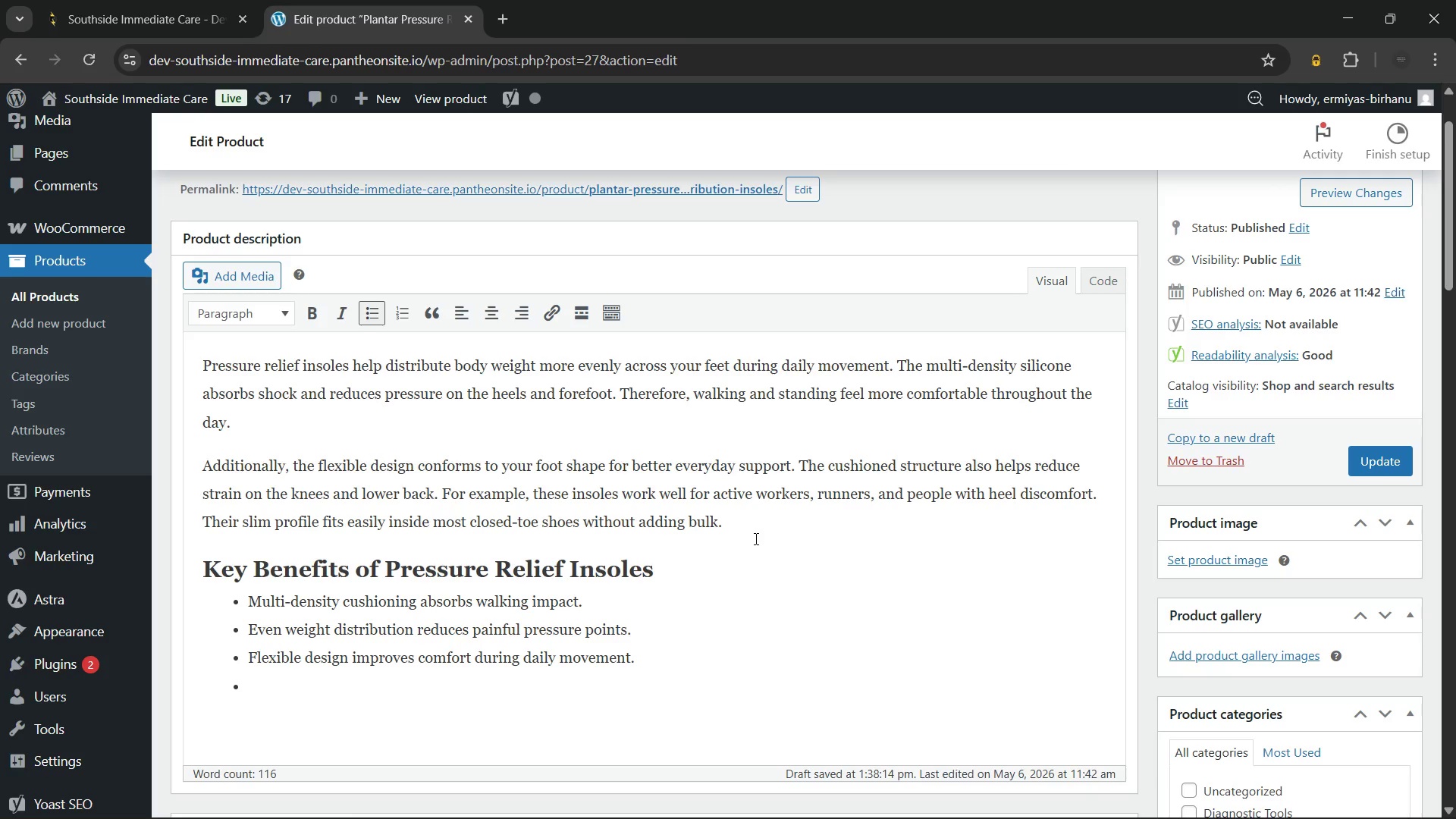 
type(Slim profile fits inside most shoes easily.)
 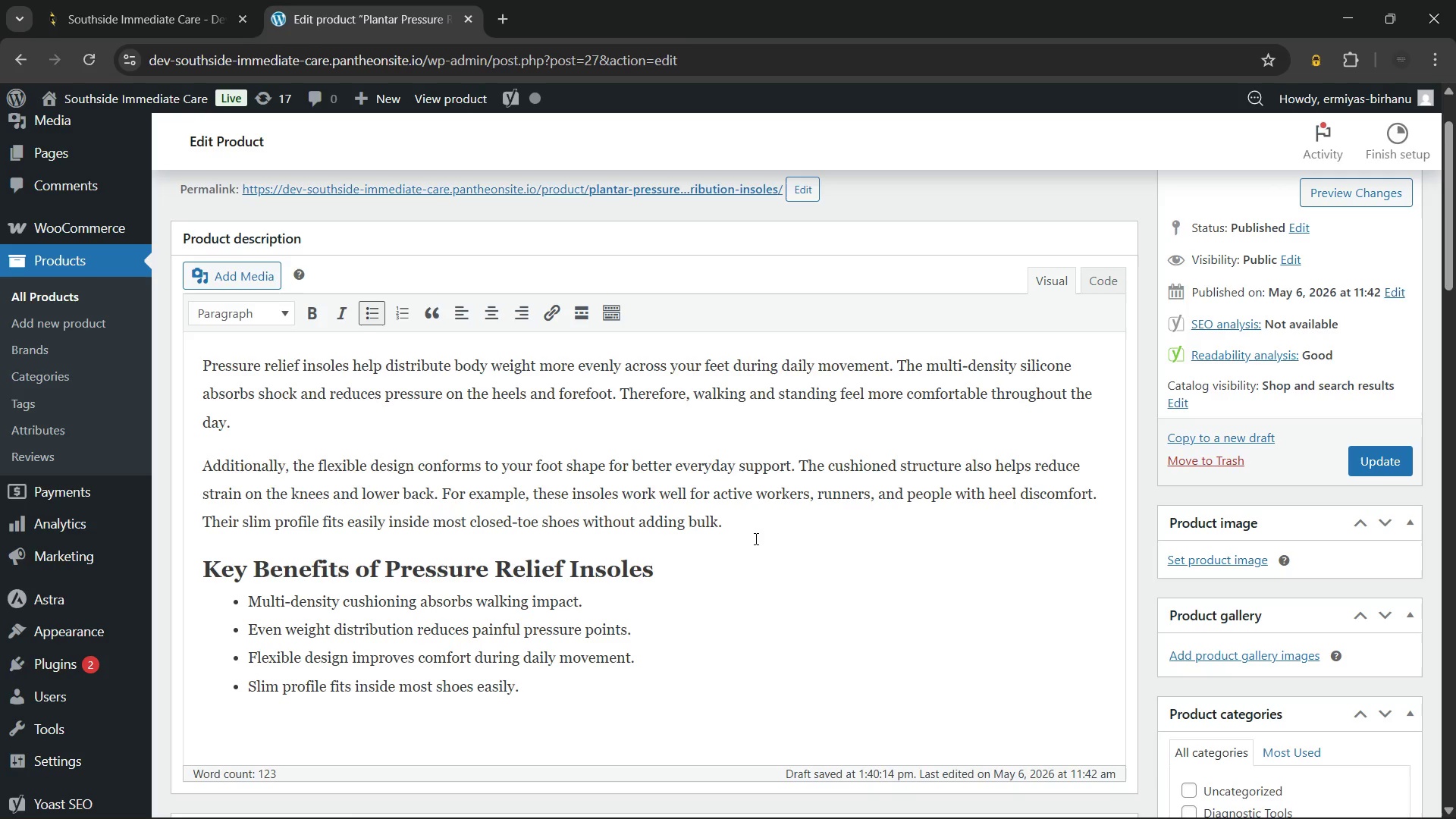 
wait(12.91)
 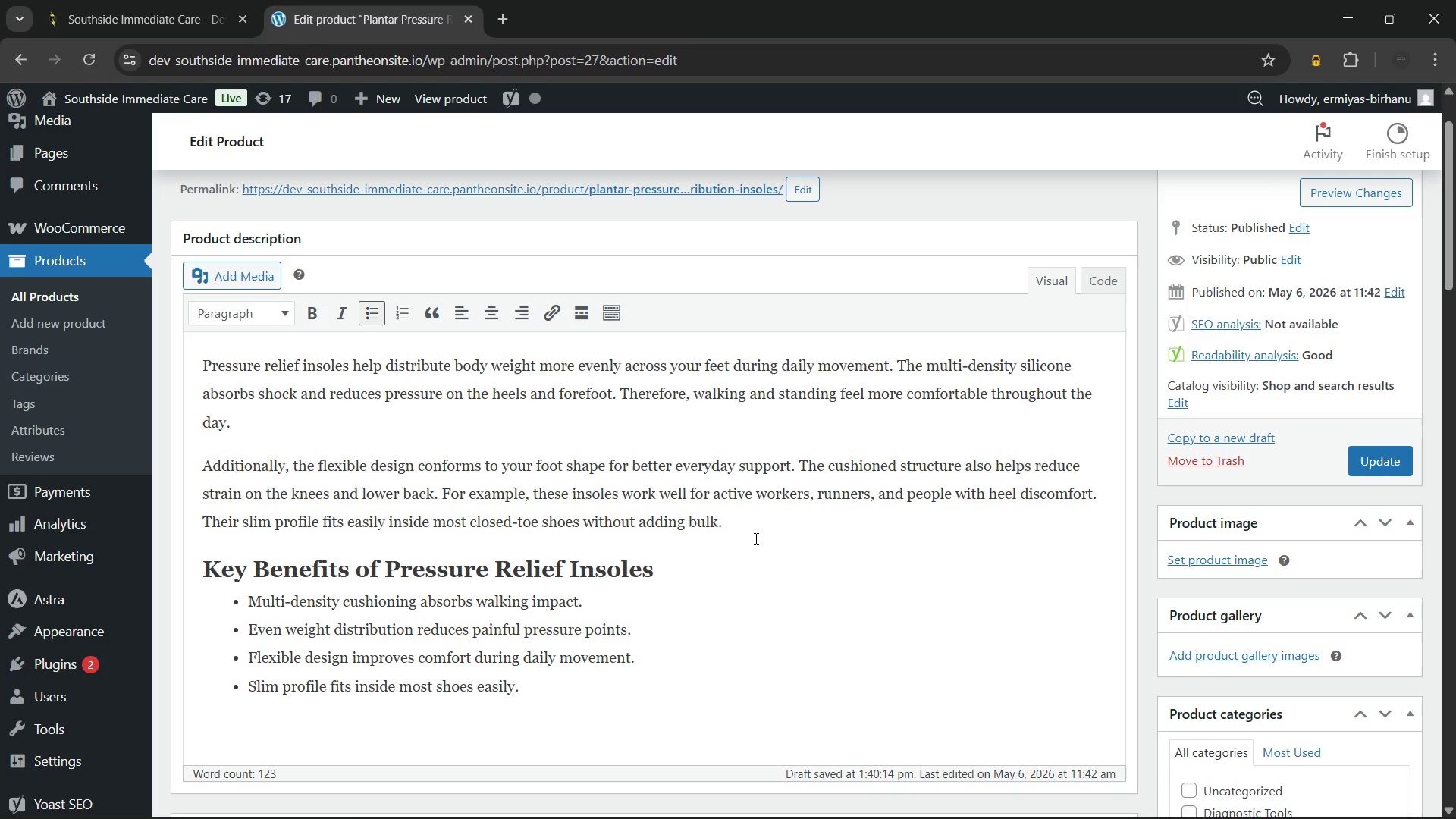 
key(Enter)
 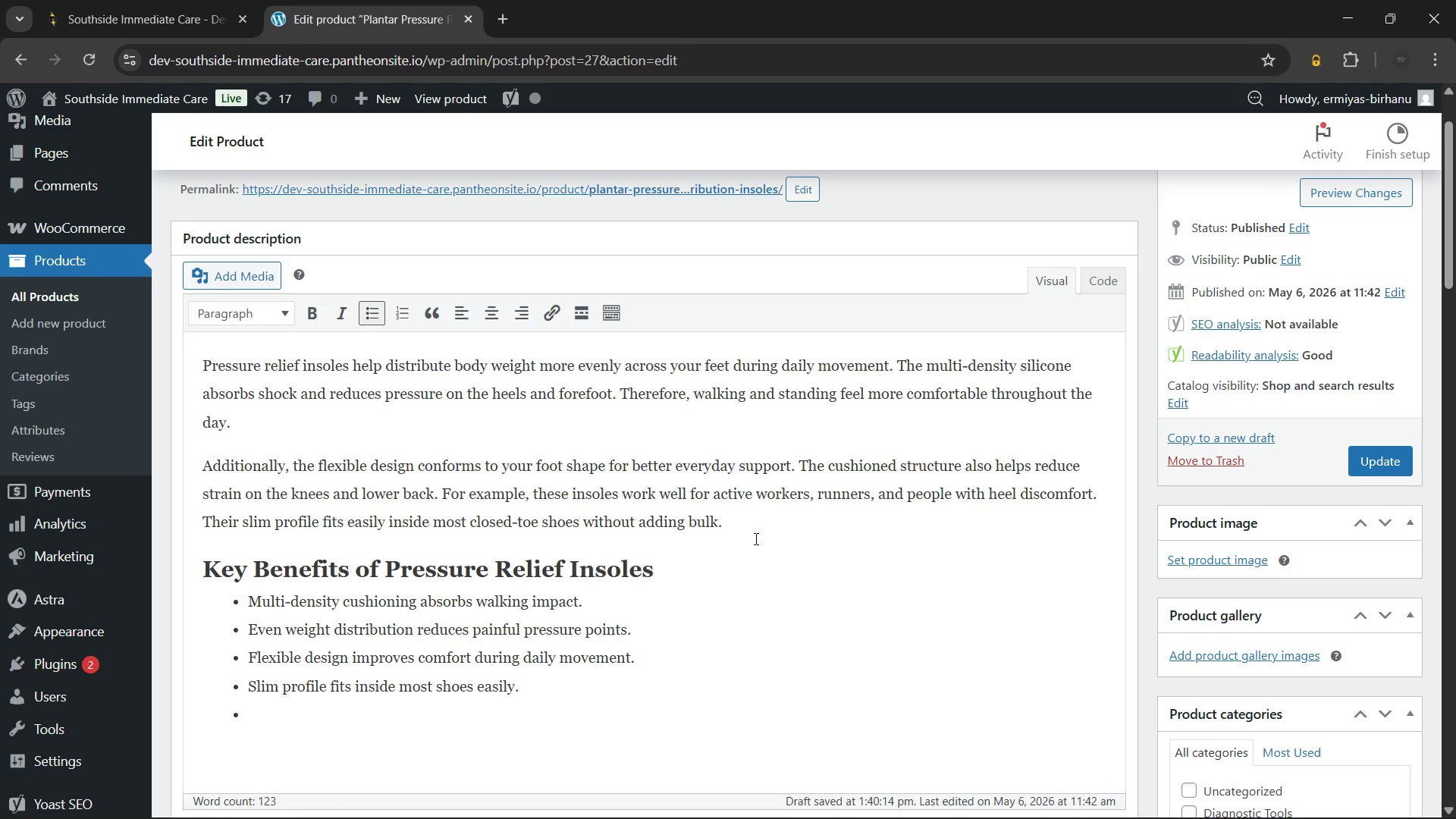 
type(Added cushioning helps reduce foot fatigue.)
 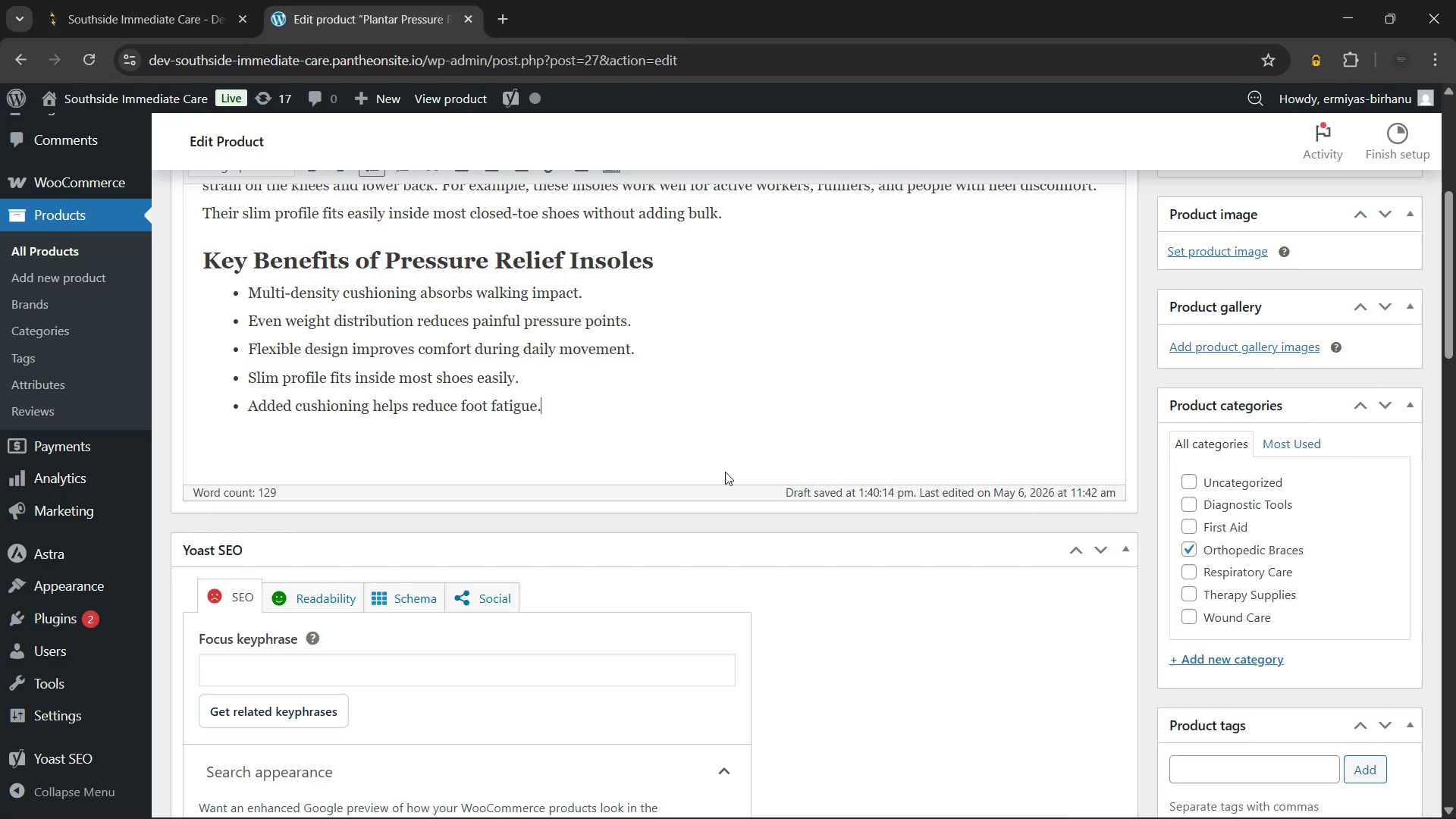 
wait(56.09)
 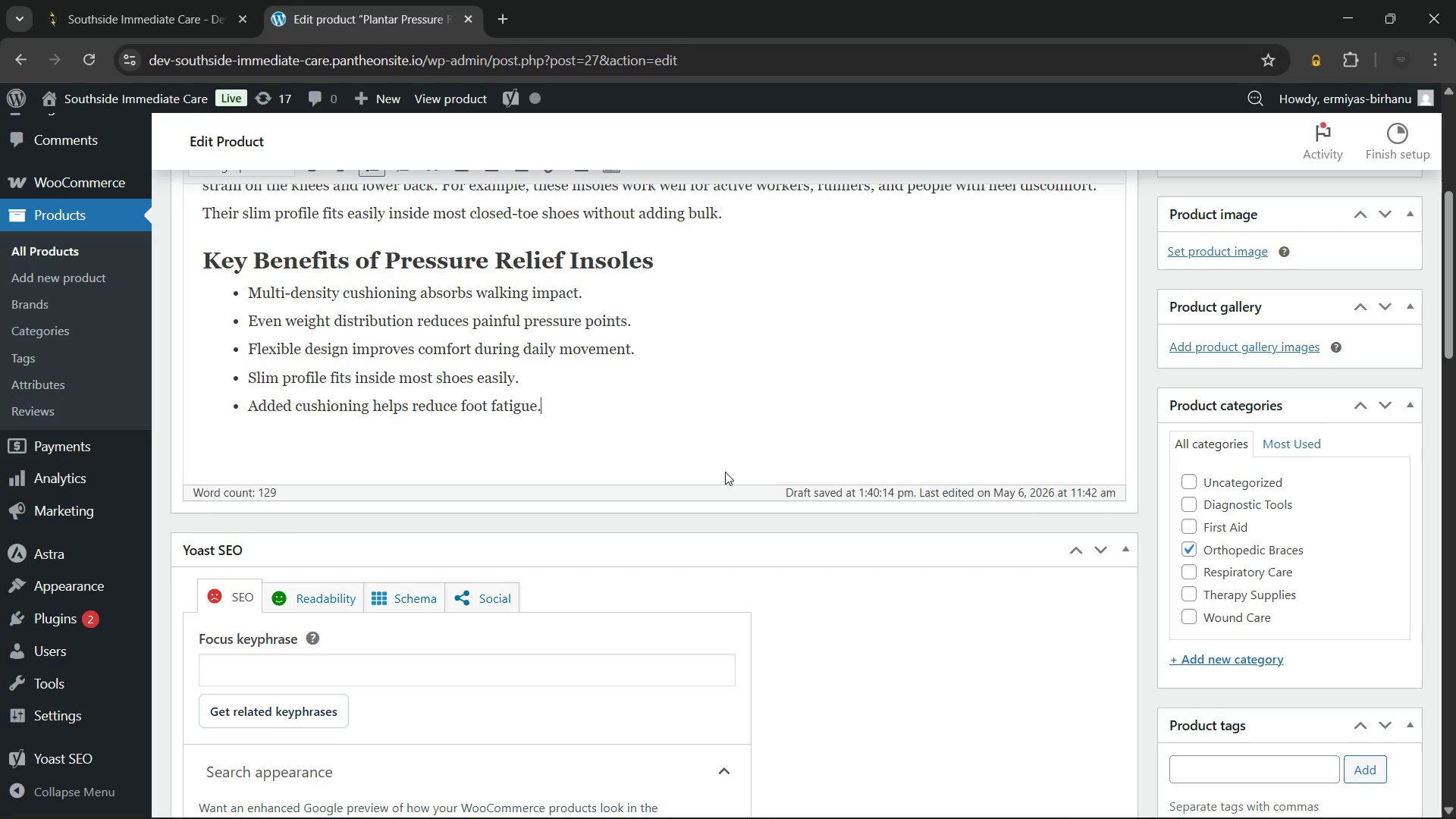 
left_click_drag(start_coordinate=[203, 412], to_coordinate=[353, 400])
 